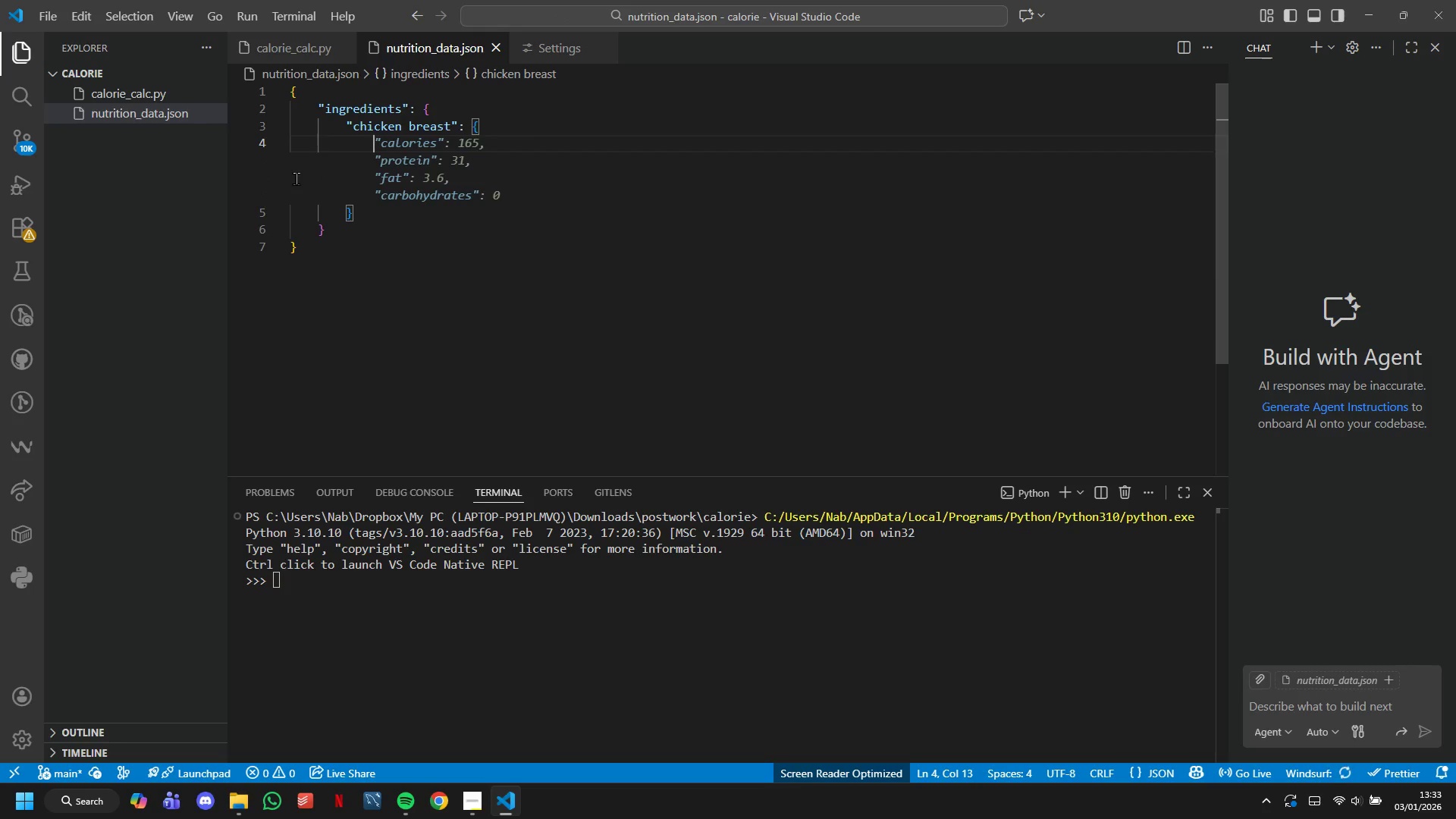 
type("name)
 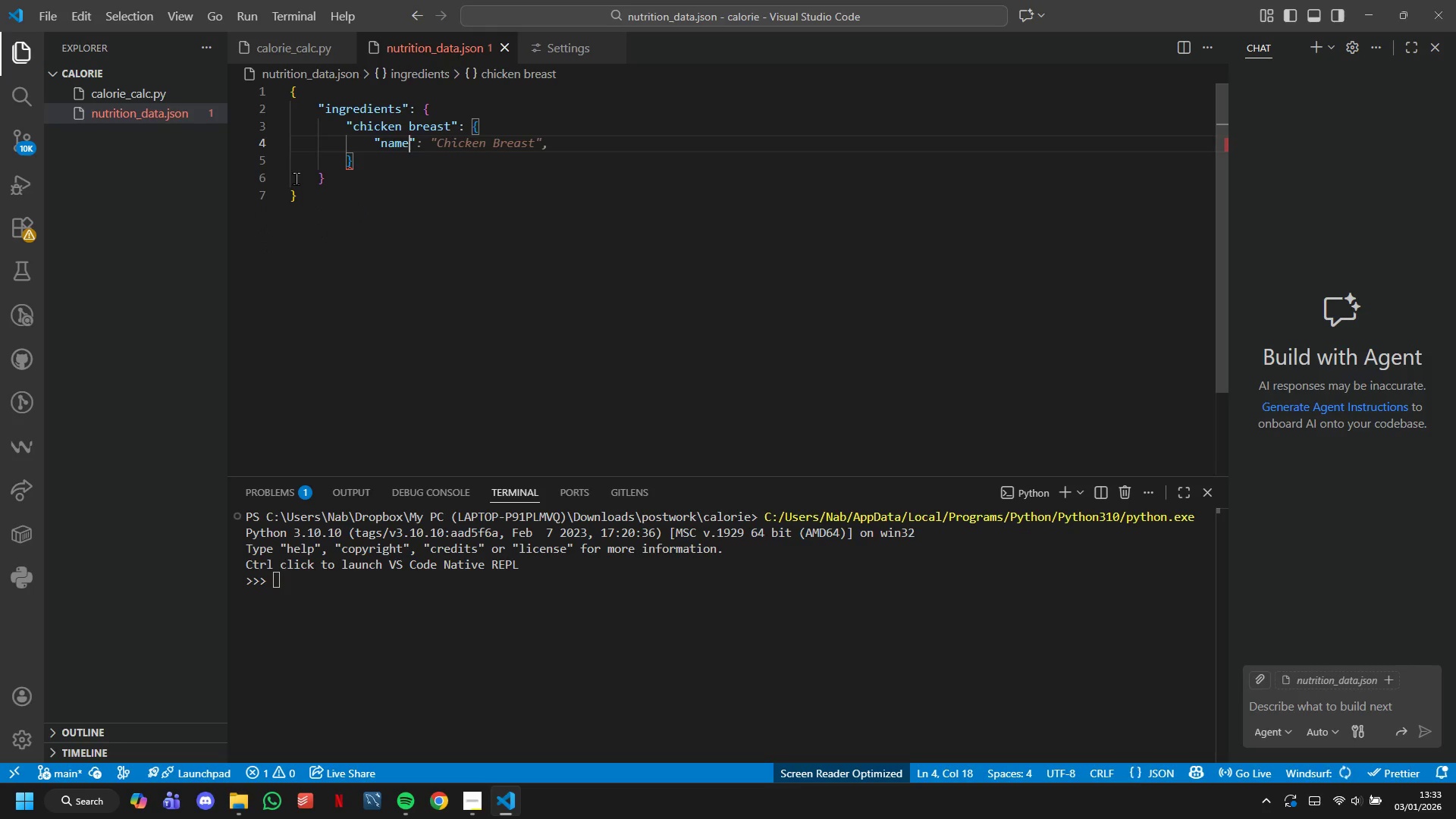 
key(ArrowRight)
 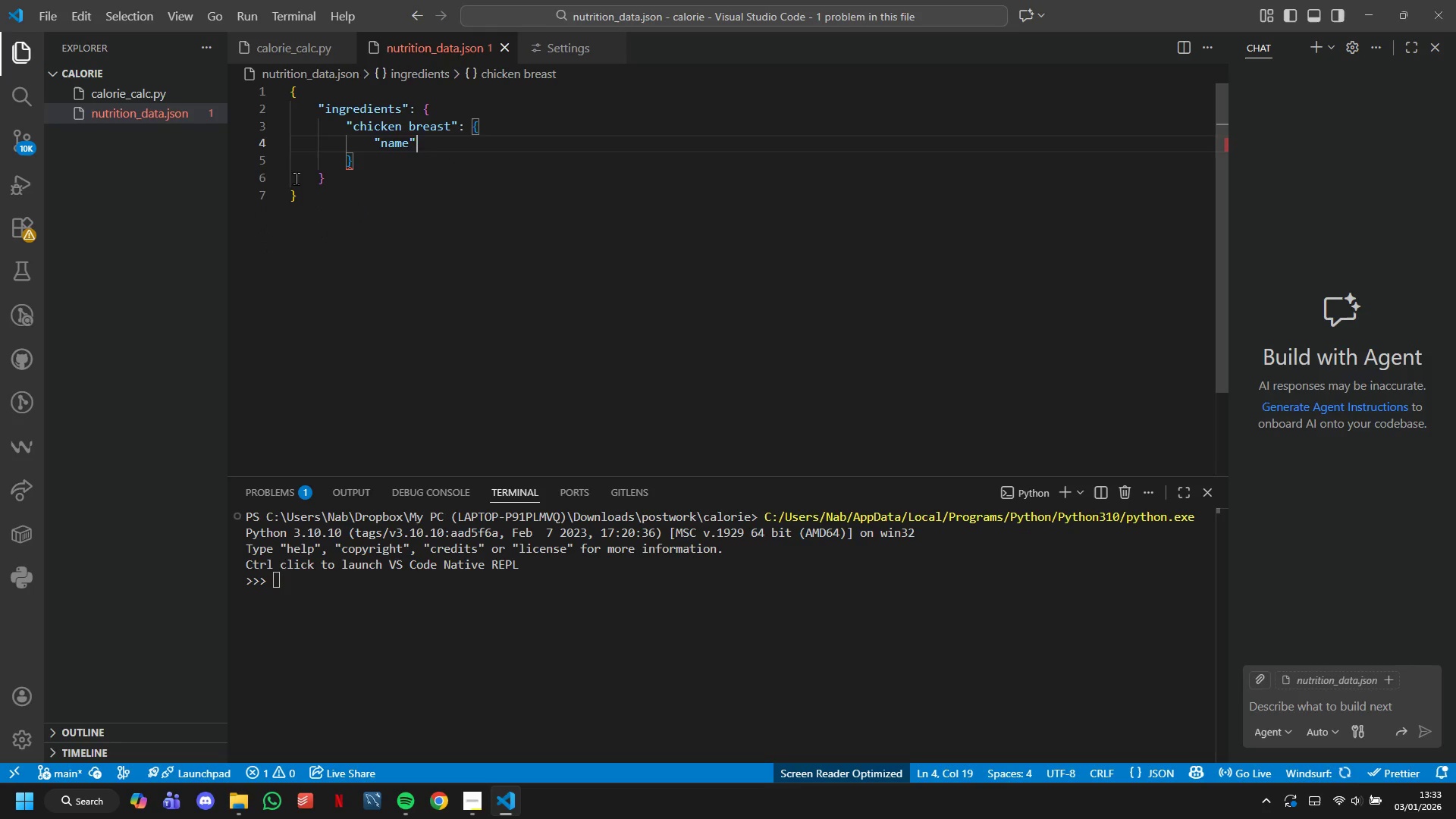 
key(Shift+Semicolon)
 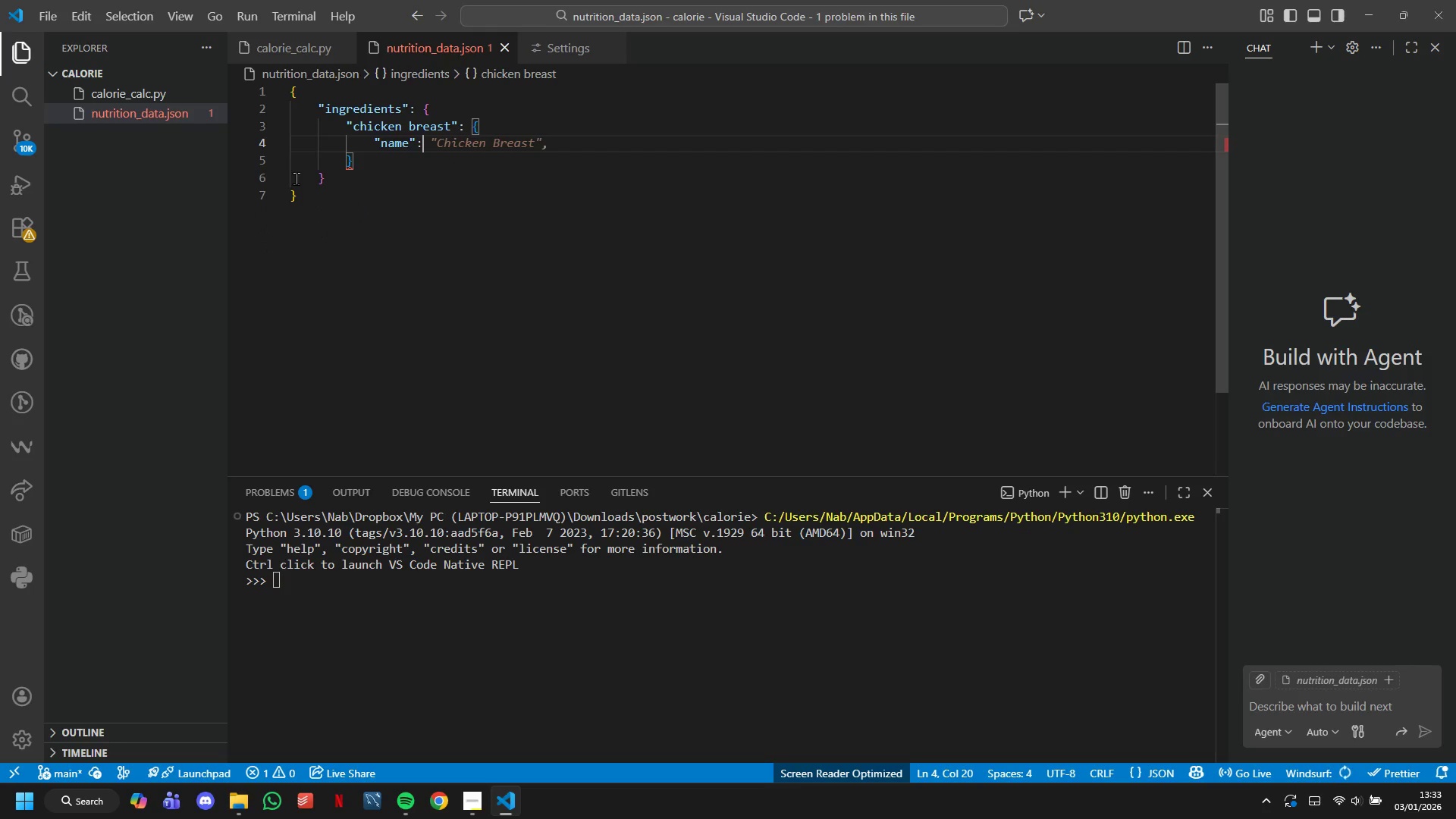 
key(Space)
 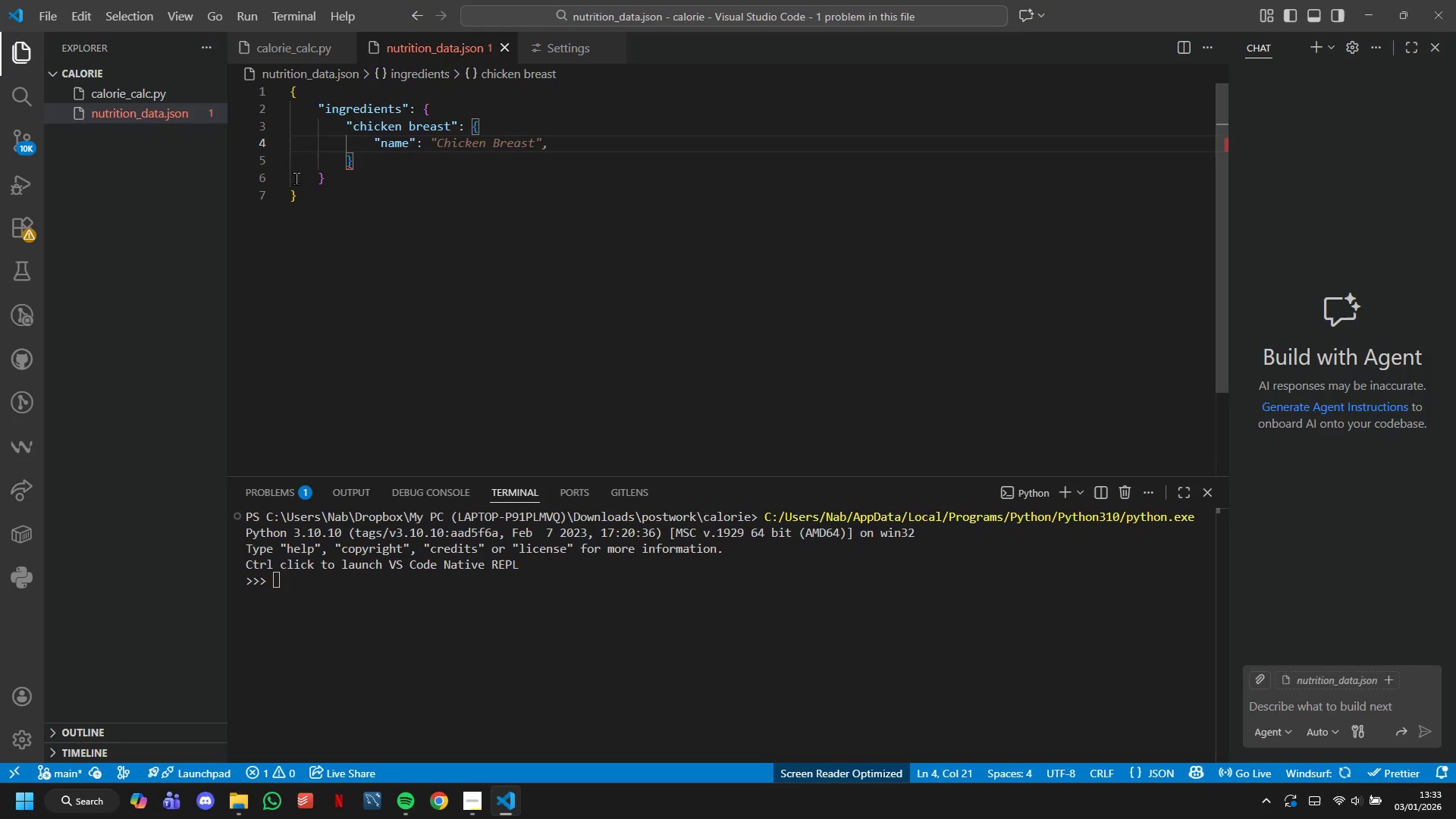 
key(Tab)
 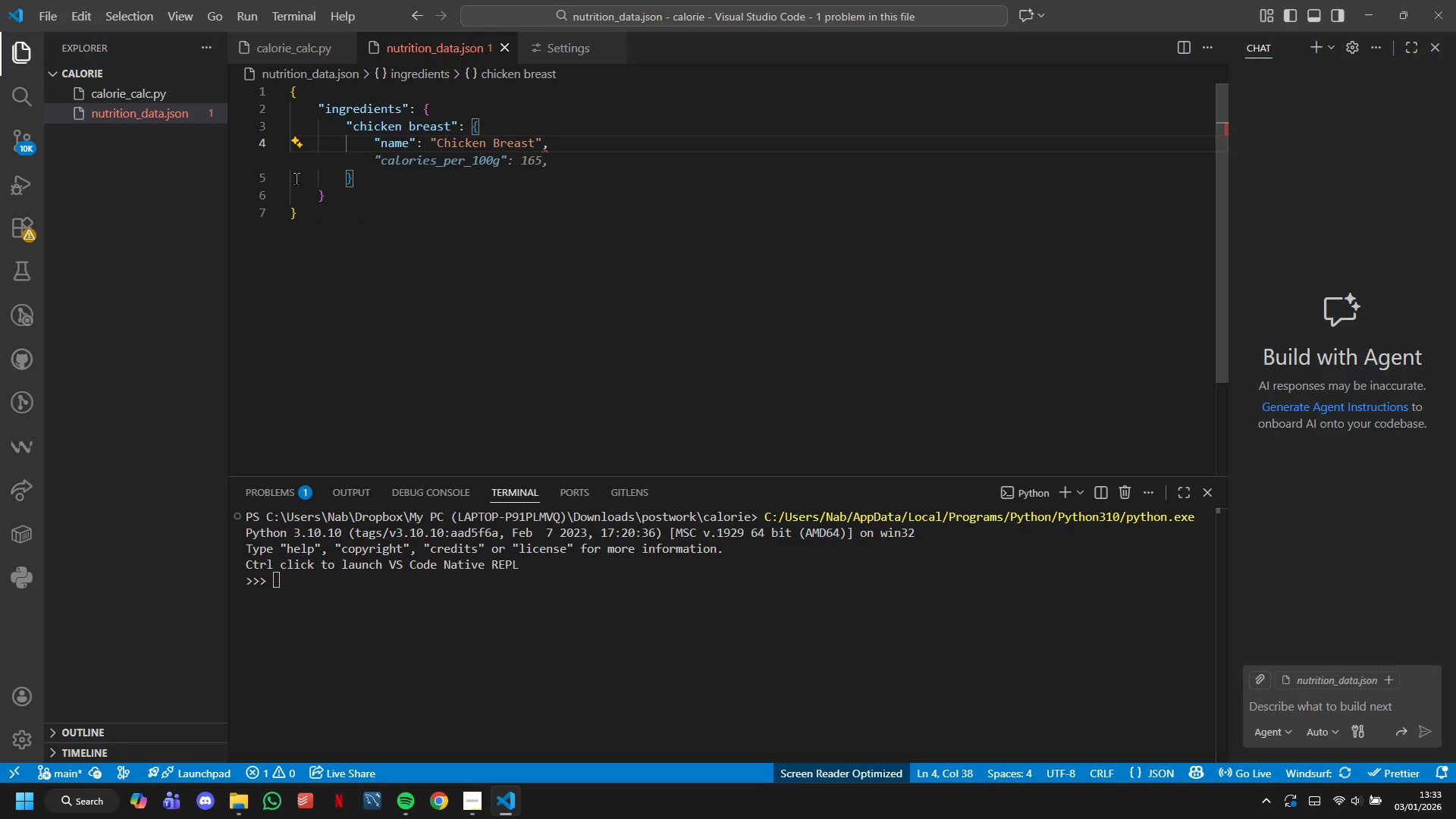 
key(Enter)
 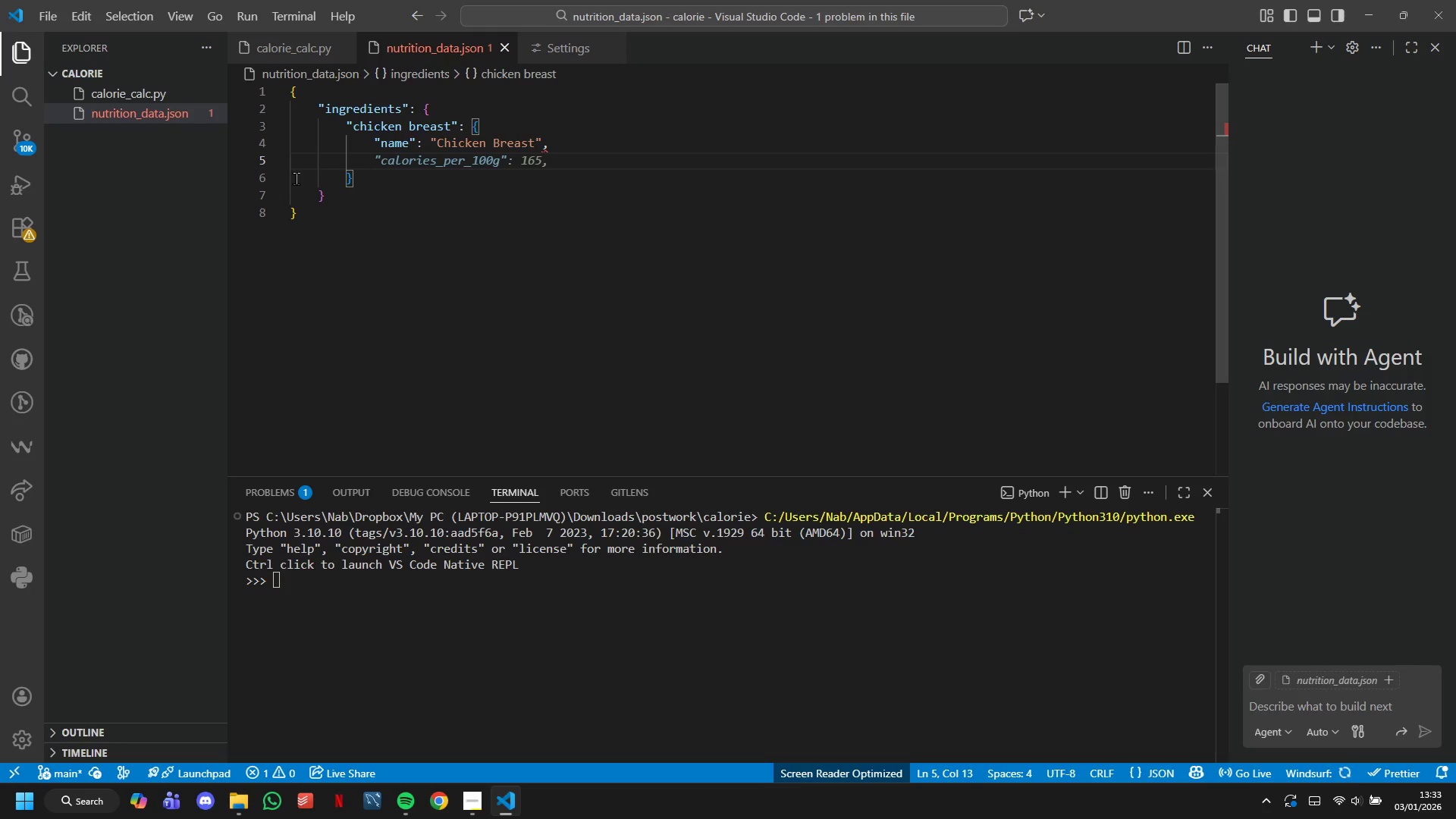 
type("calories)
 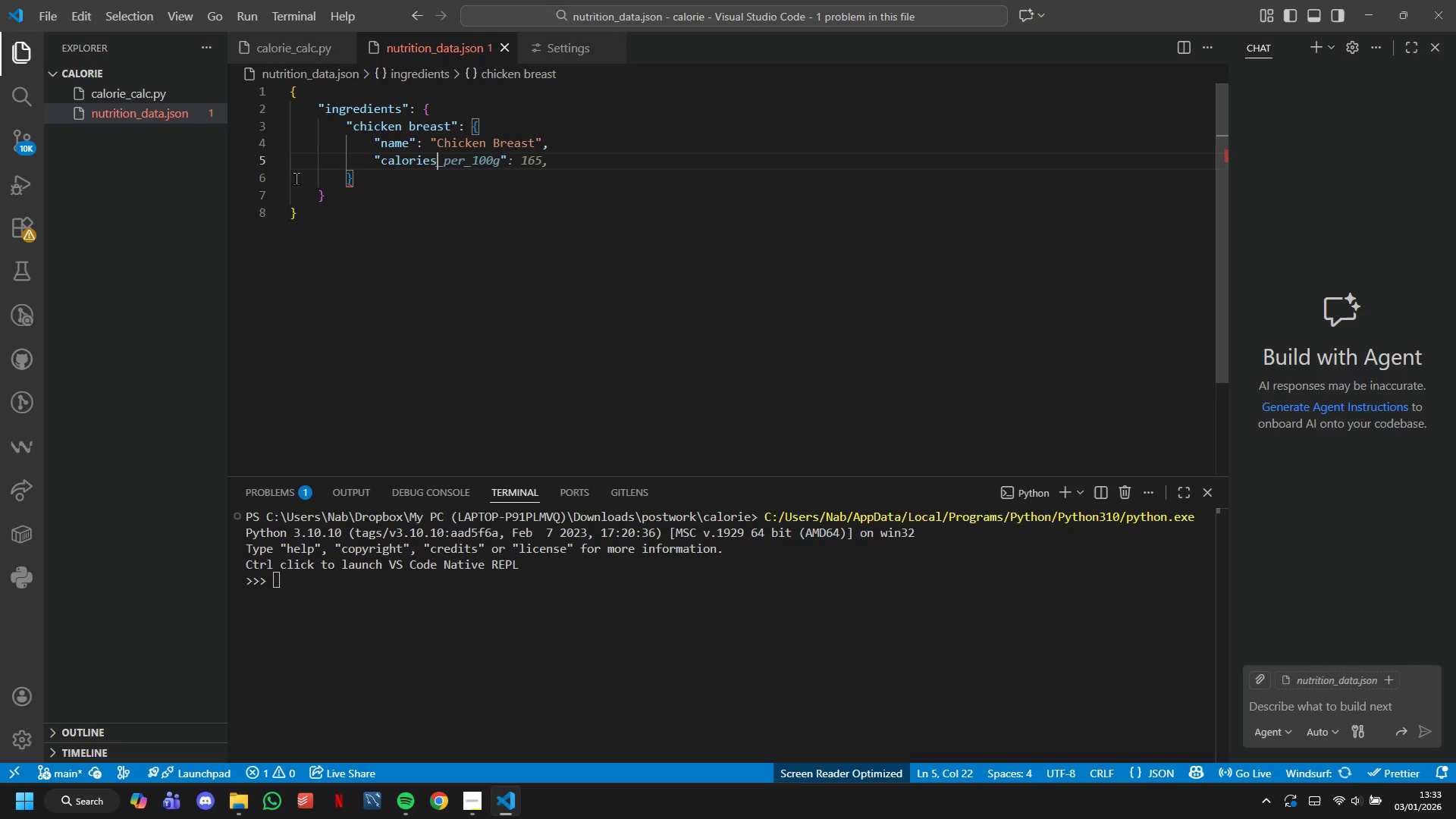 
key(ArrowRight)
 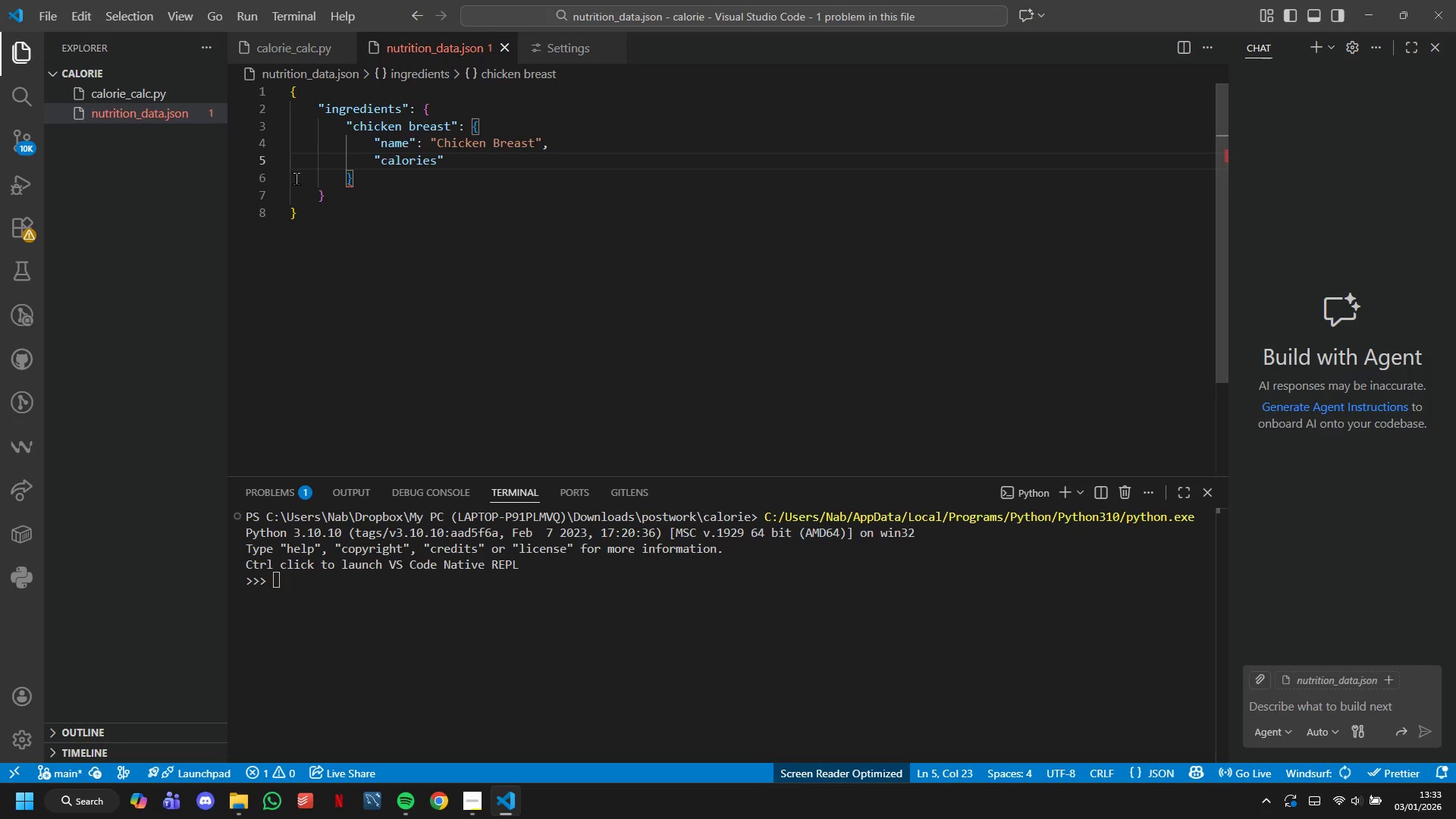 
type( : 165,)
 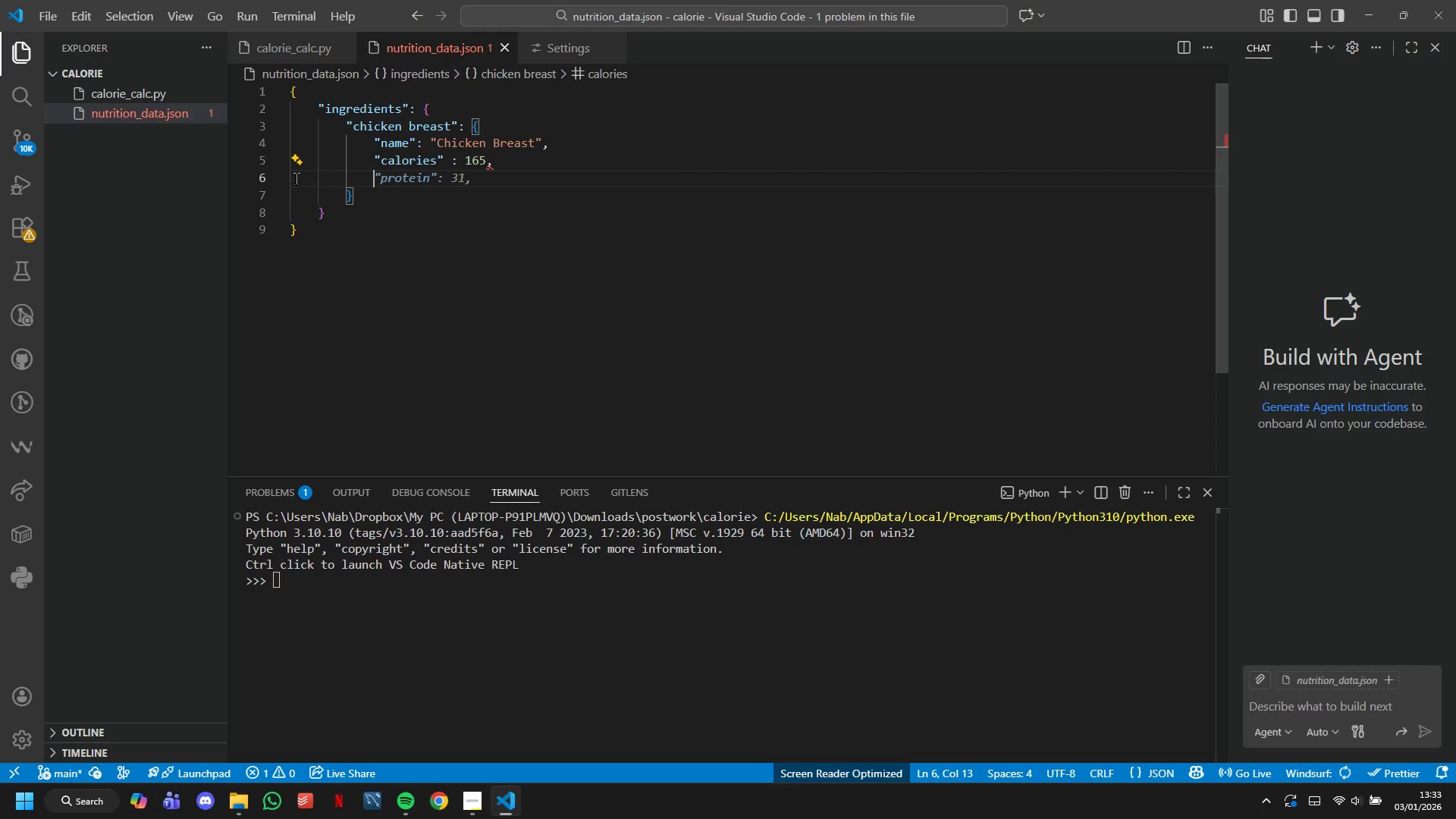 
 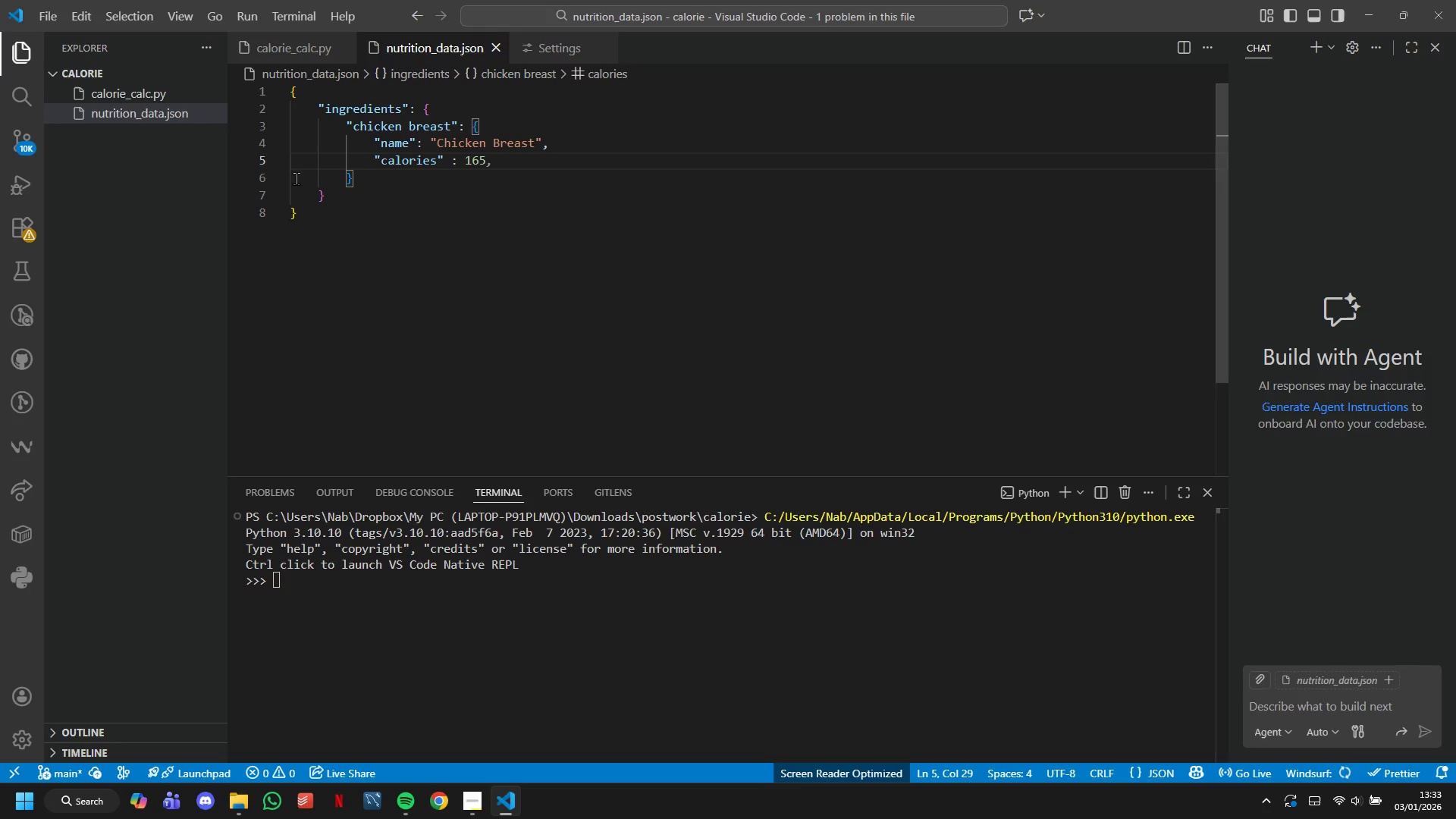 
key(Enter)
 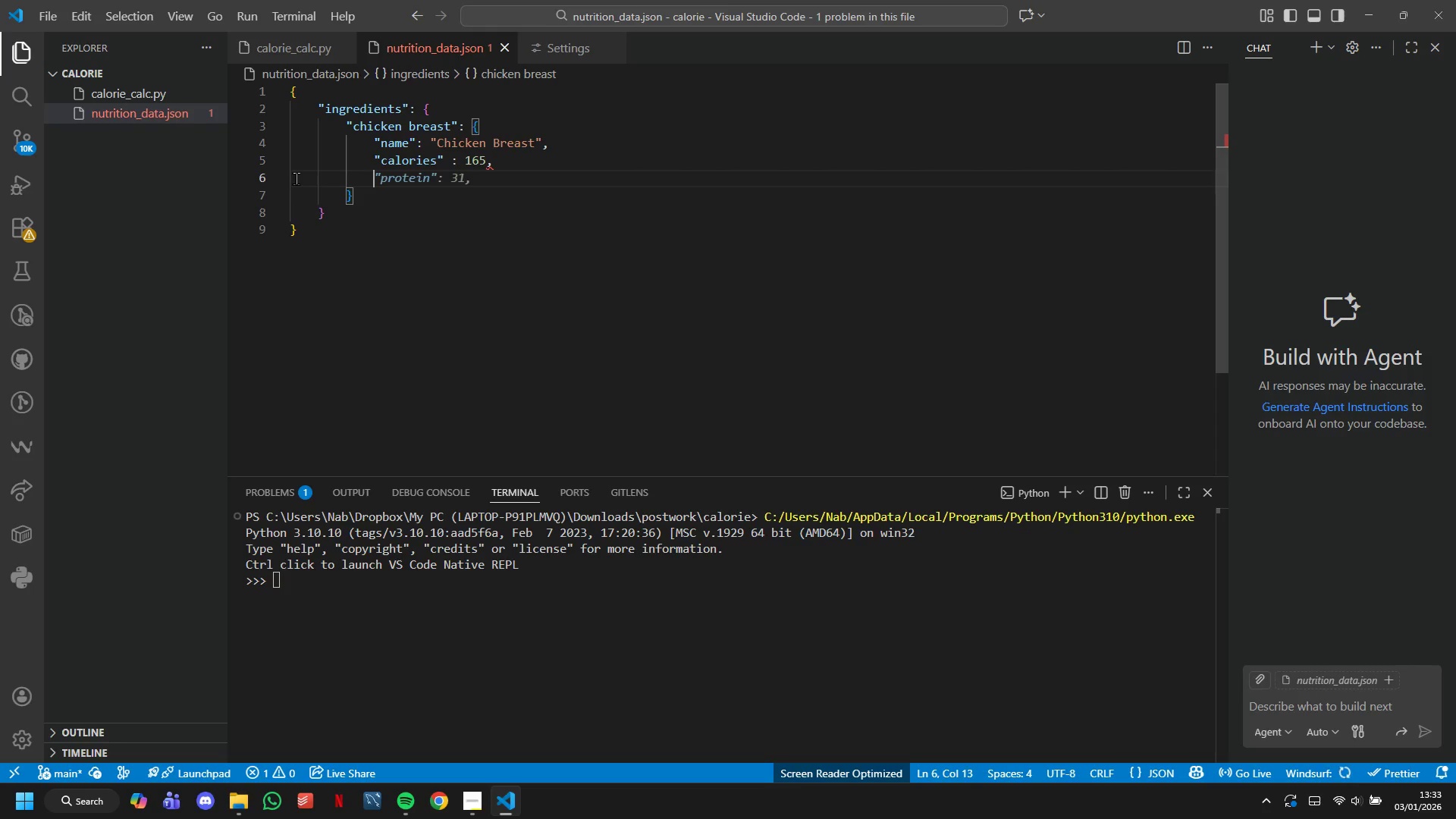 
type("Protein)
 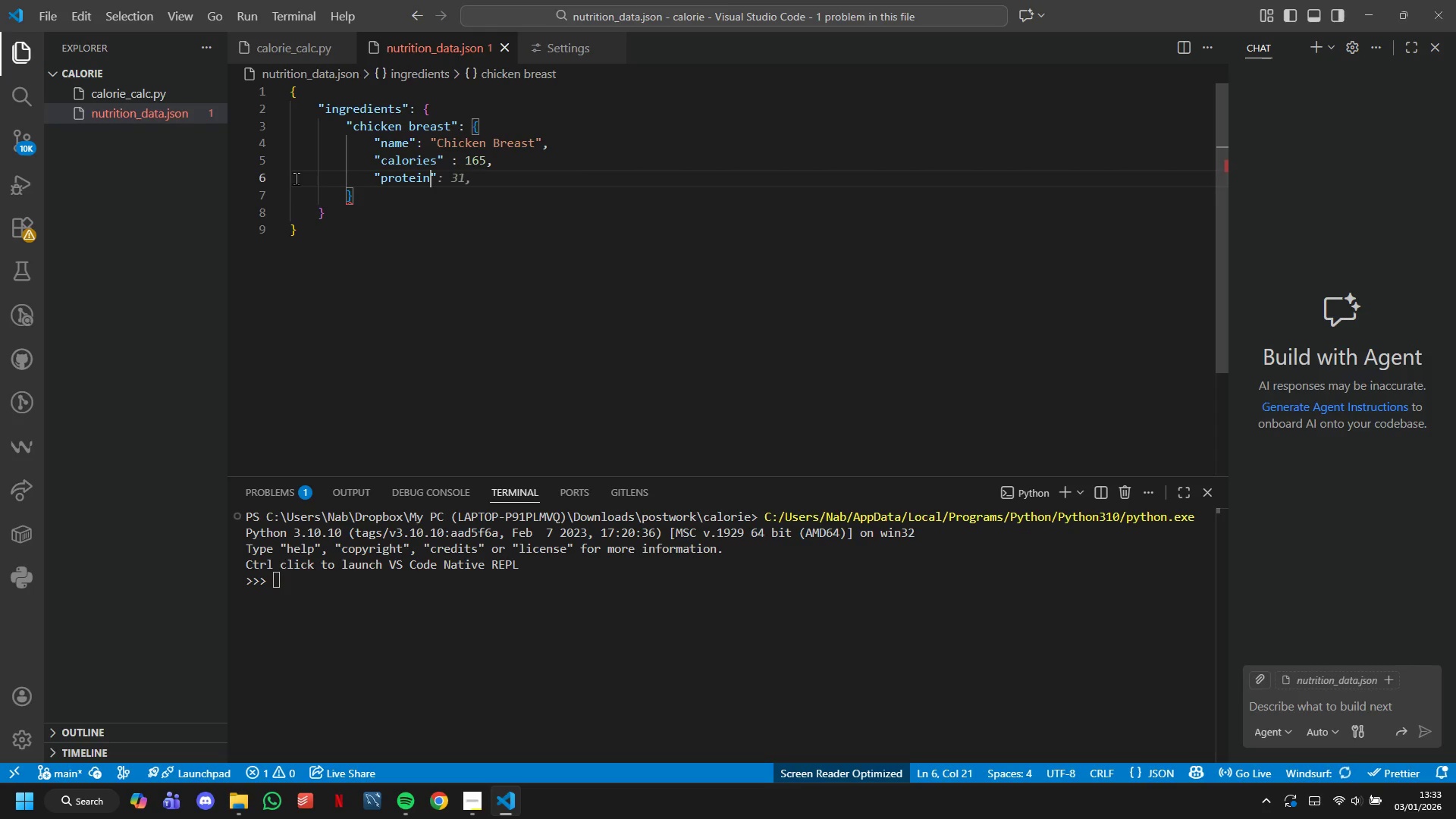 
key(ArrowRight)
 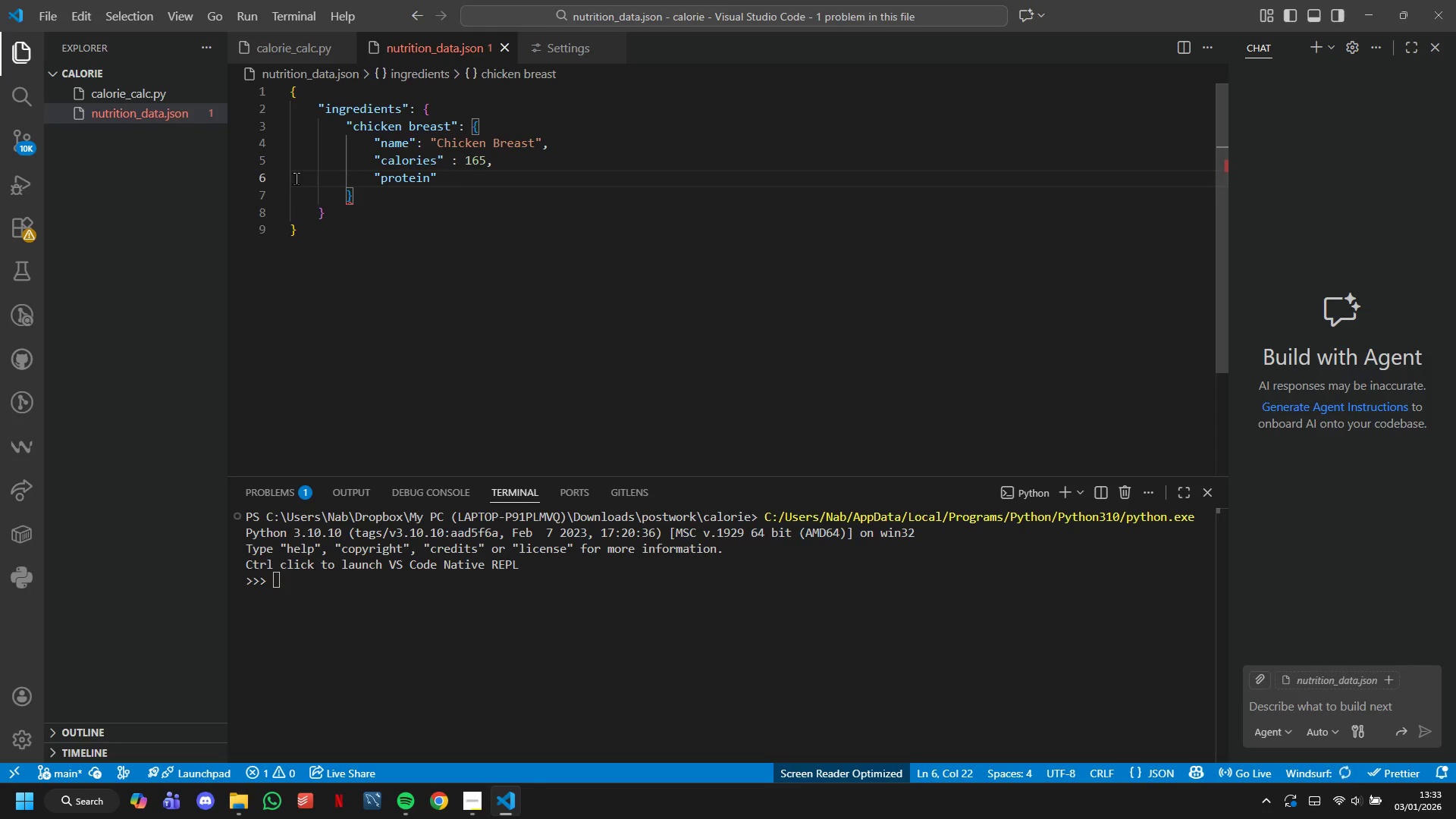 
type(: 31,)
 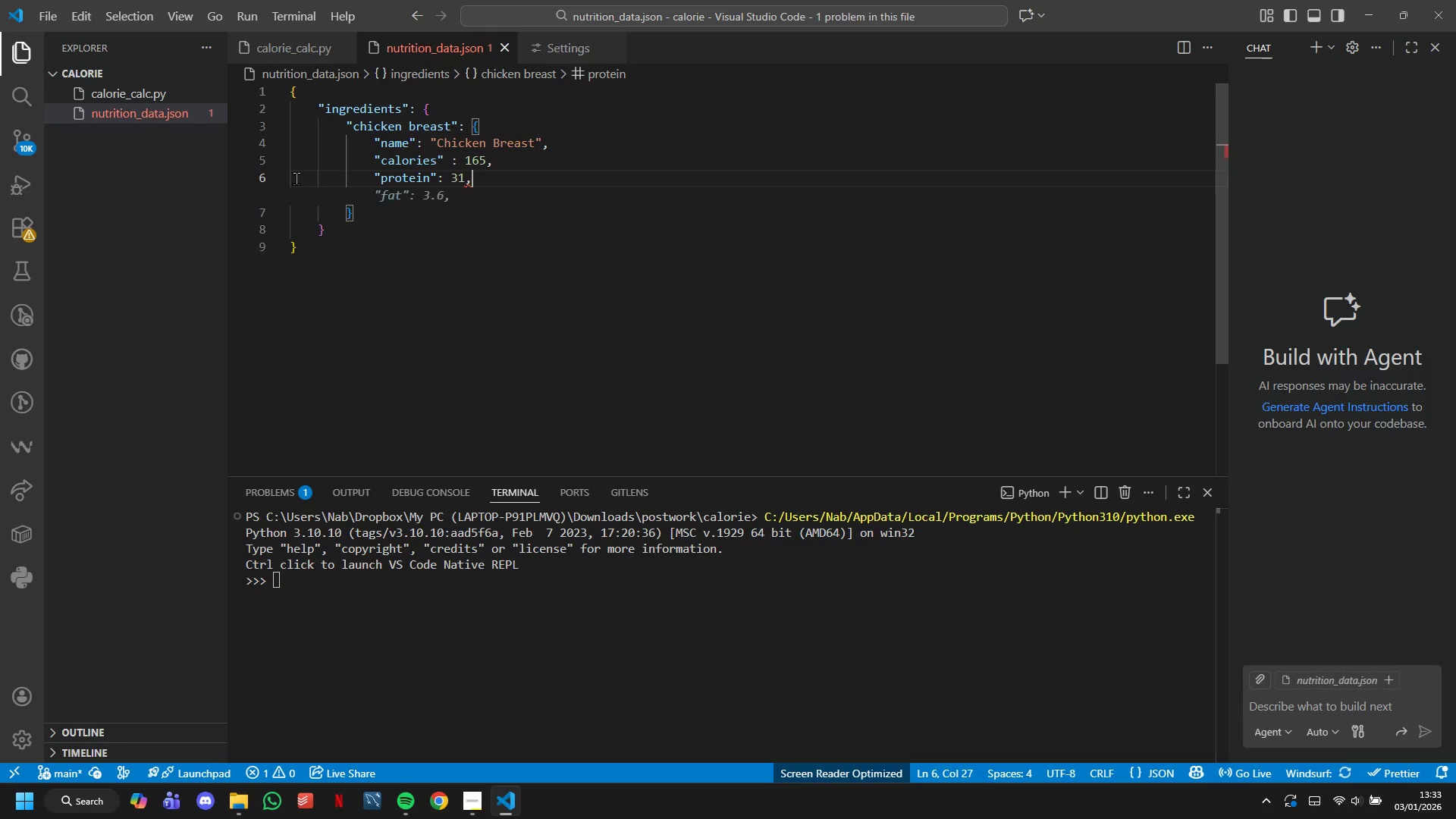 
key(Enter)
 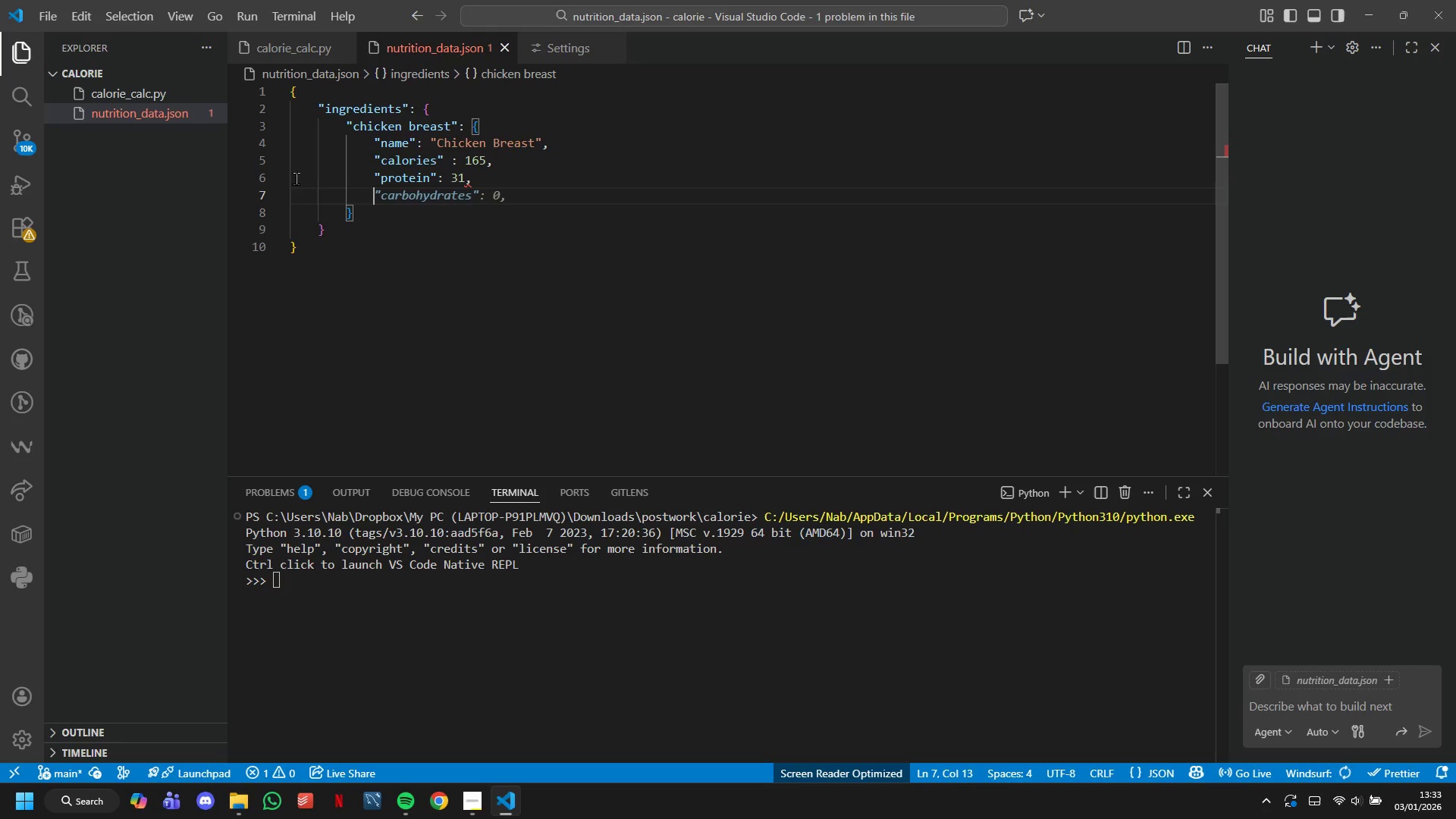 
wait(7.19)
 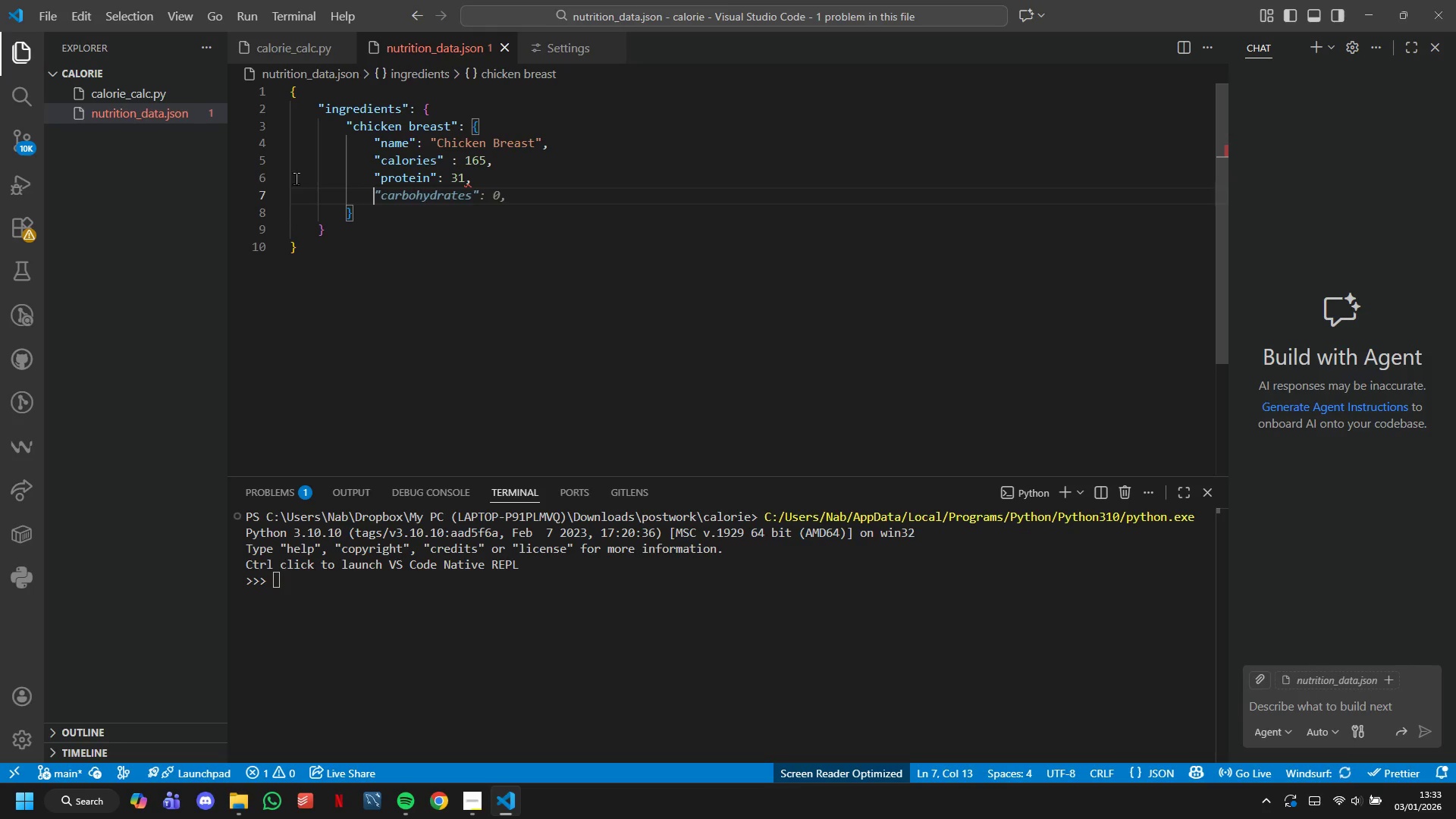 
type("carbs)
 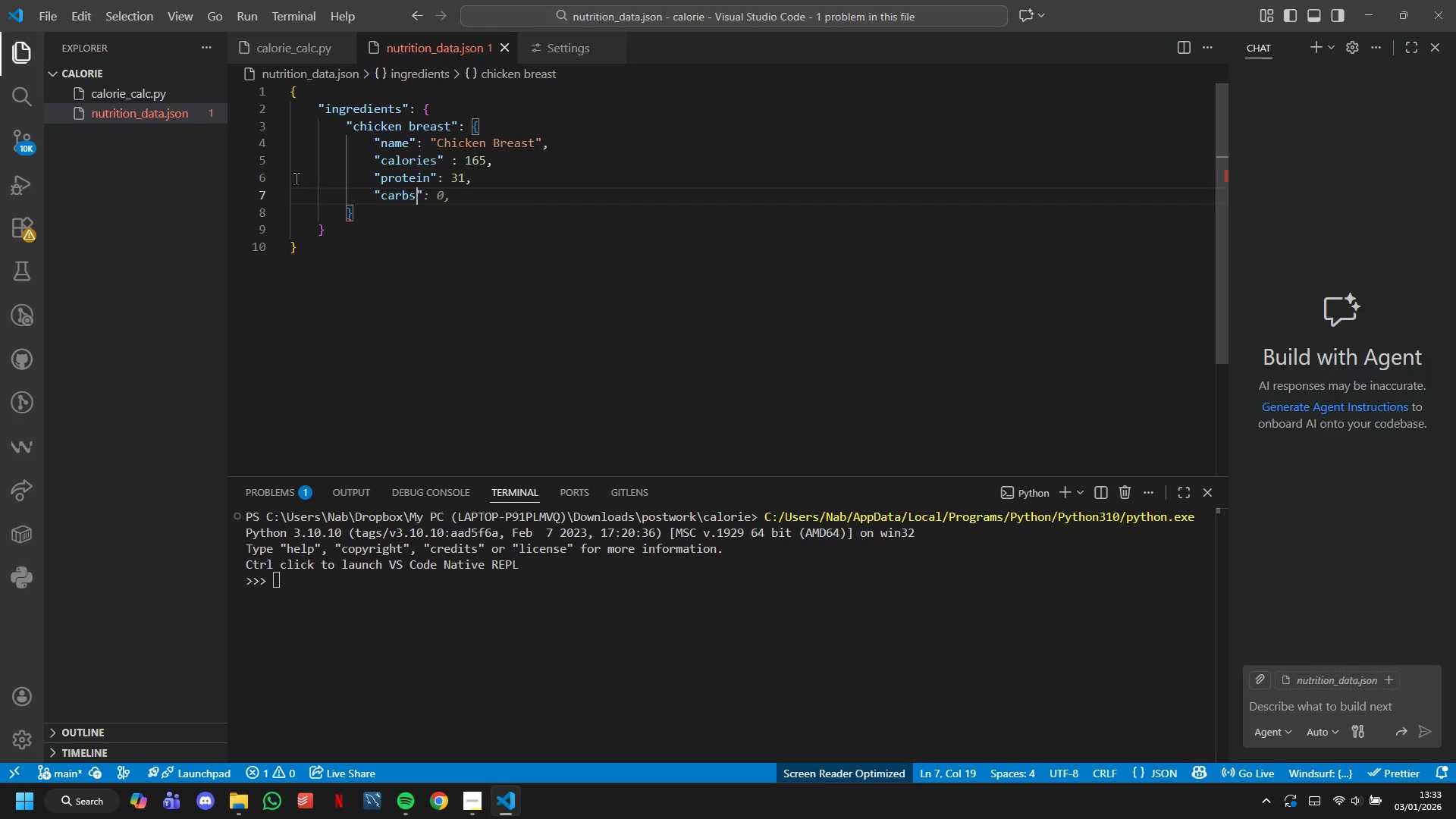 
key(ArrowRight)
 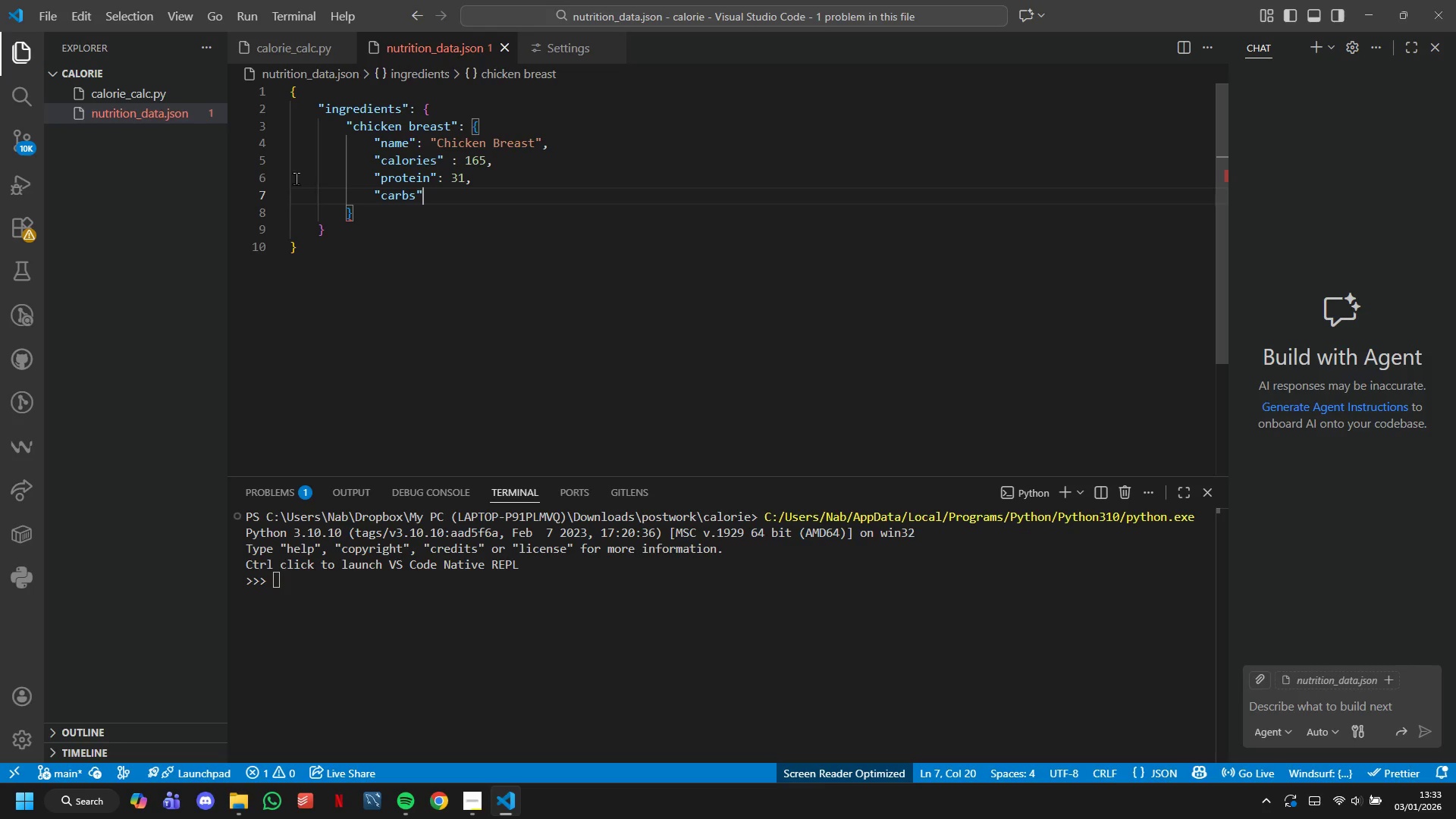 
key(Shift+Semicolon)
 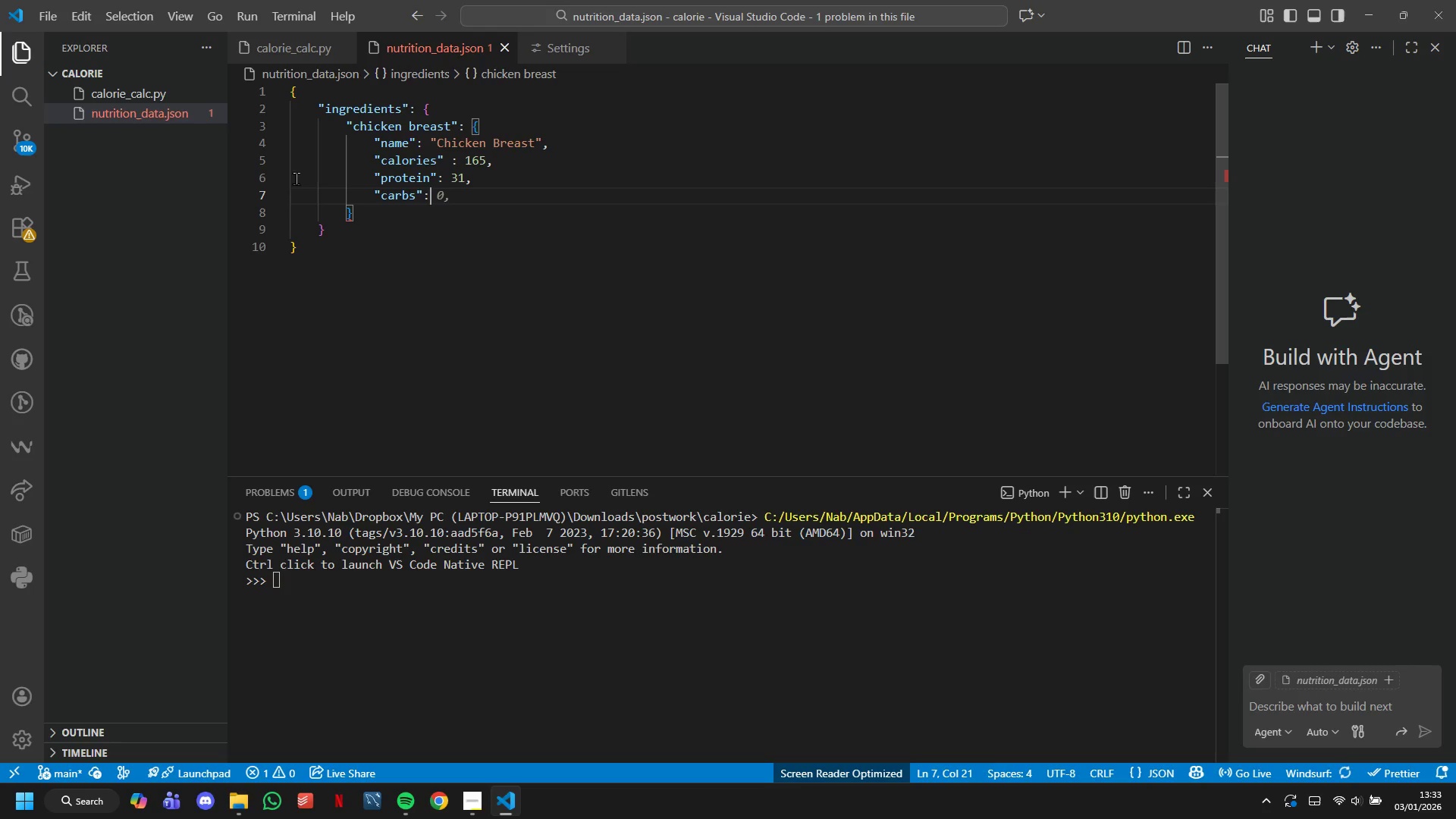 
key(Shift+Space)
 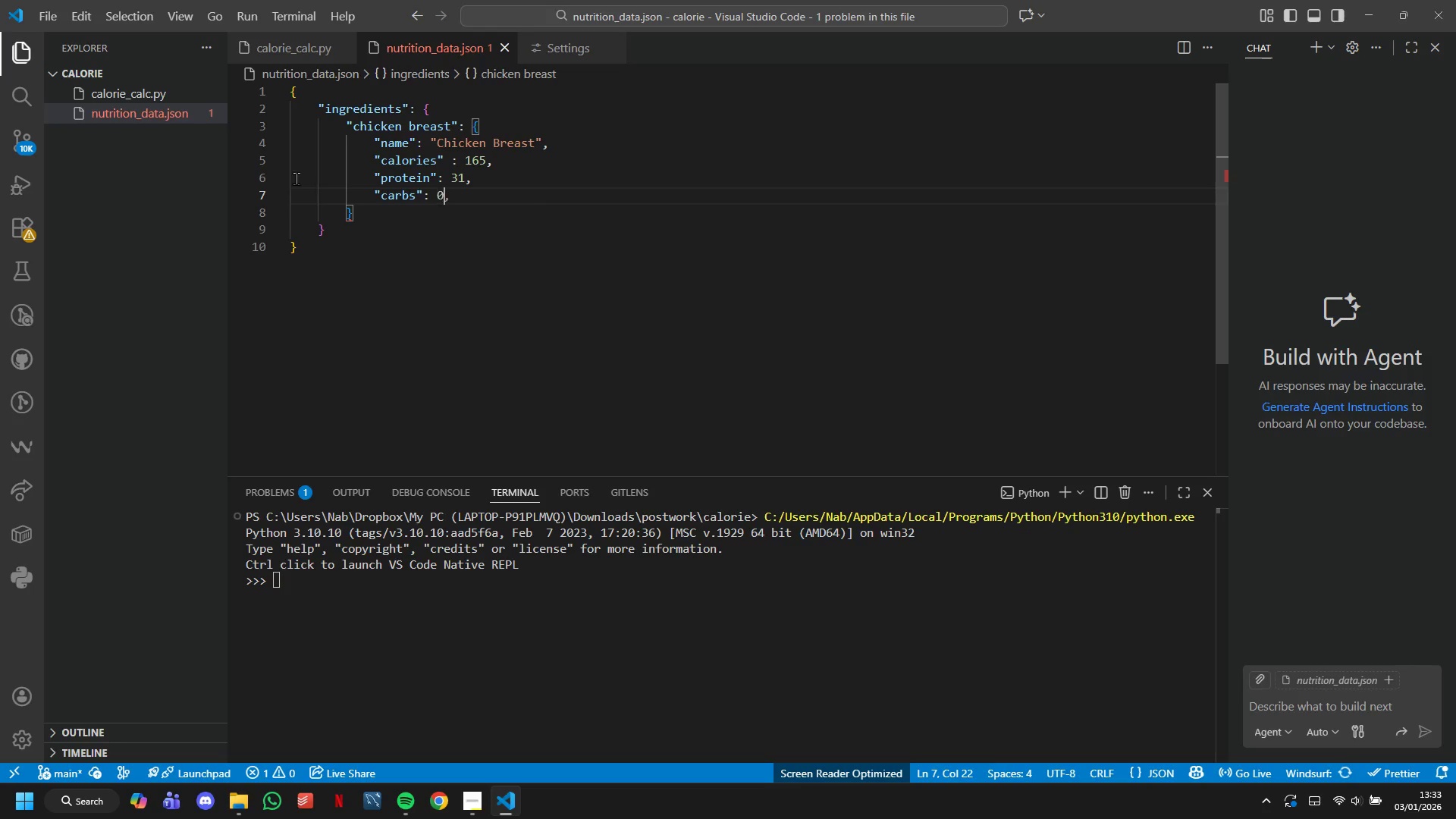 
key(Shift+0)
 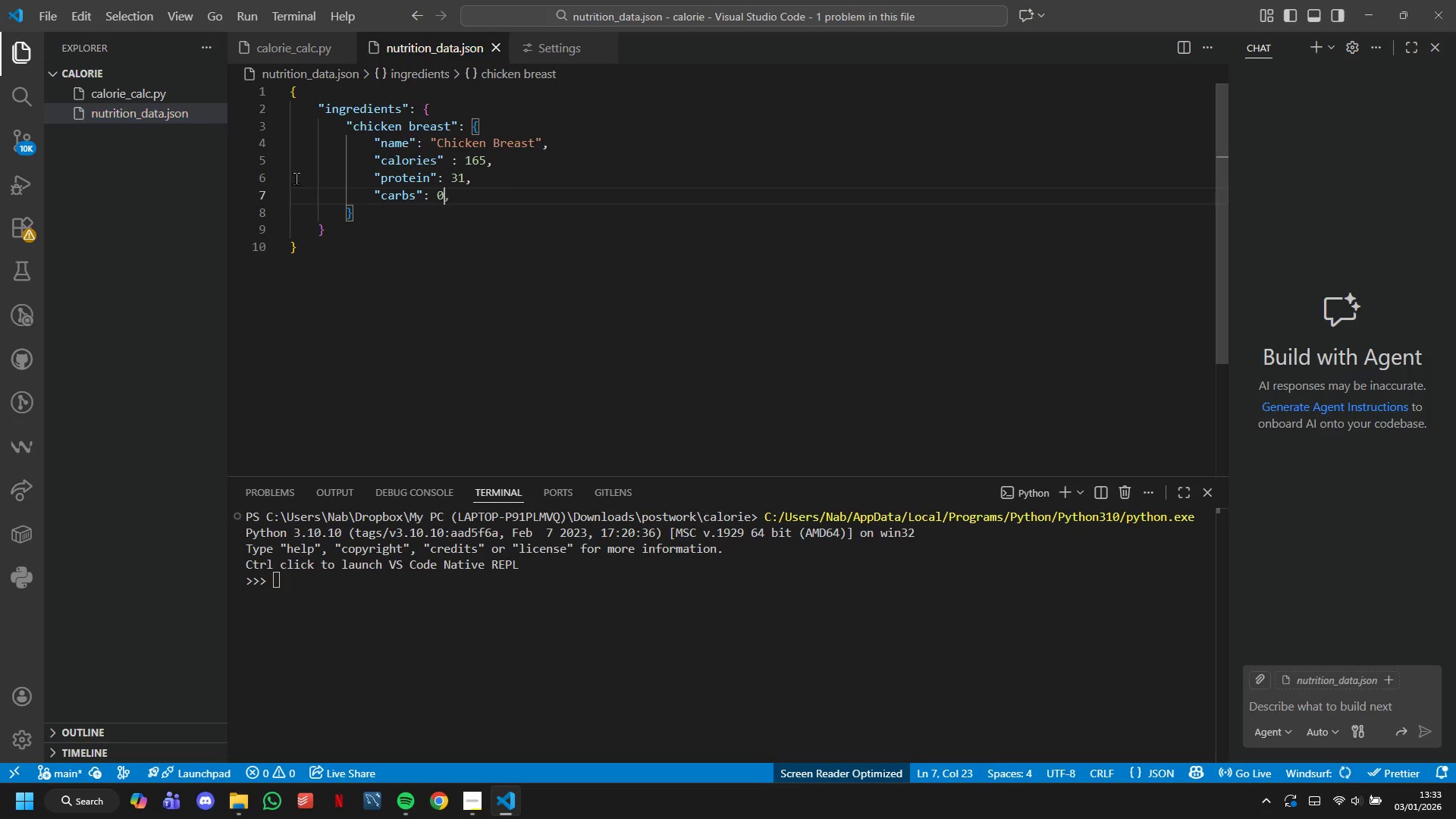 
key(Comma)
 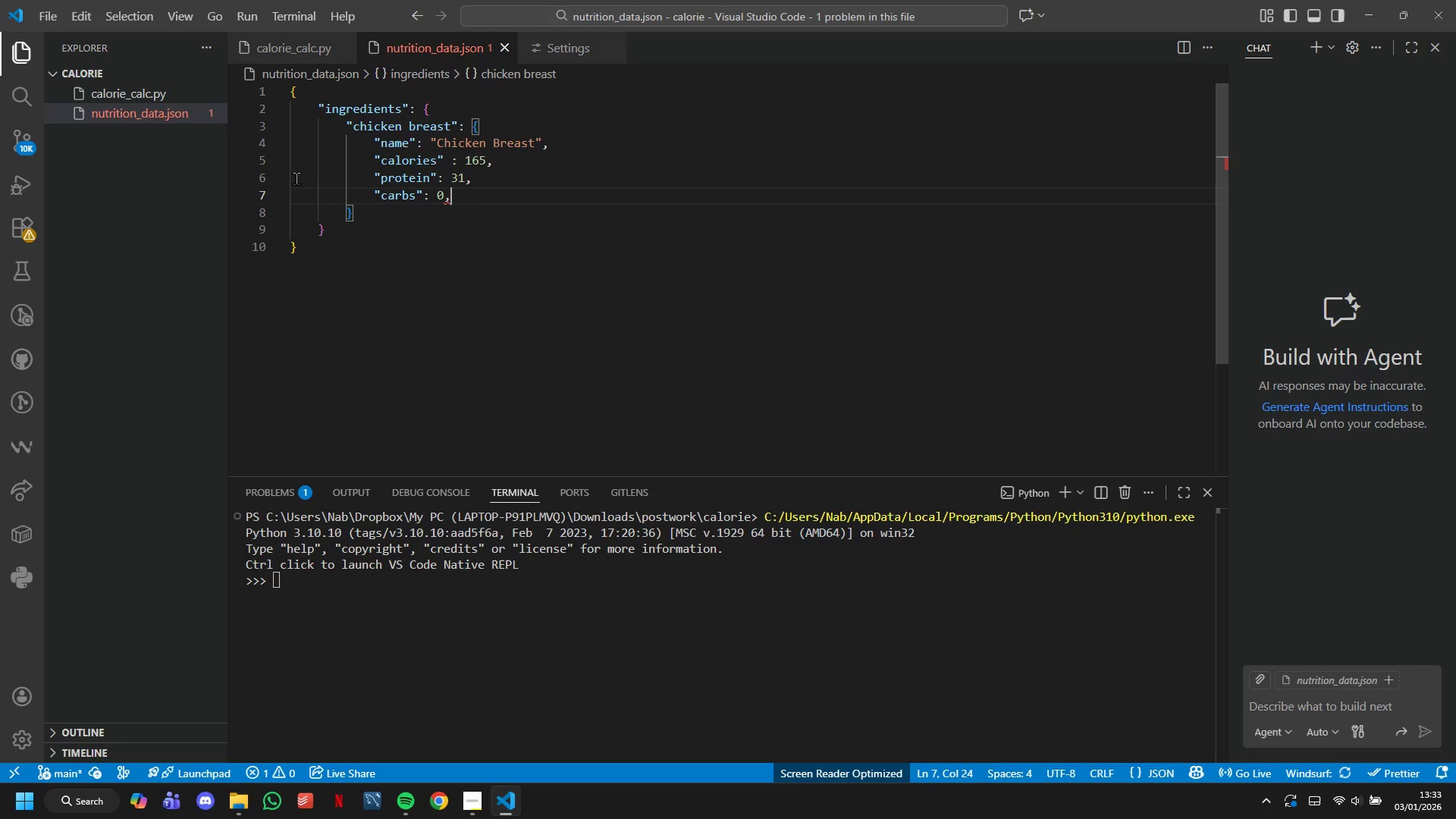 
key(Enter)
 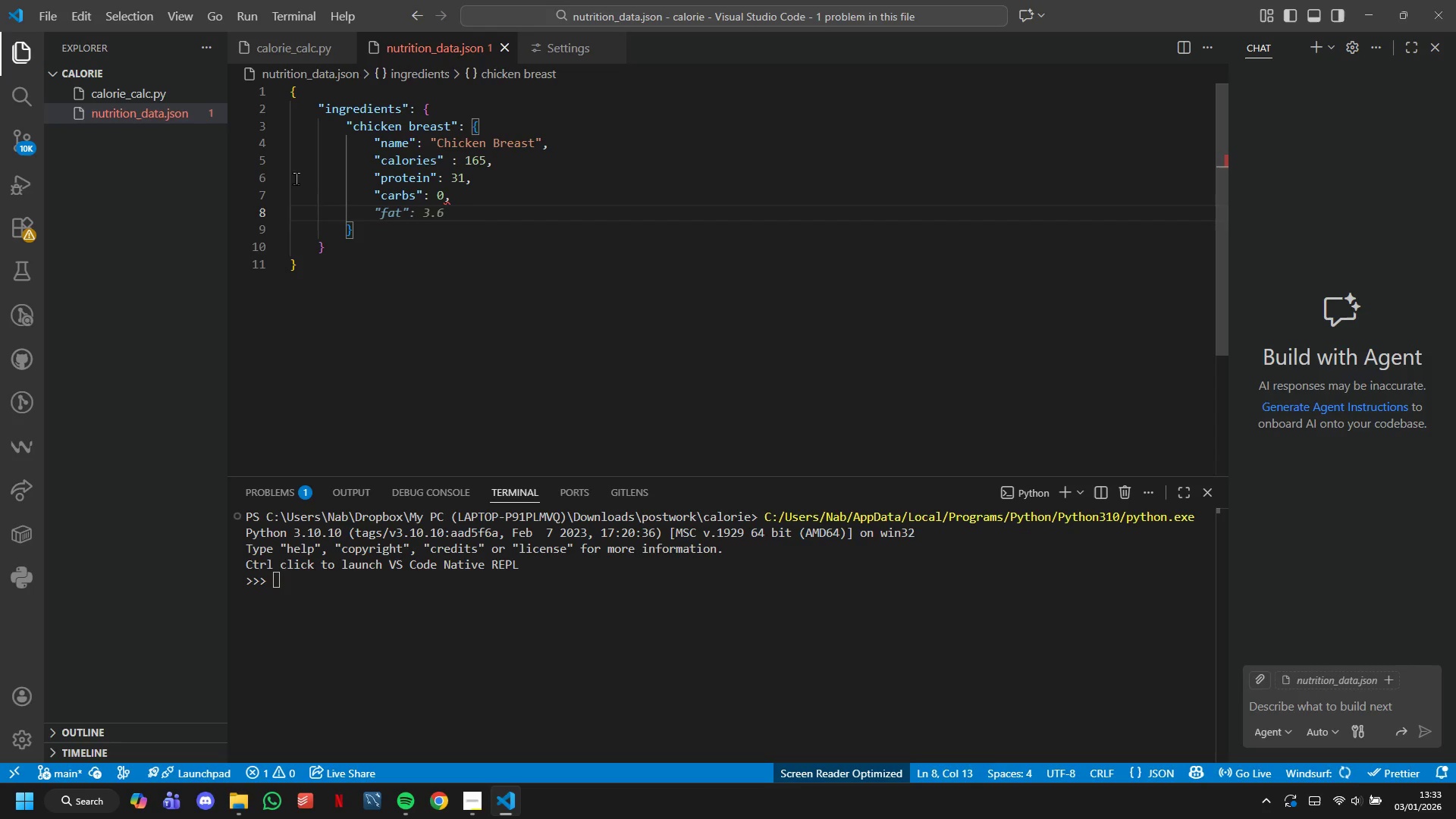 
key(Tab)
 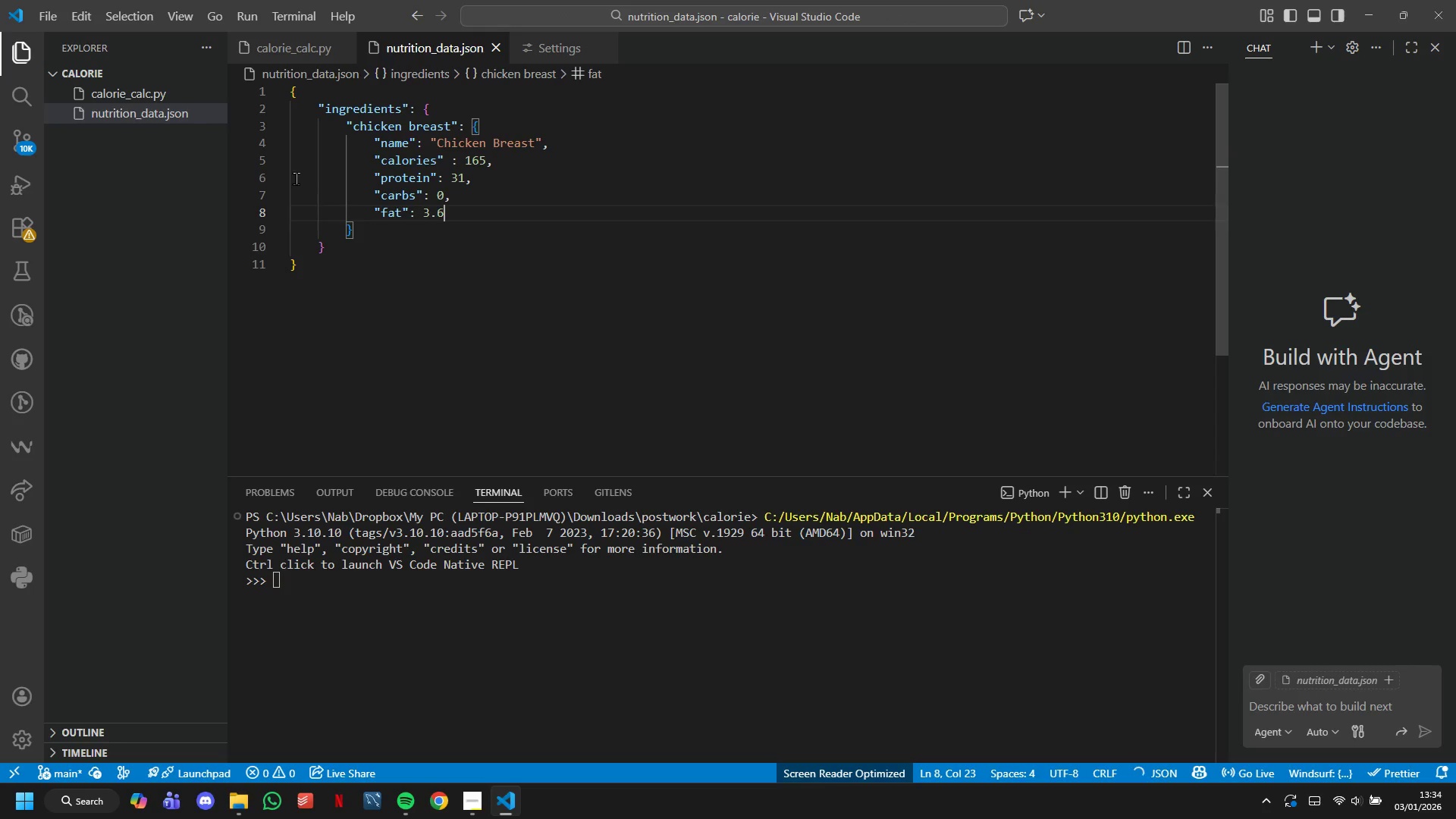 
key(ArrowDown)
 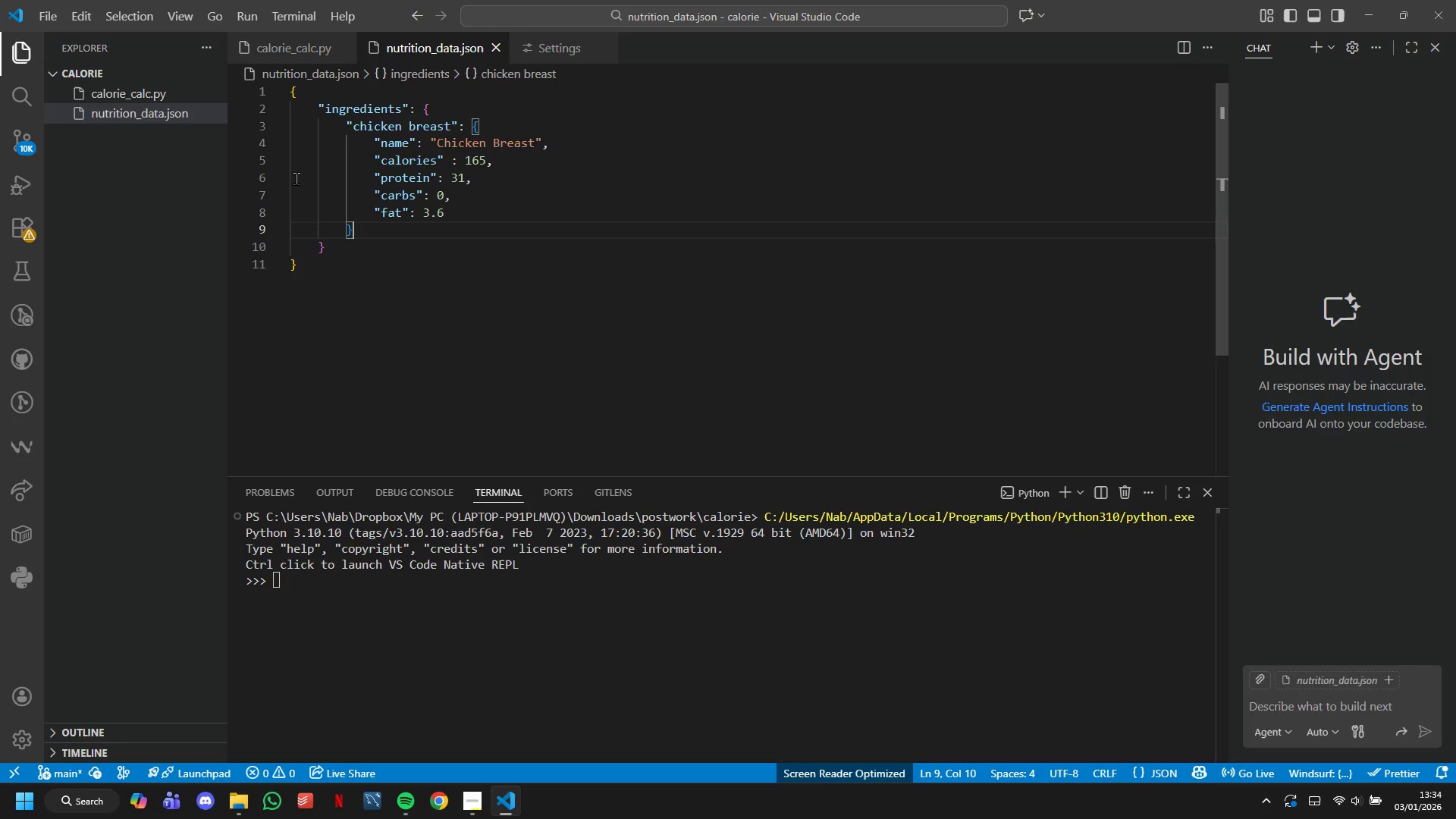 
key(Comma)
 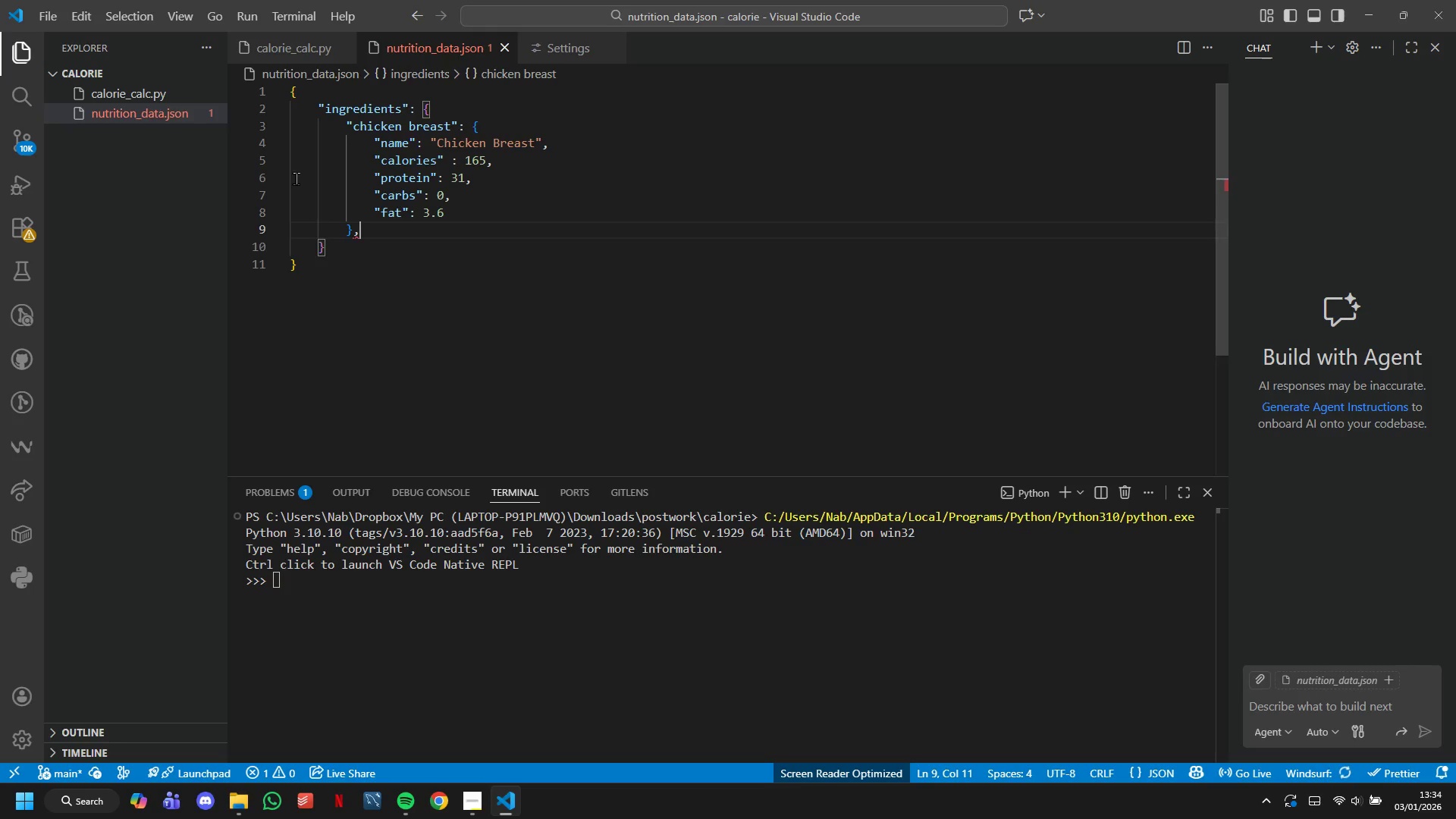 
key(Enter)
 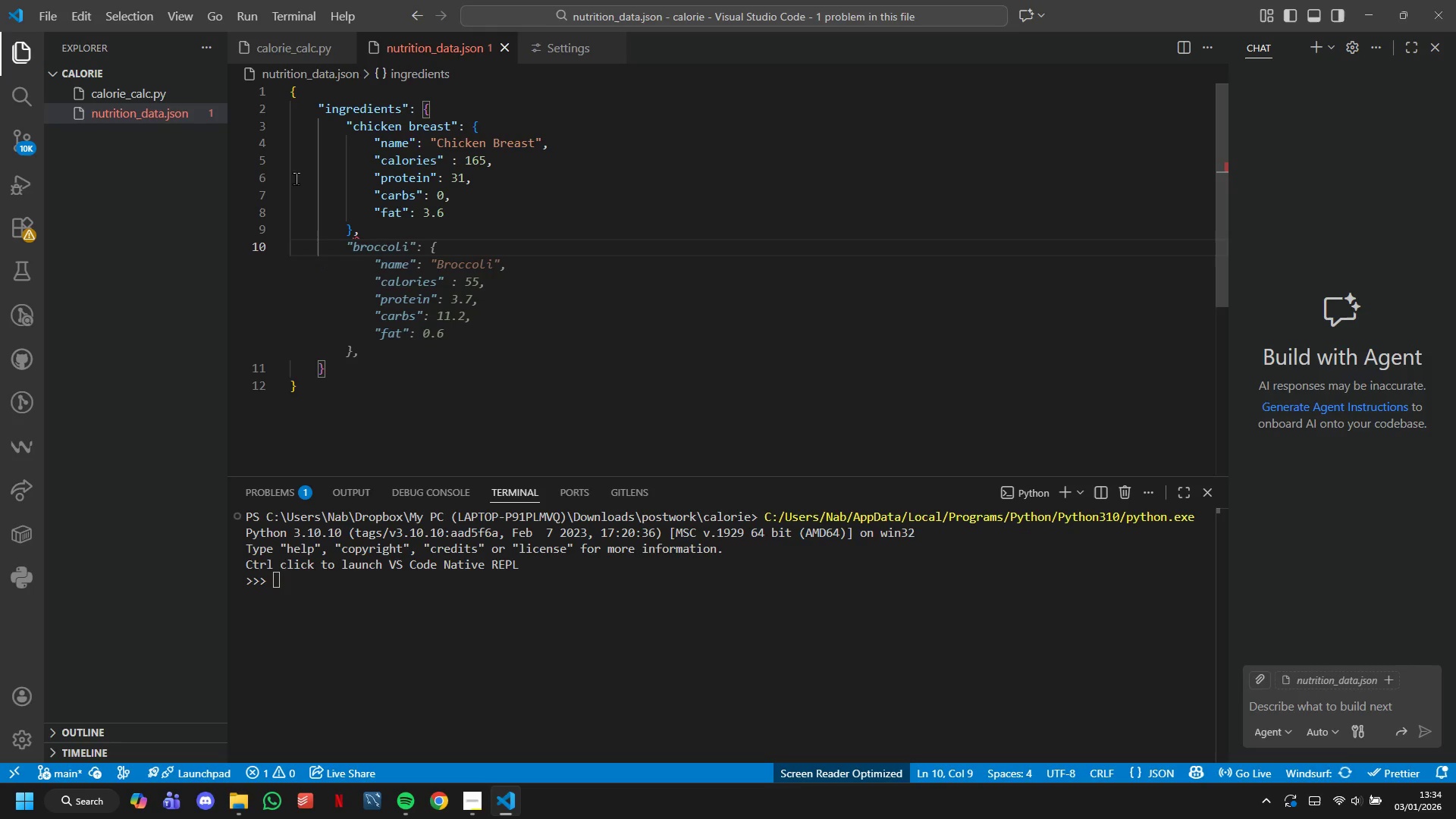 
wait(10.11)
 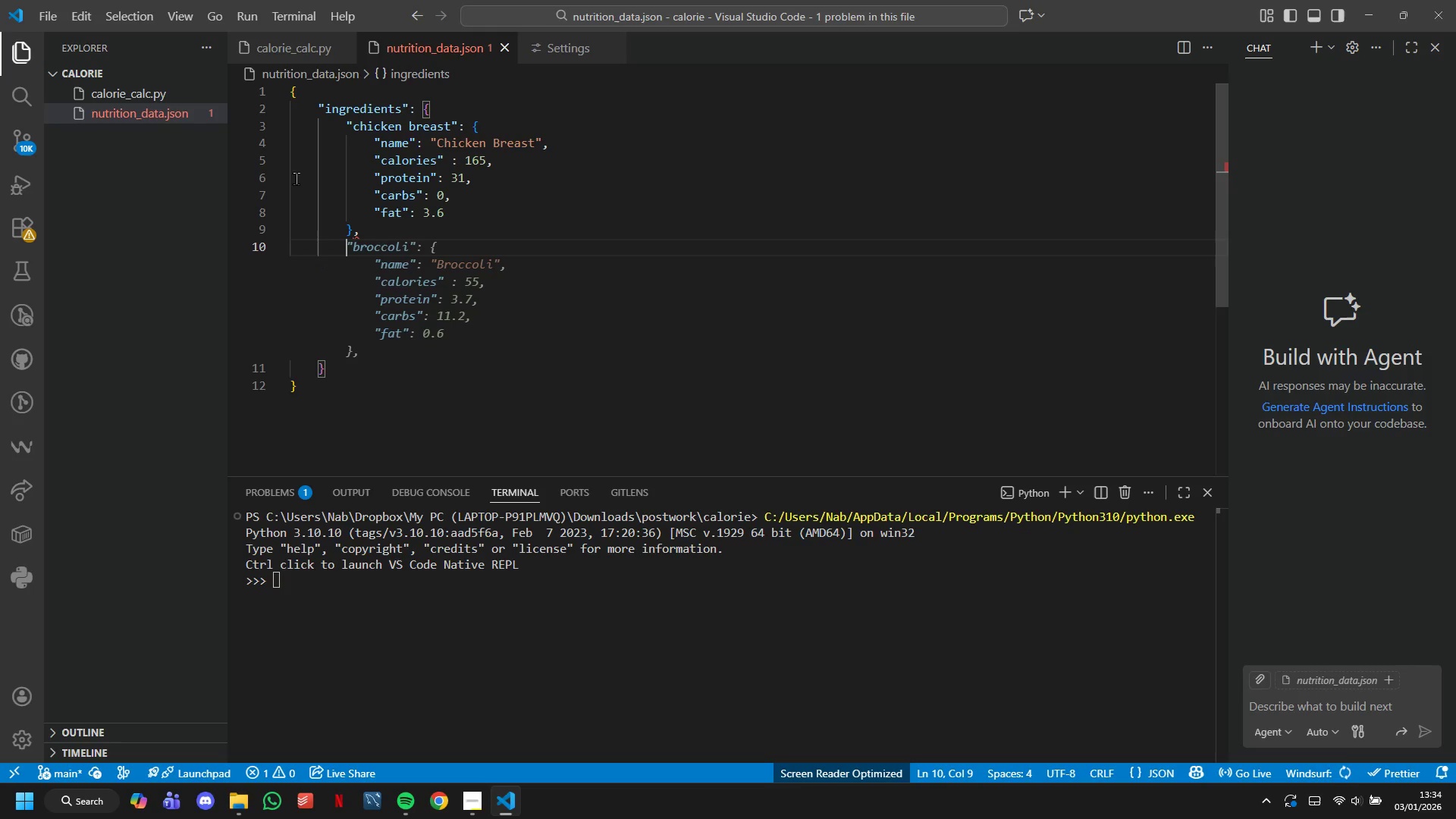 
type("Sweet potato)
 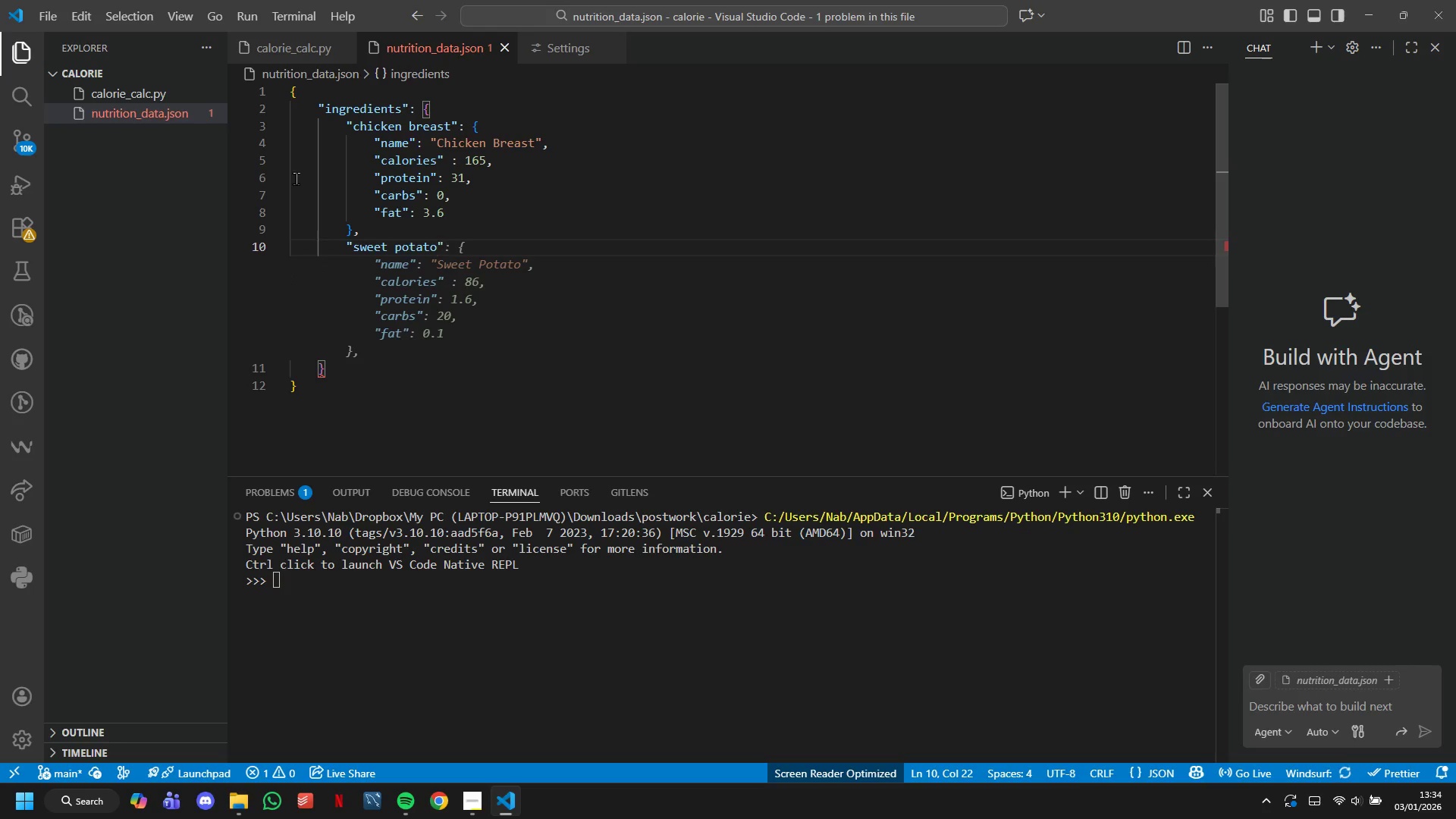 
key(ArrowRight)
 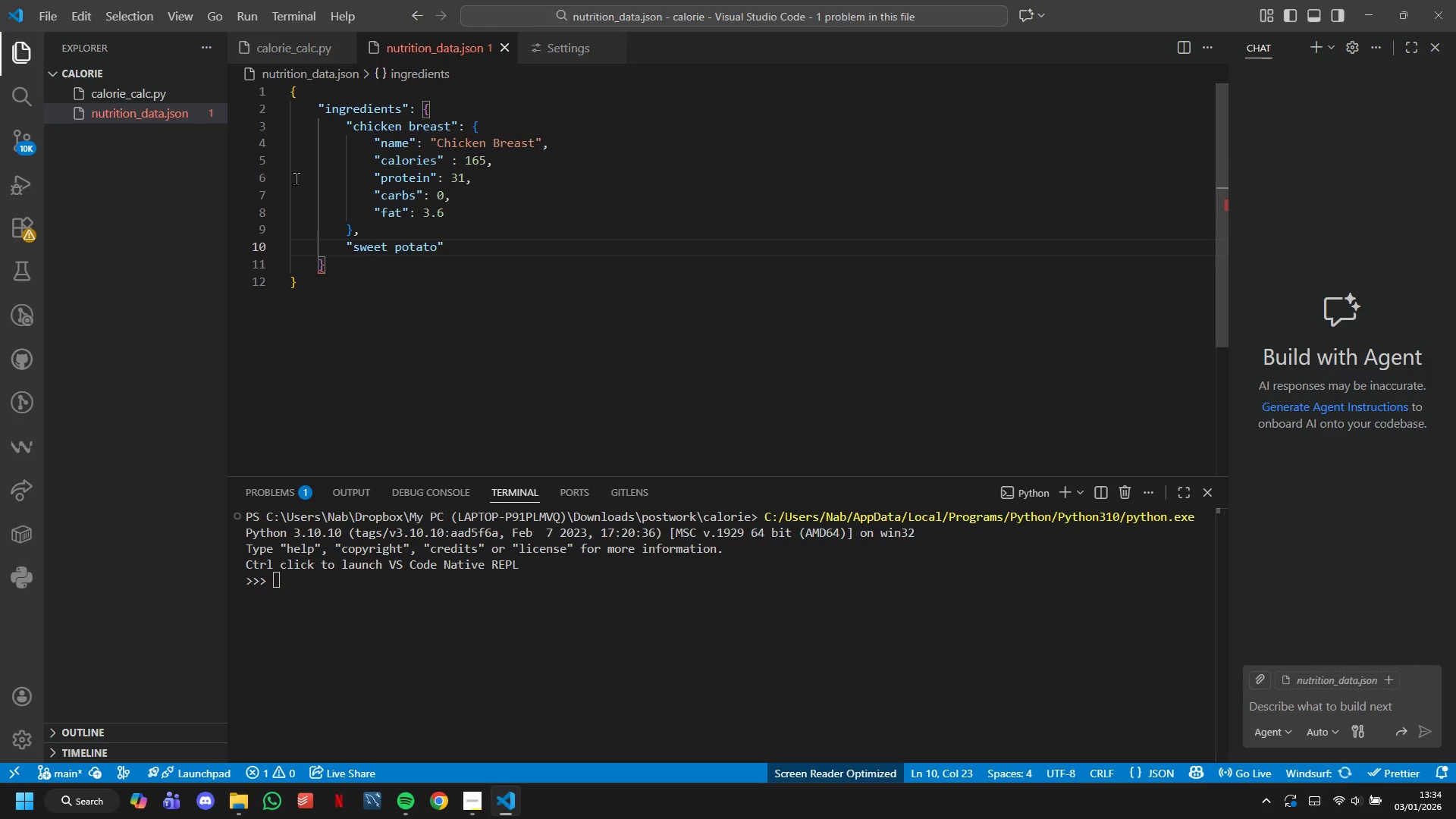 
key(Shift+Semicolon)
 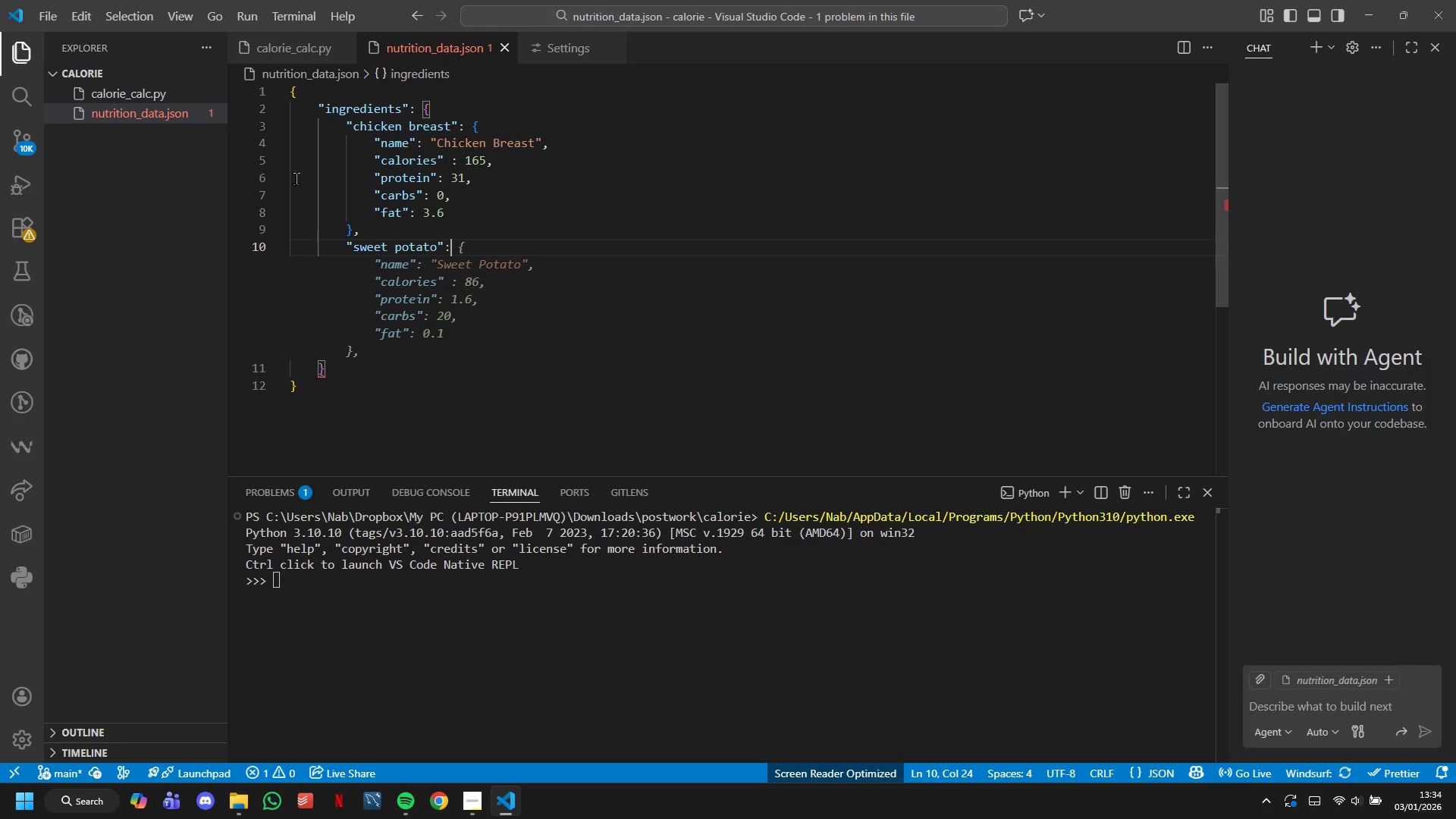 
key(Space)
 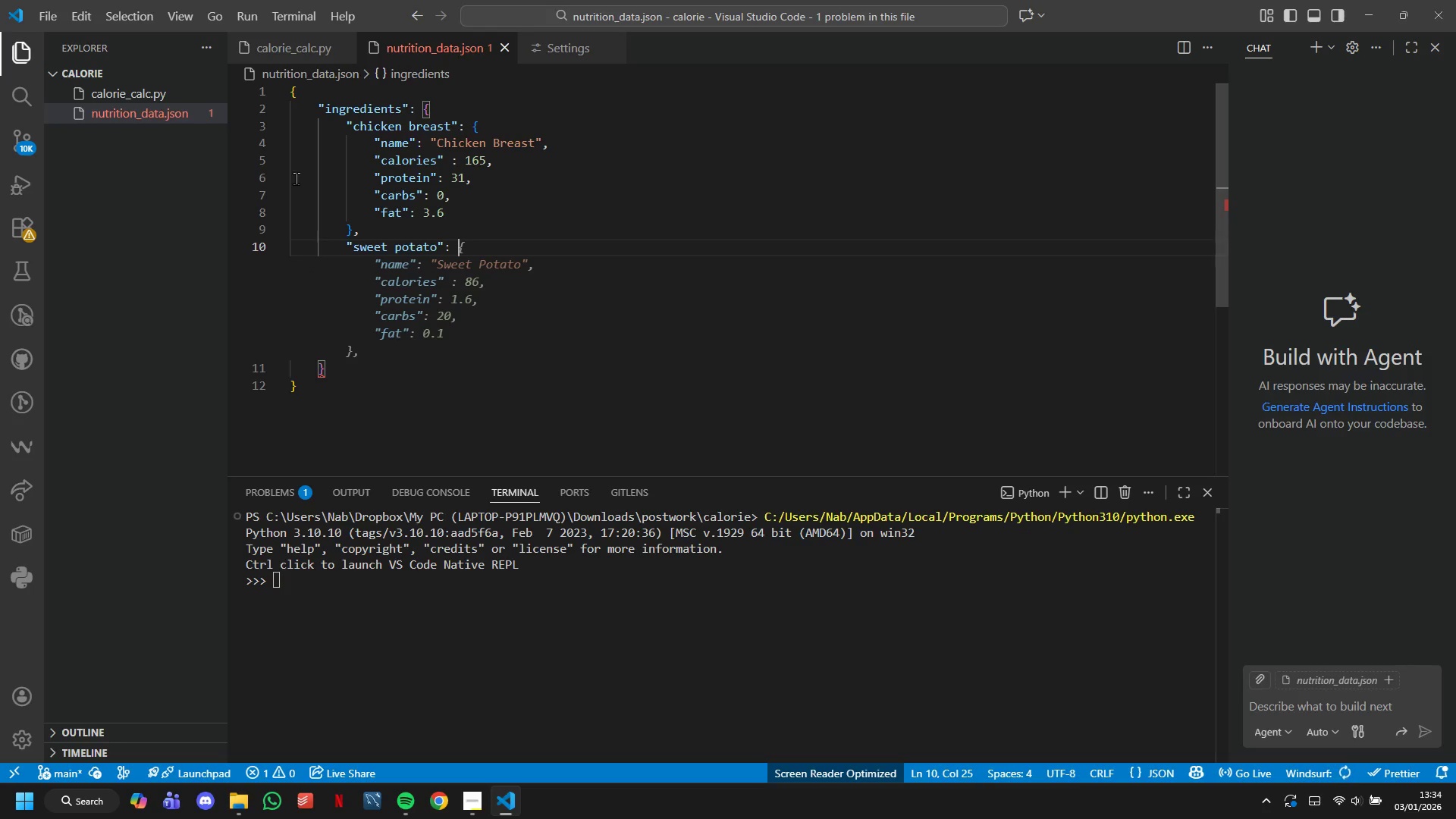 
key(Shift+BracketLeft)
 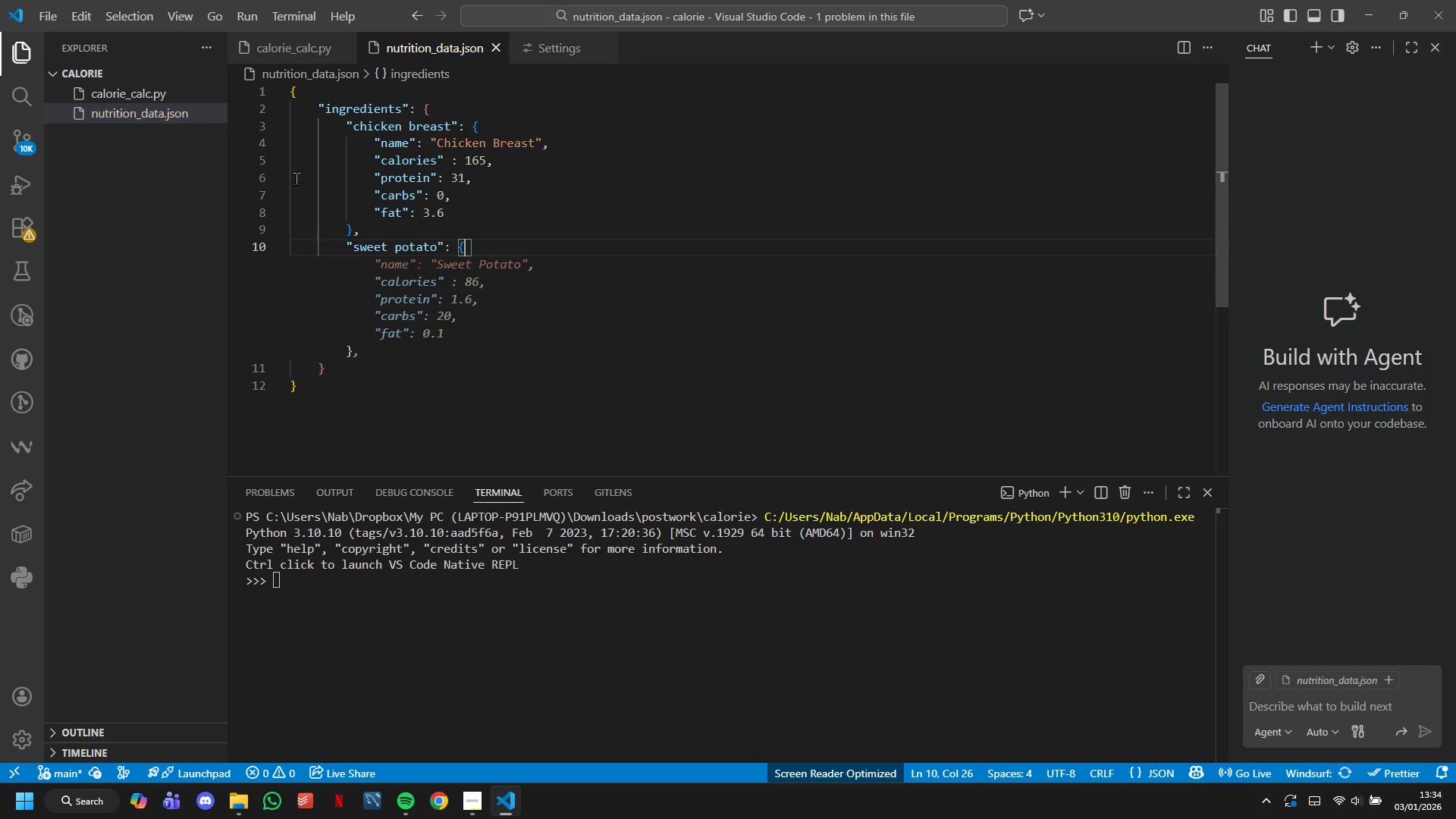 
key(Enter)
 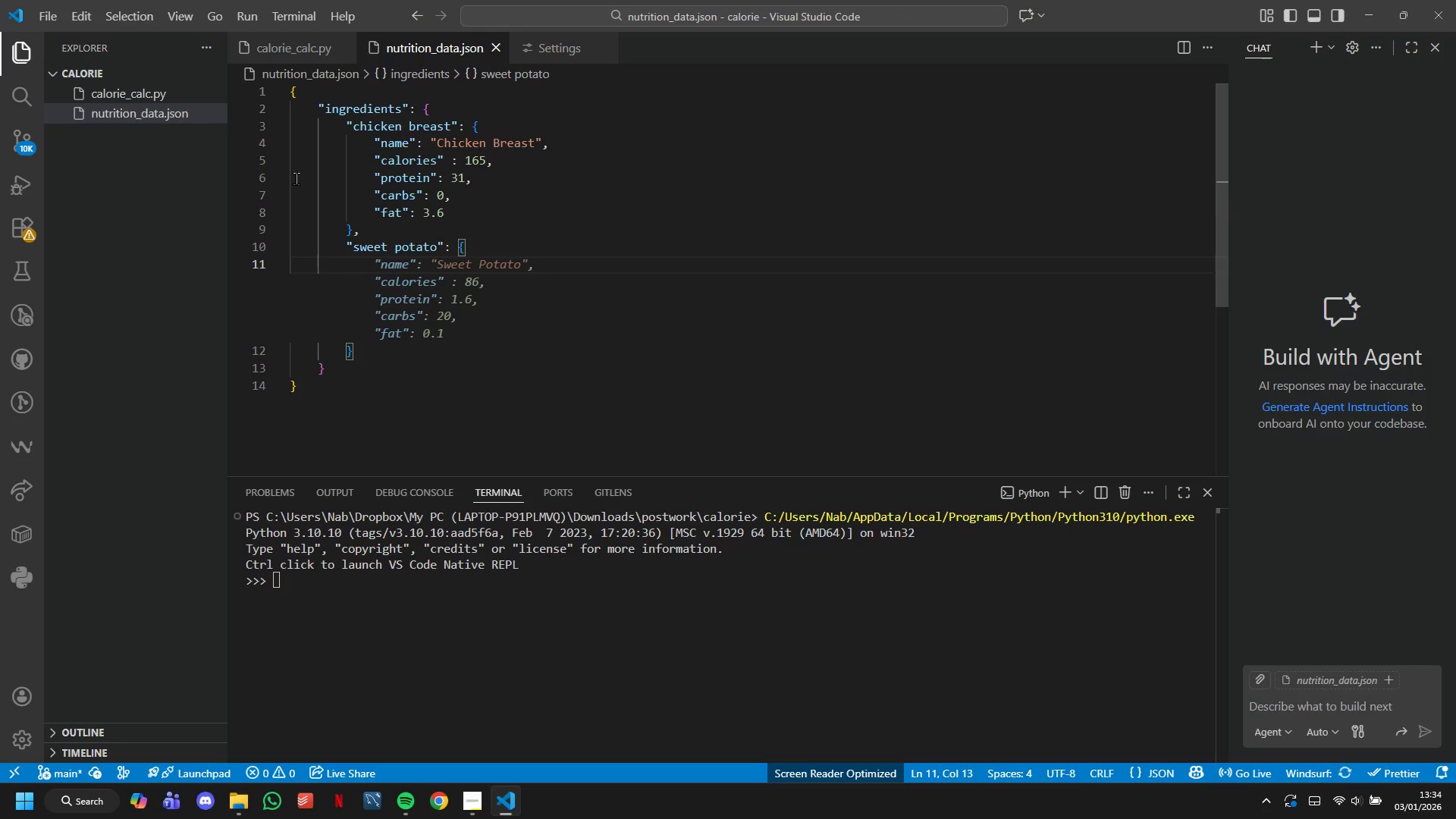 
key(Tab)
 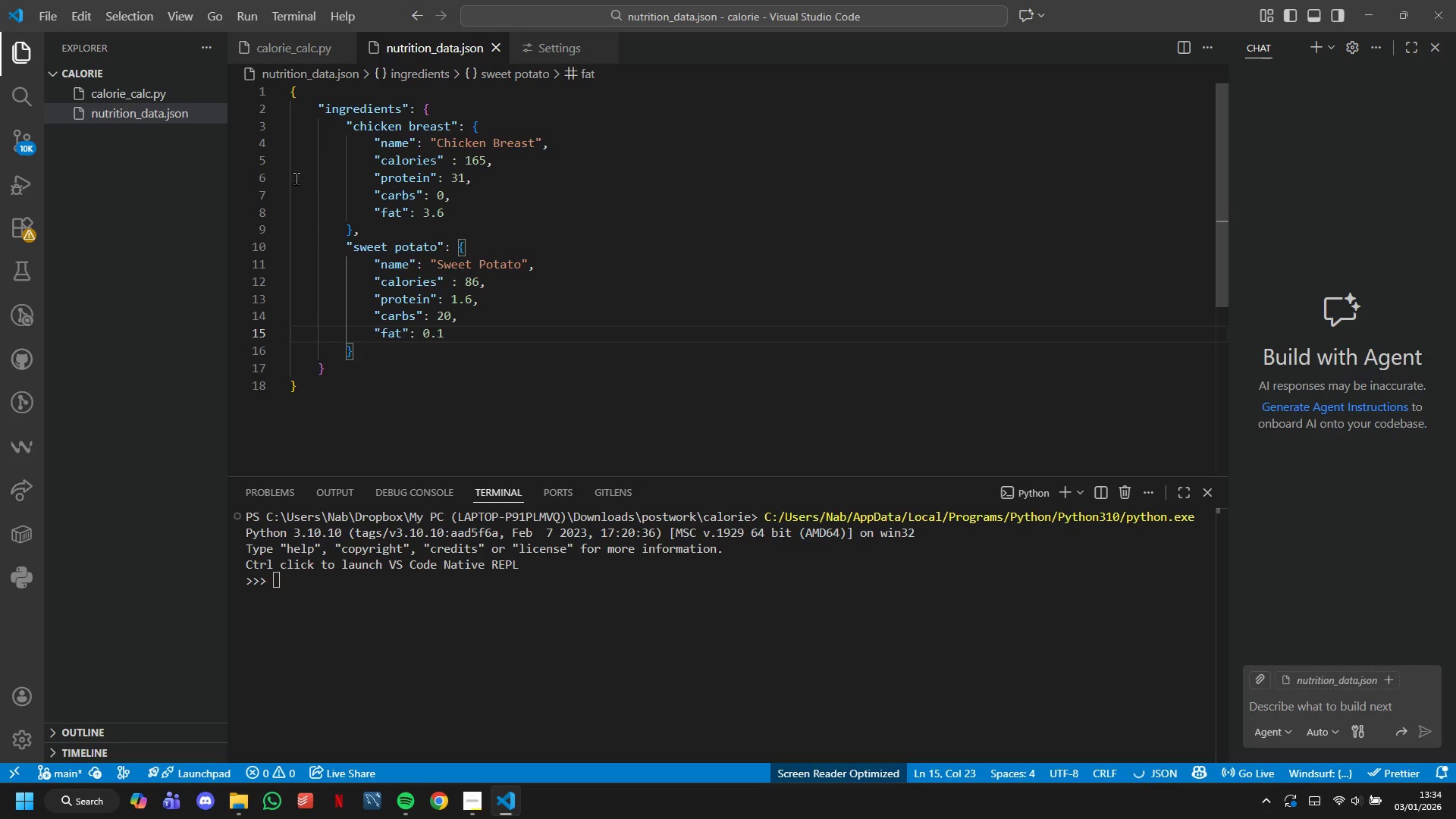 
key(ArrowDown)
 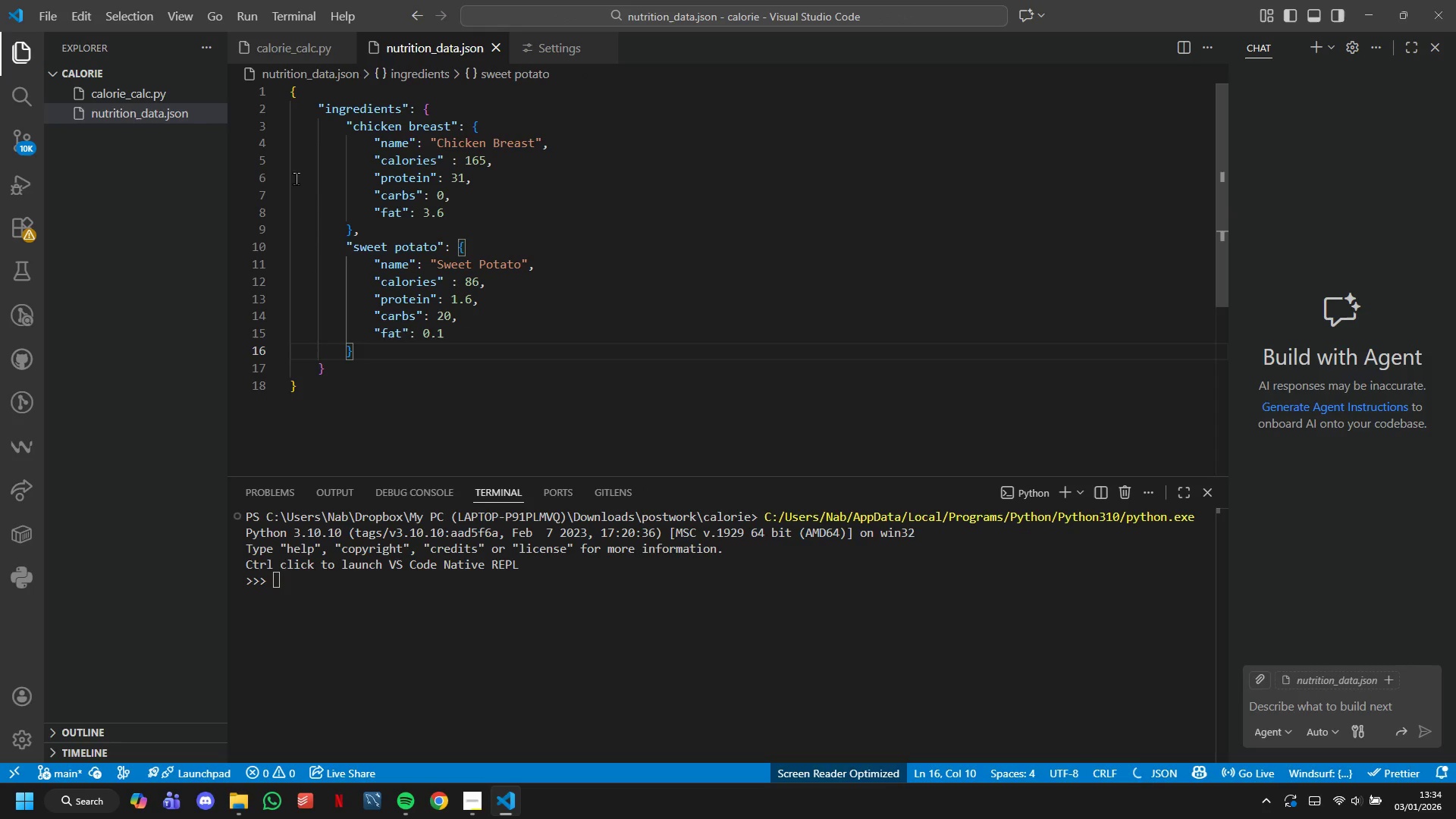 
key(Comma)
 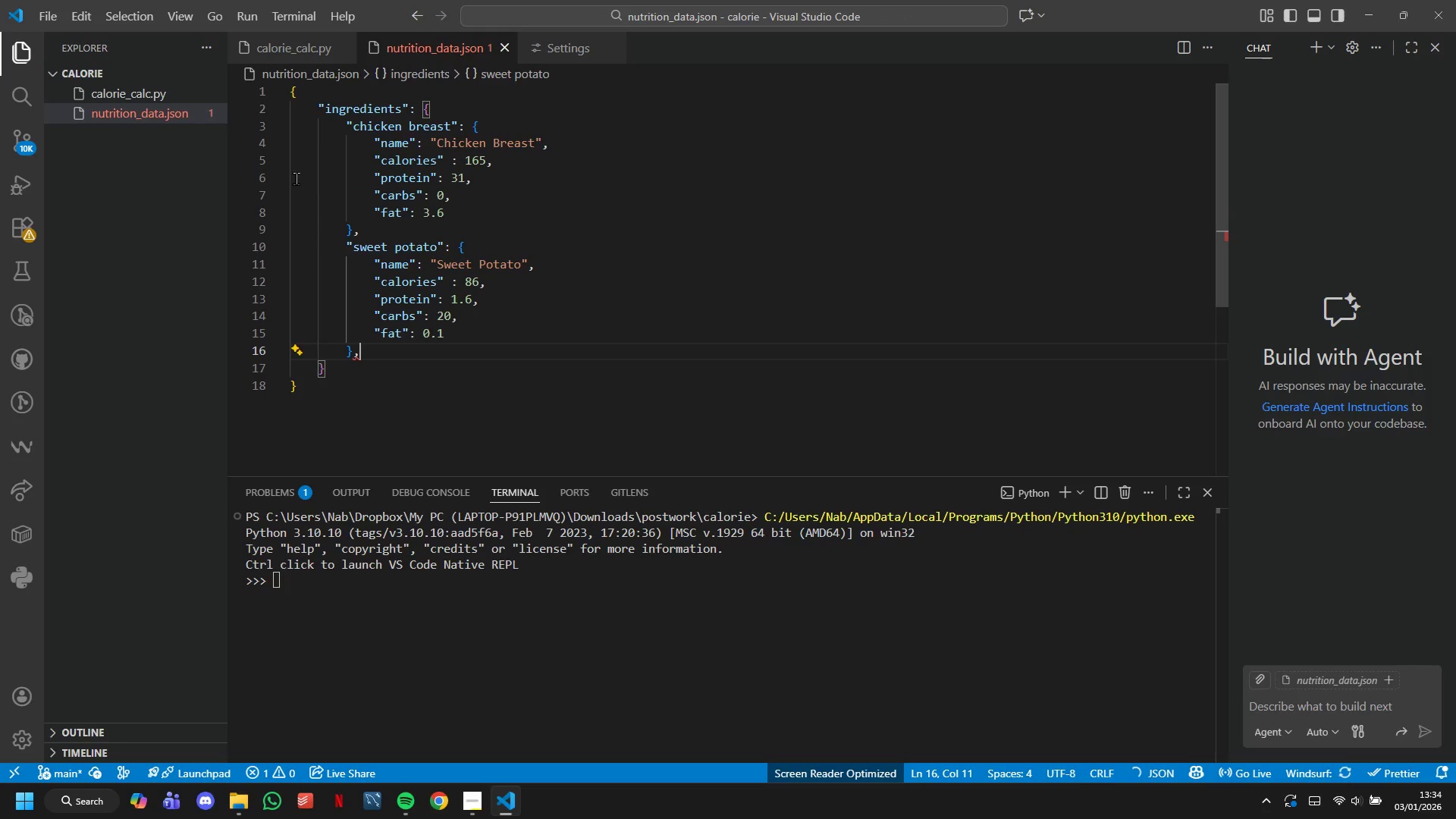 
key(Enter)
 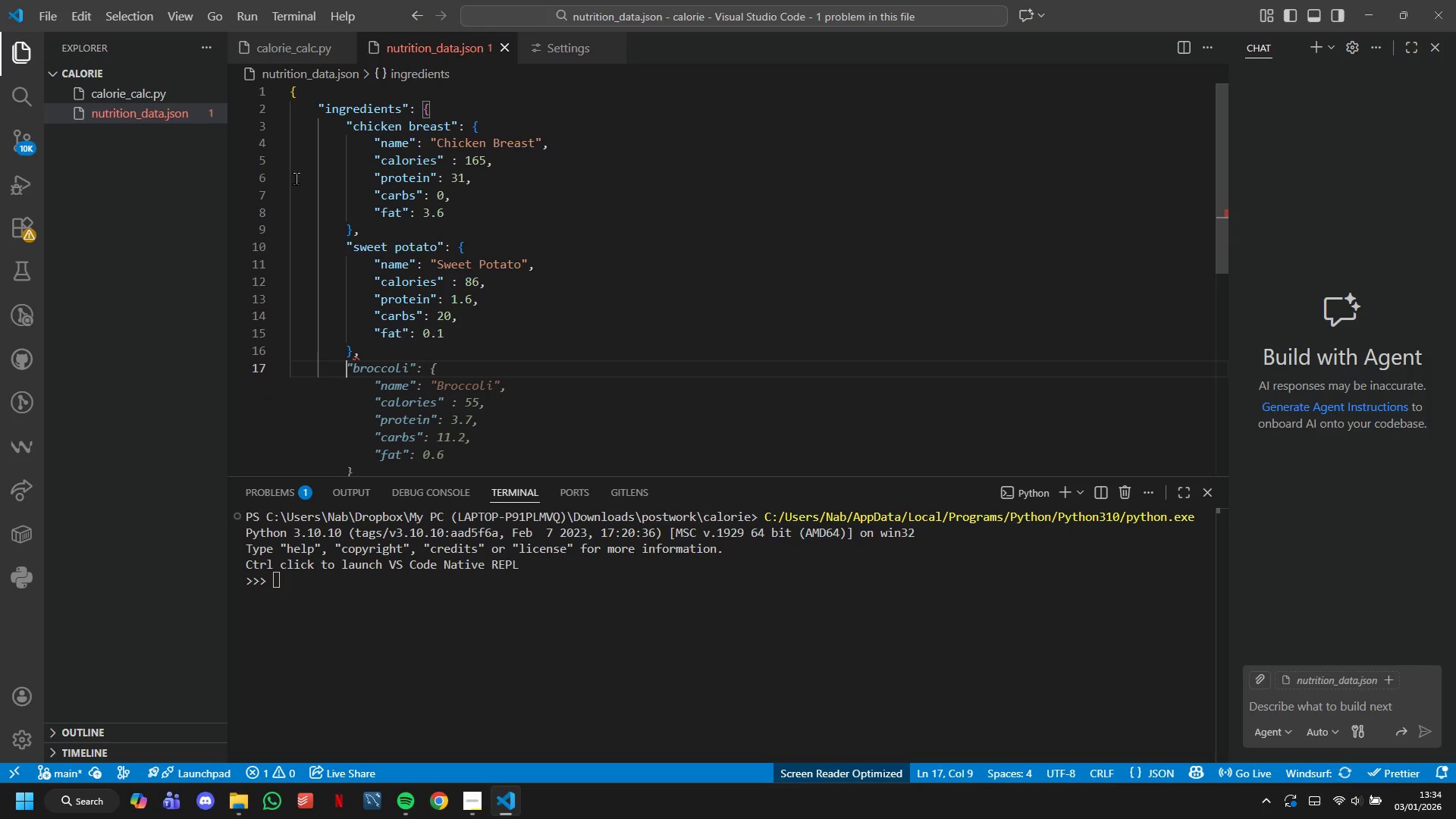 
type("Avocadp\)
key(Backspace)
key(Backspace)
type(o": {)
 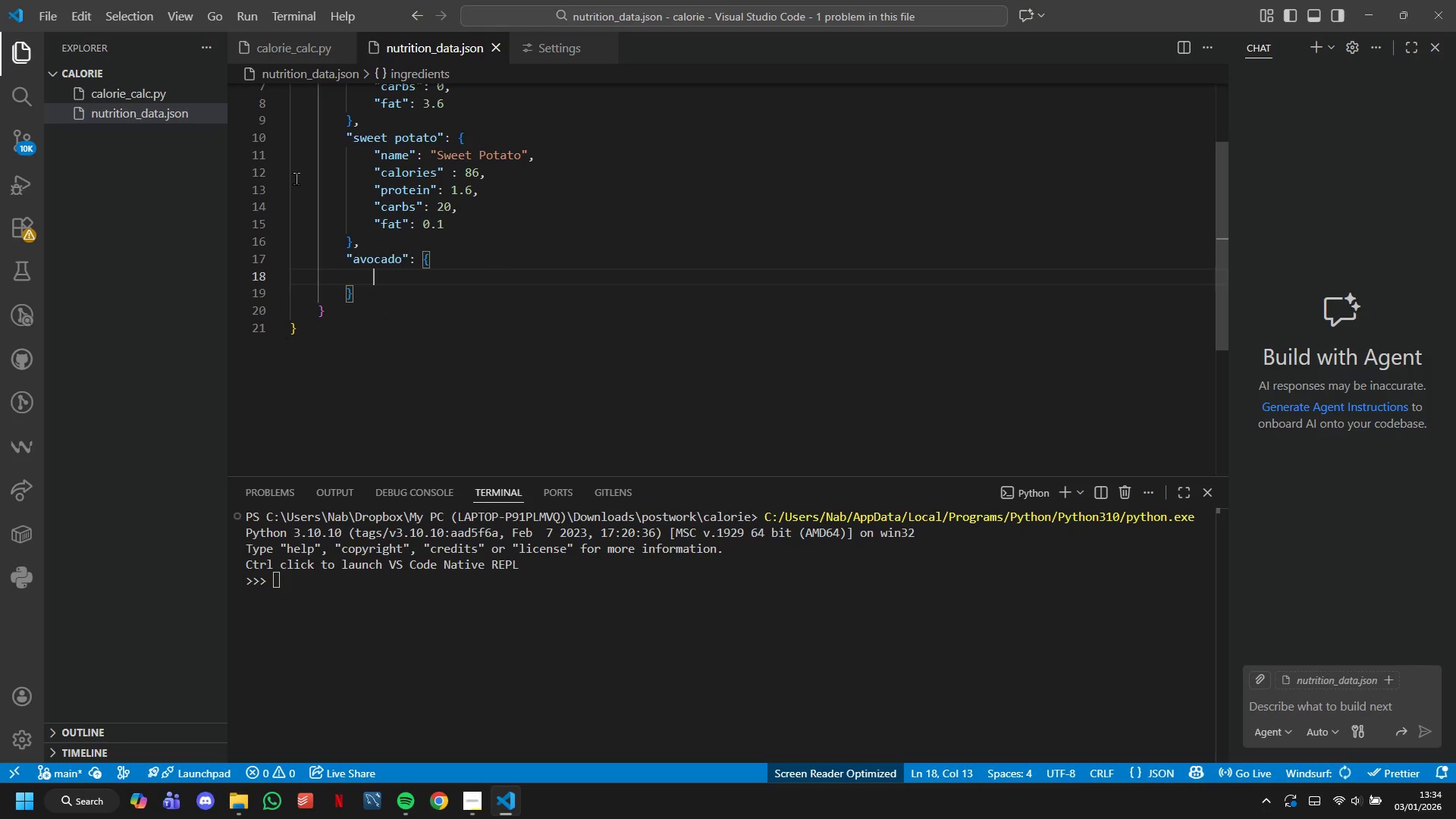 
 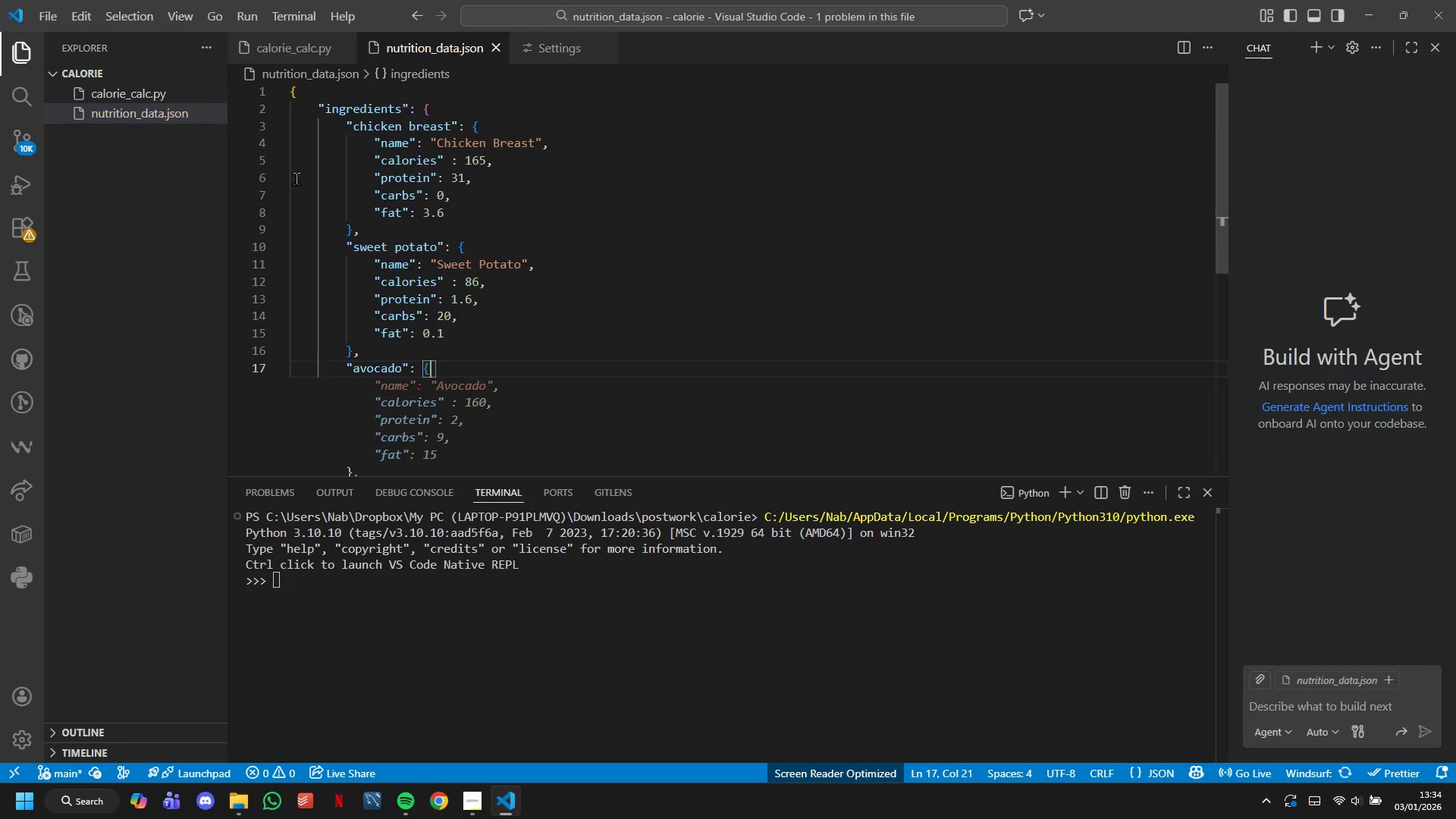 
key(Enter)
 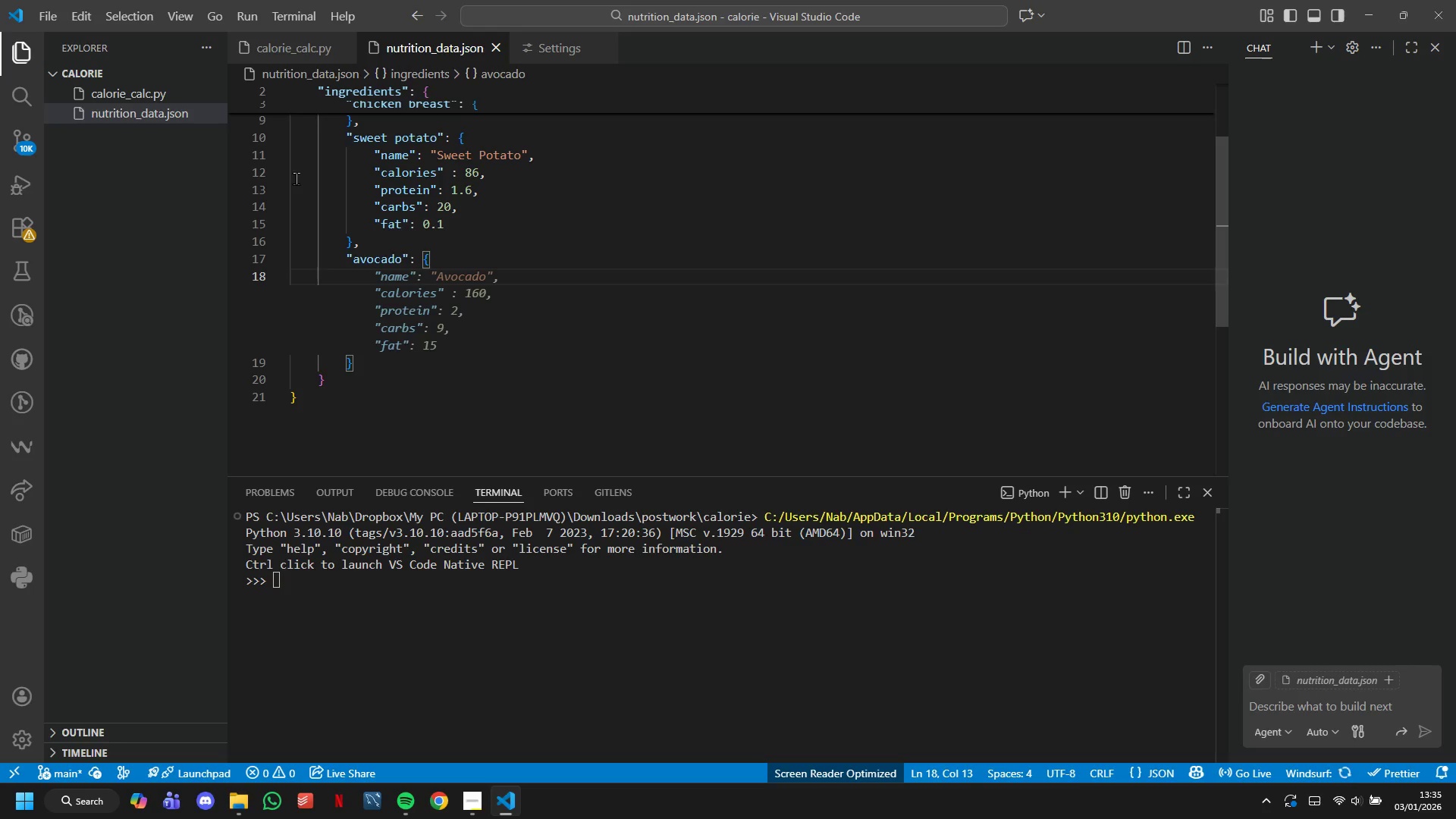 
wait(26.74)
 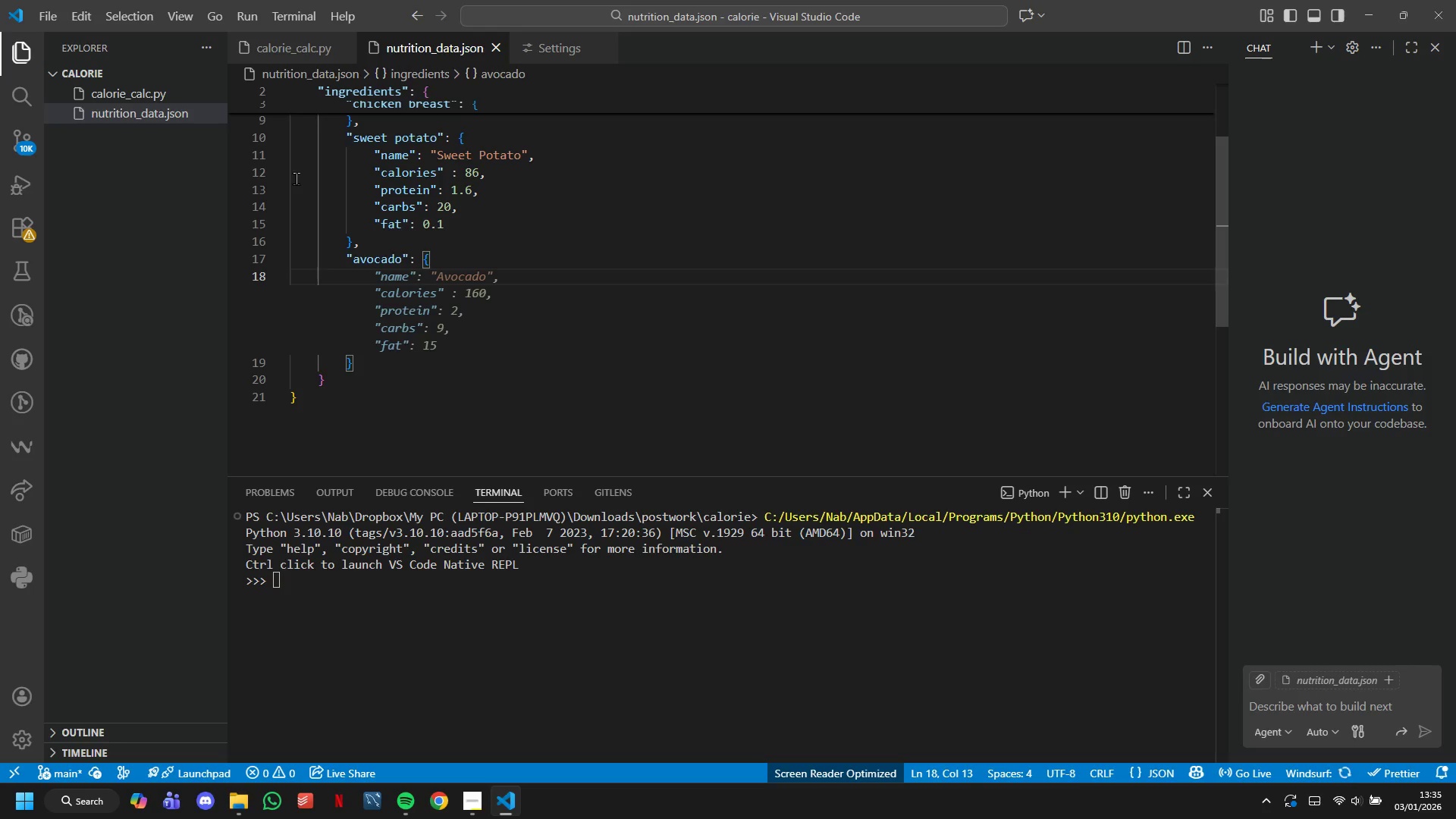 
key(Tab)
 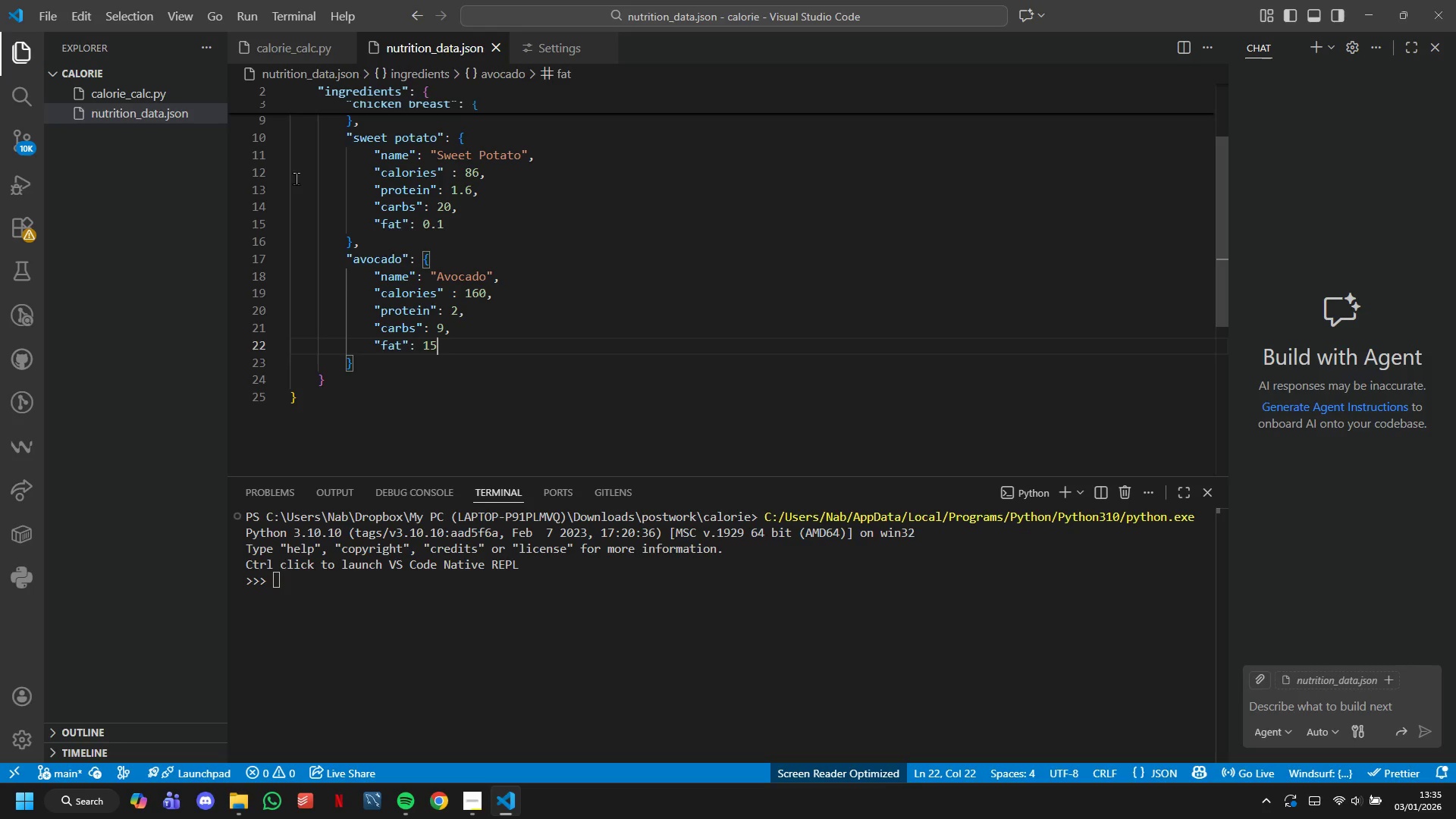 
wait(12.25)
 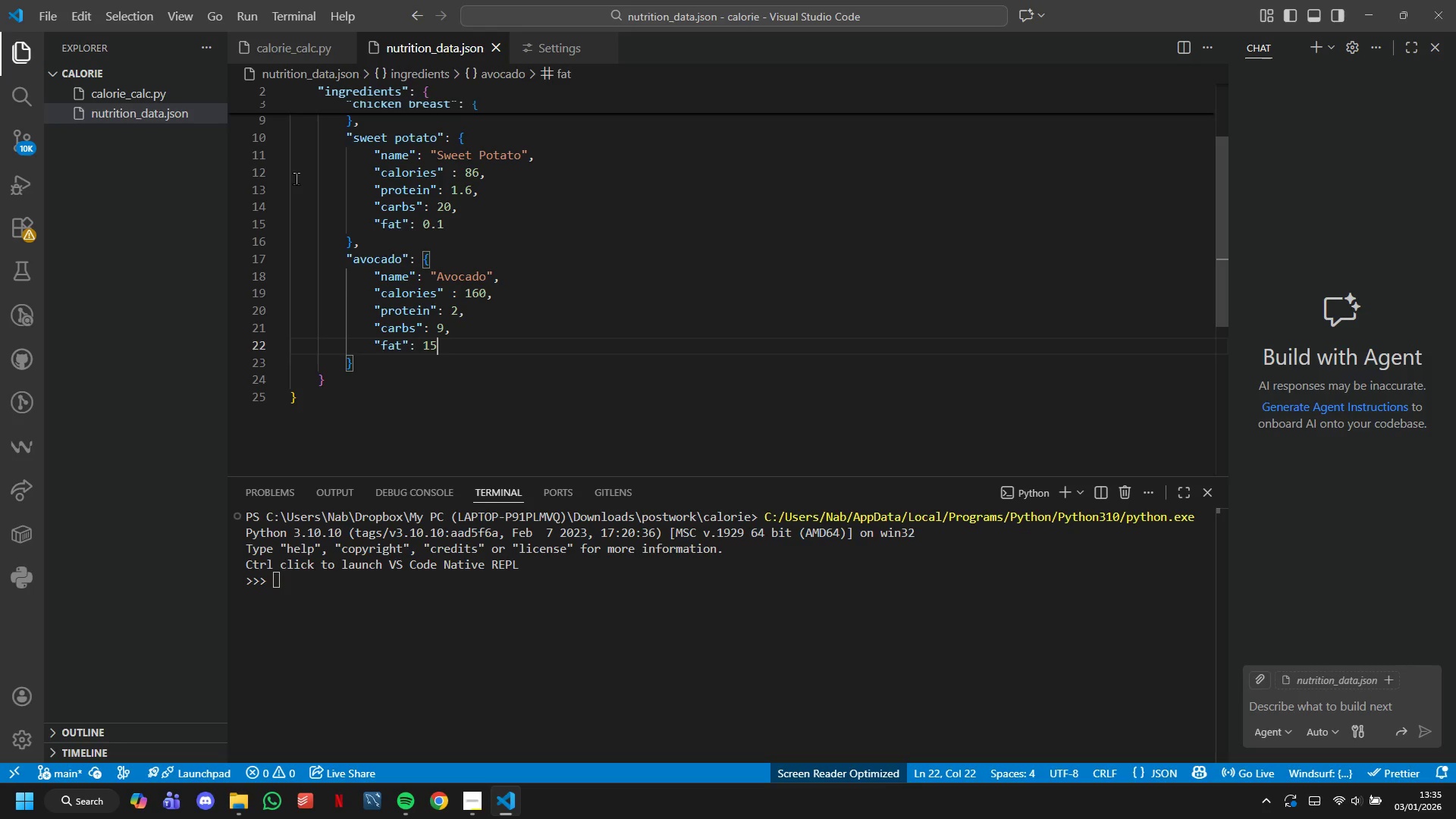 
key(ArrowDown)
 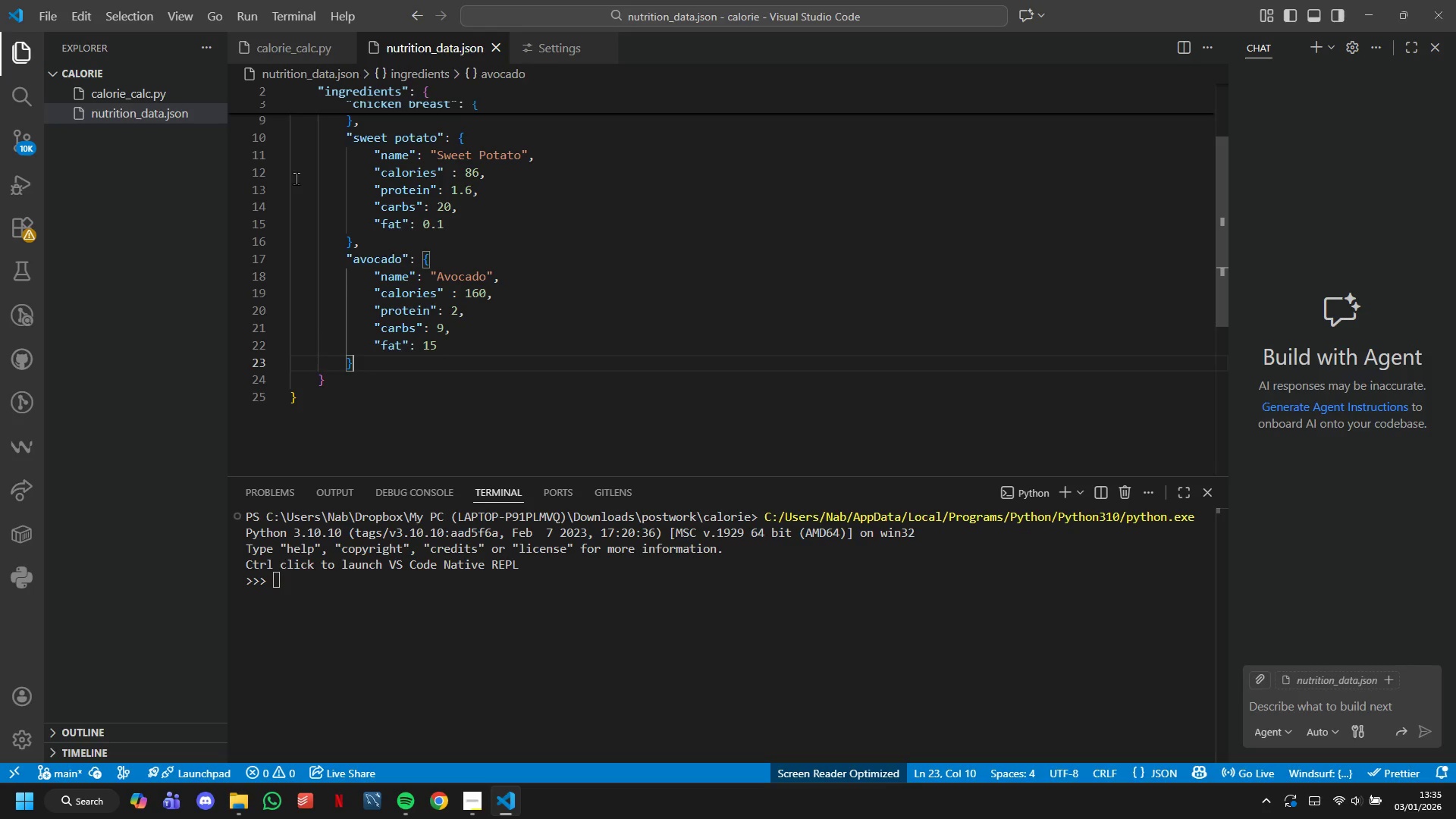 
key(Comma)
 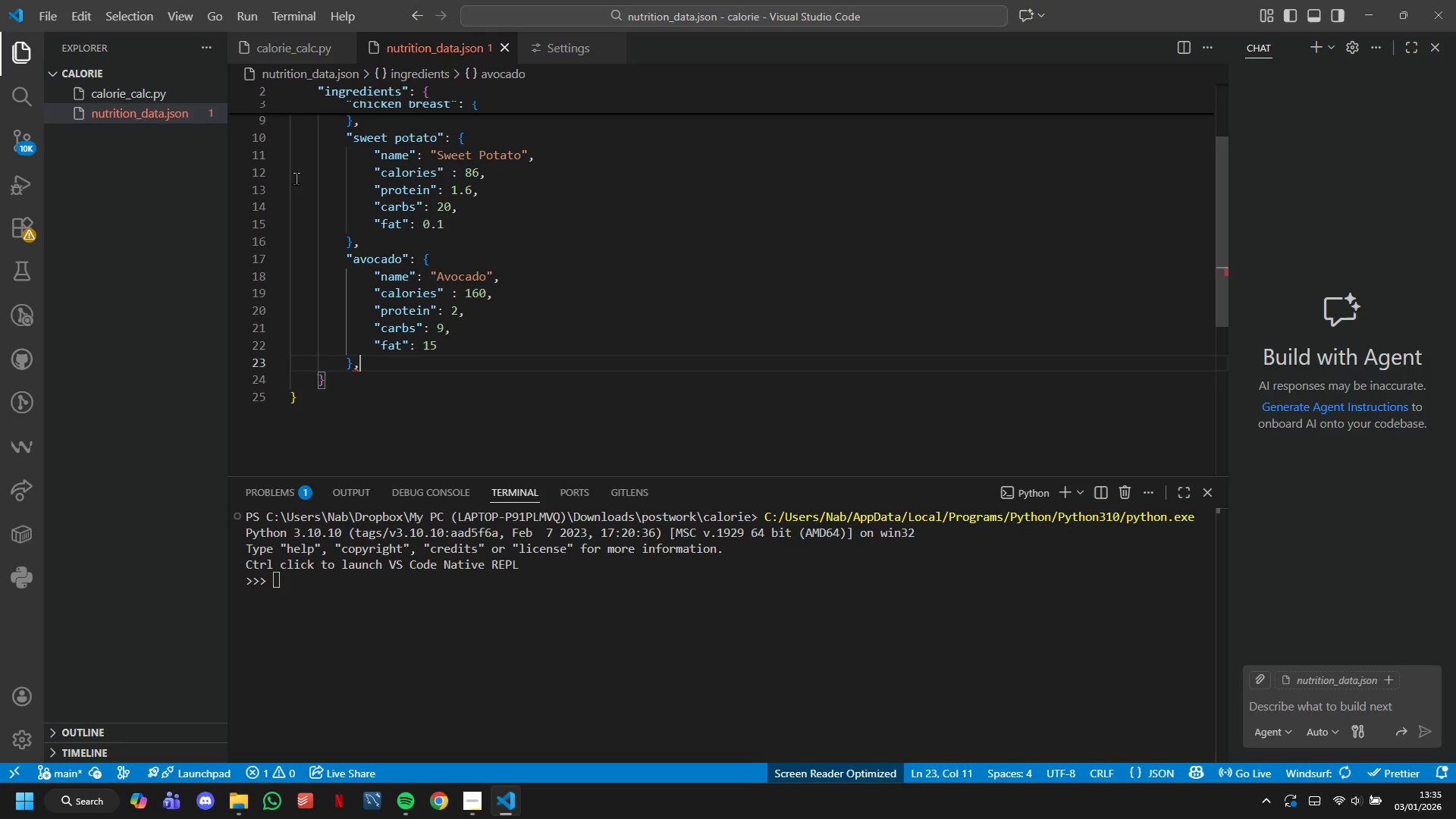 
key(Enter)
 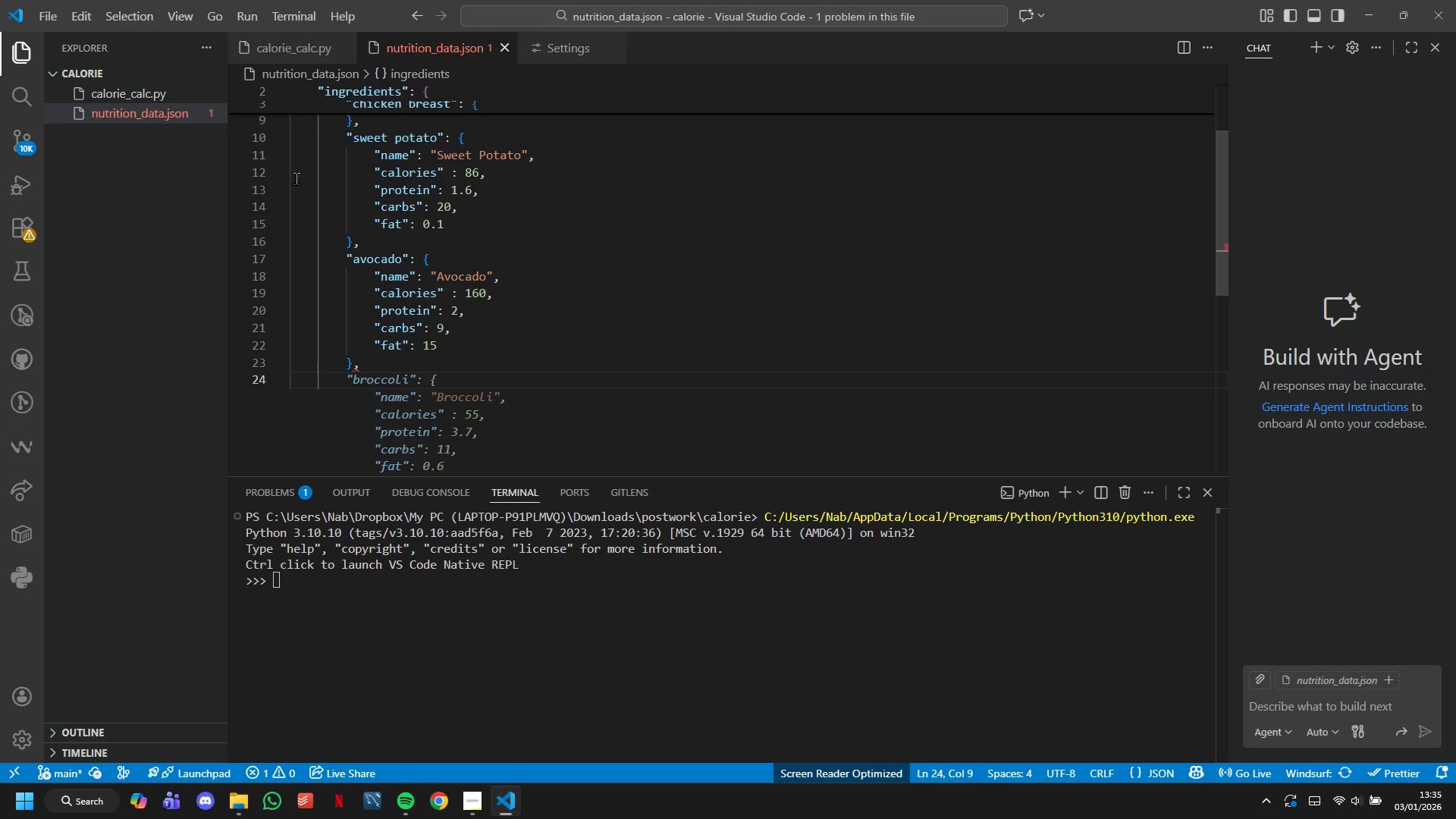 
wait(6.62)
 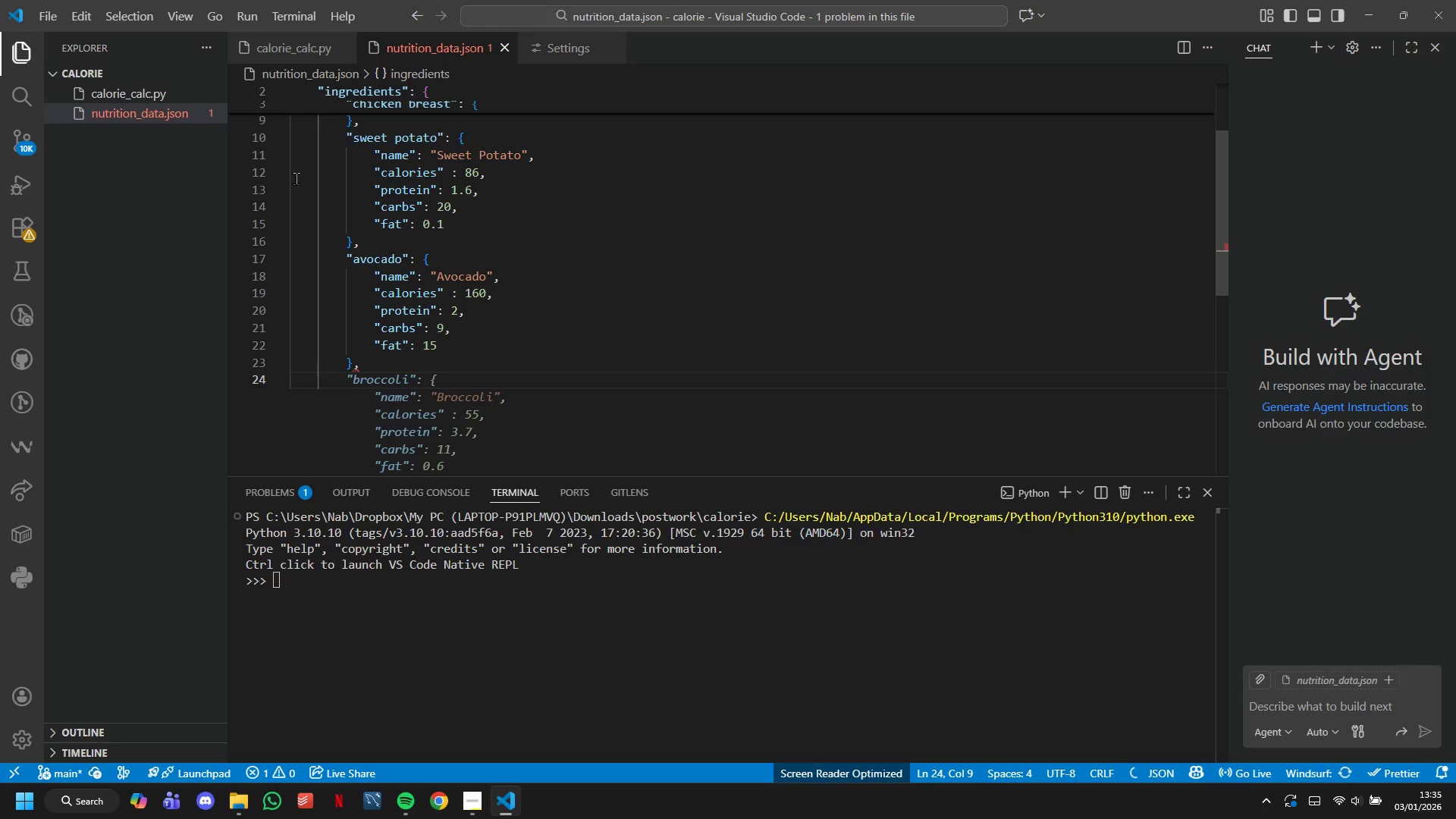 
type("Brown ricw)
key(Backspace)
type(e)
 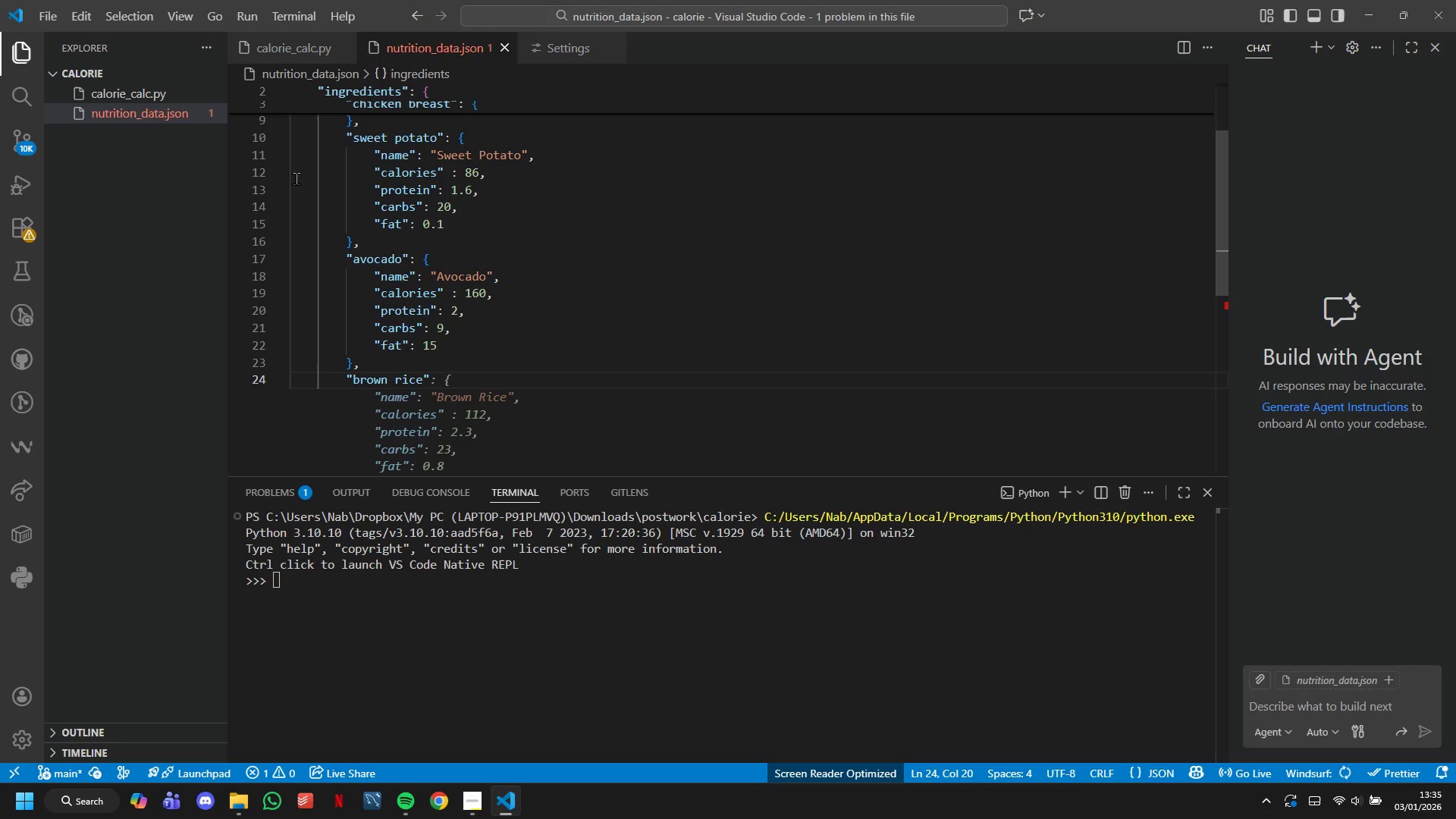 
key(ArrowRight)
 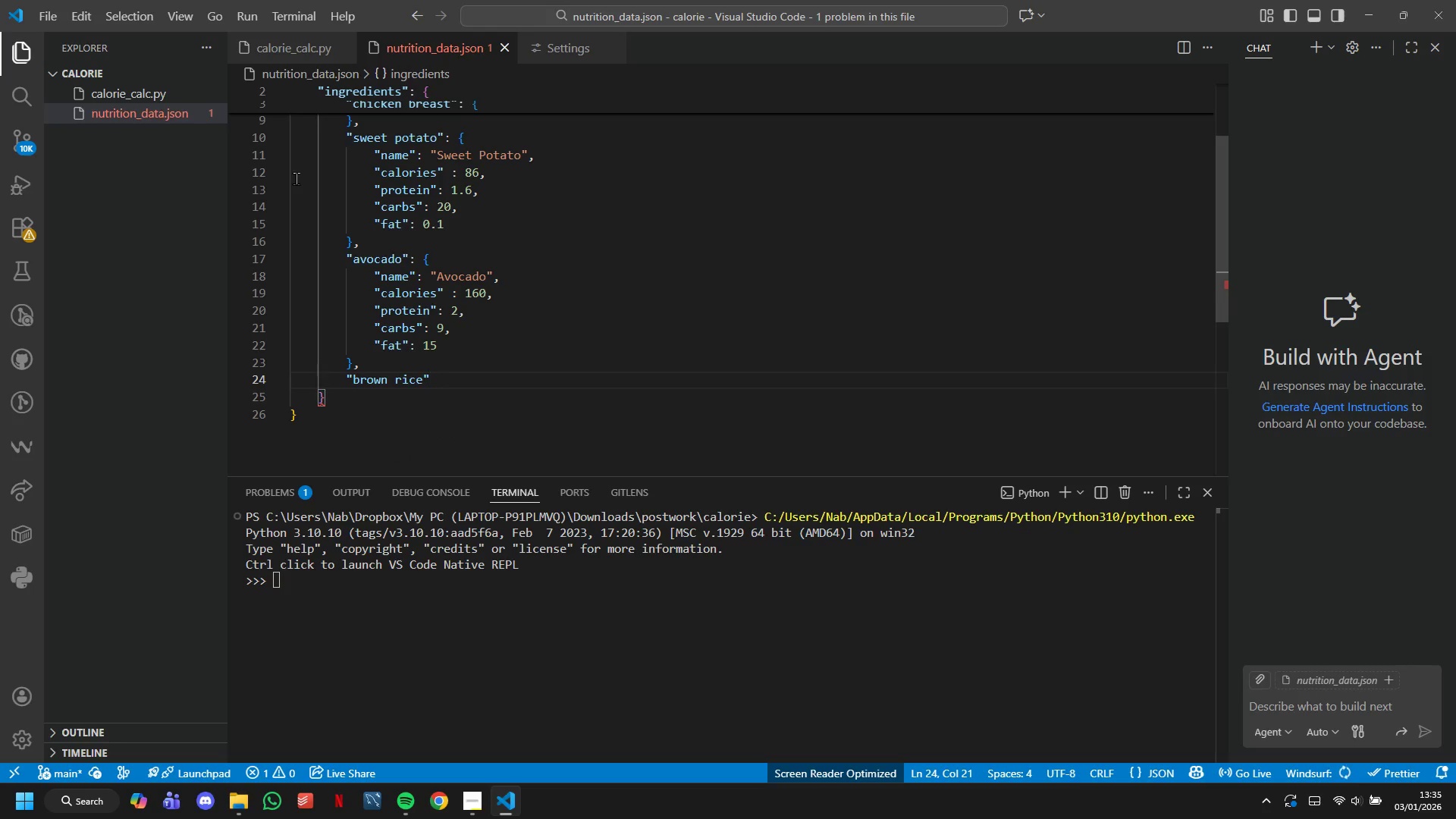 
key(Shift+Semicolon)
 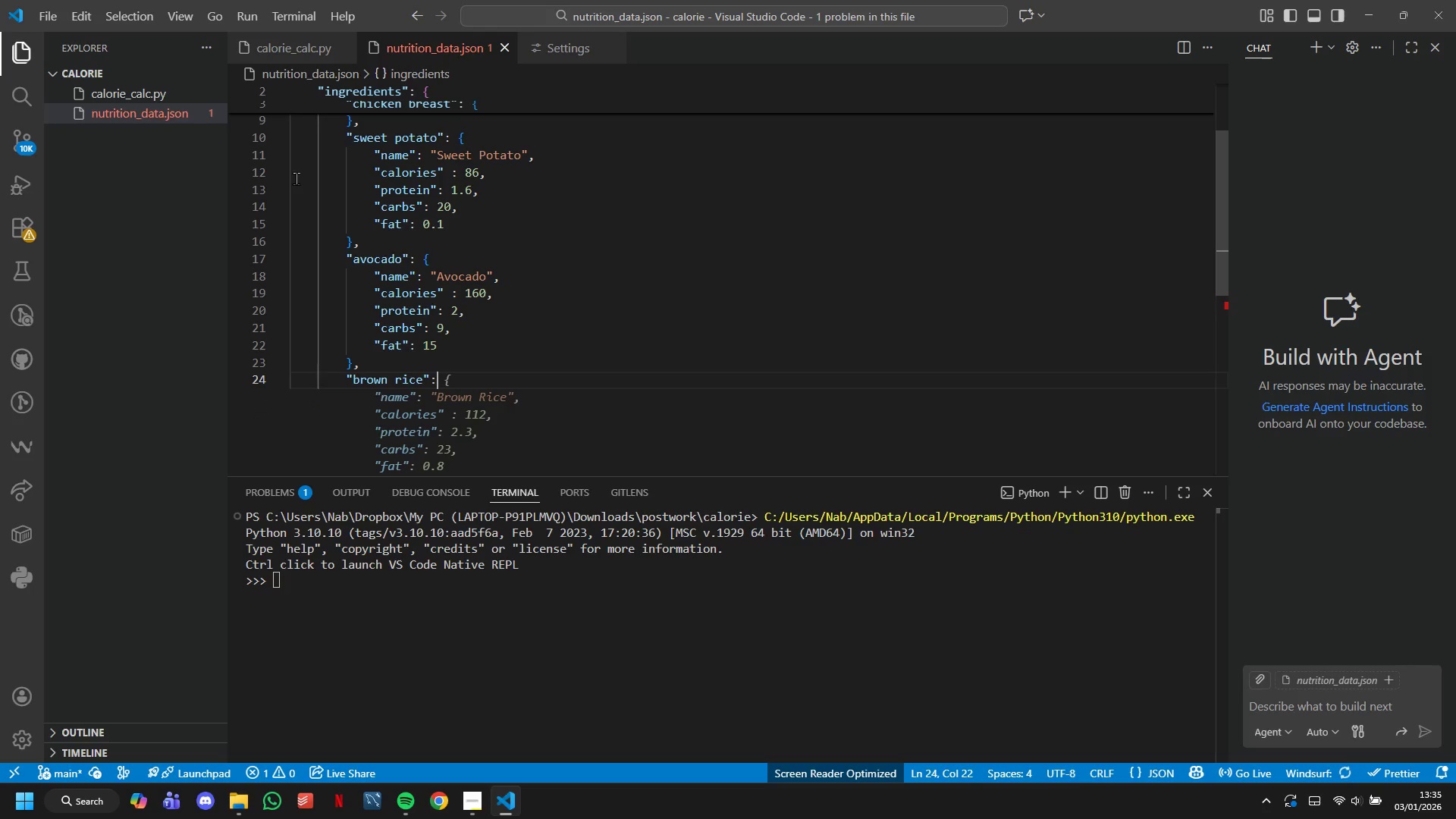 
key(Space)
 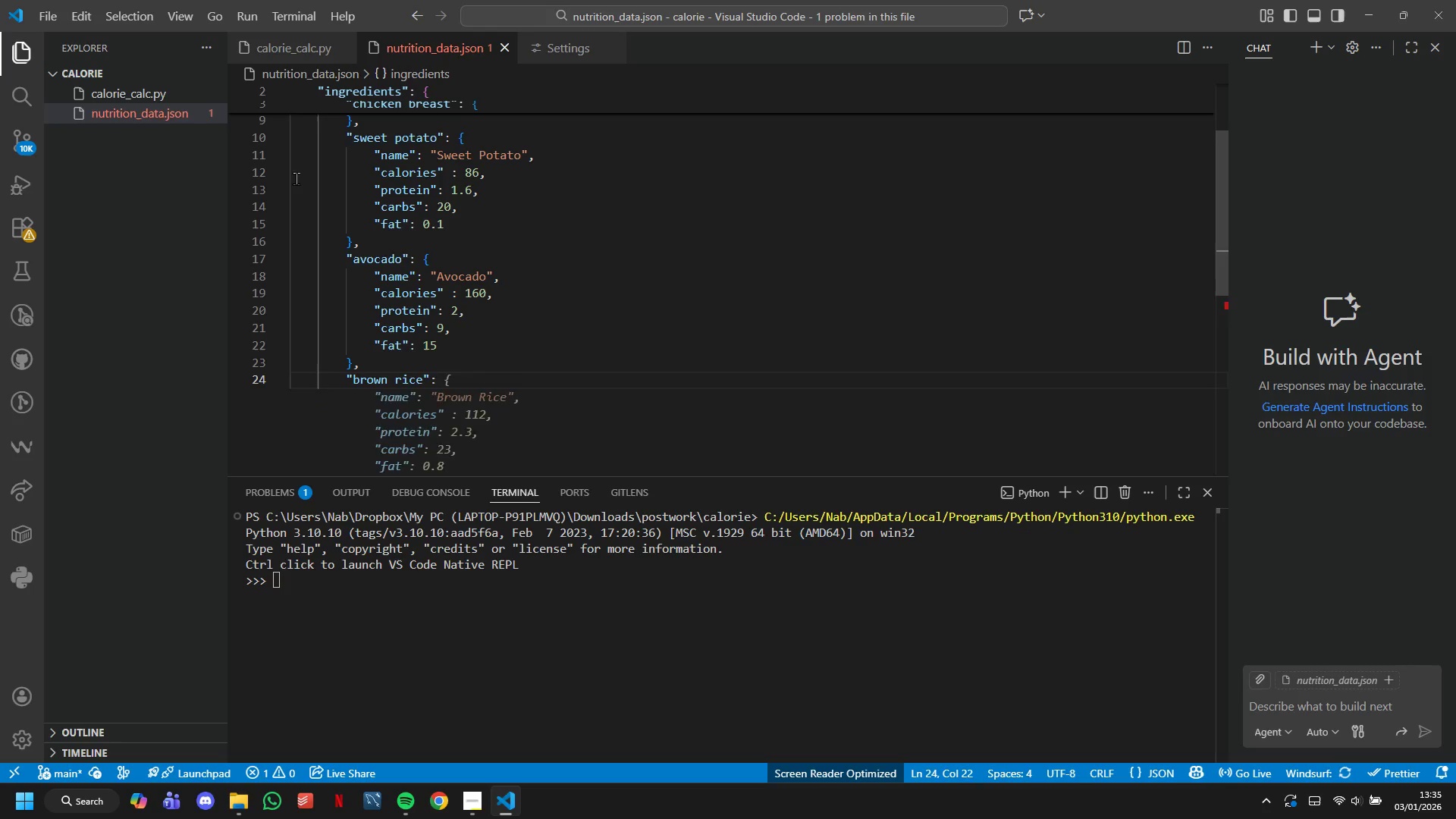 
key(Space)
 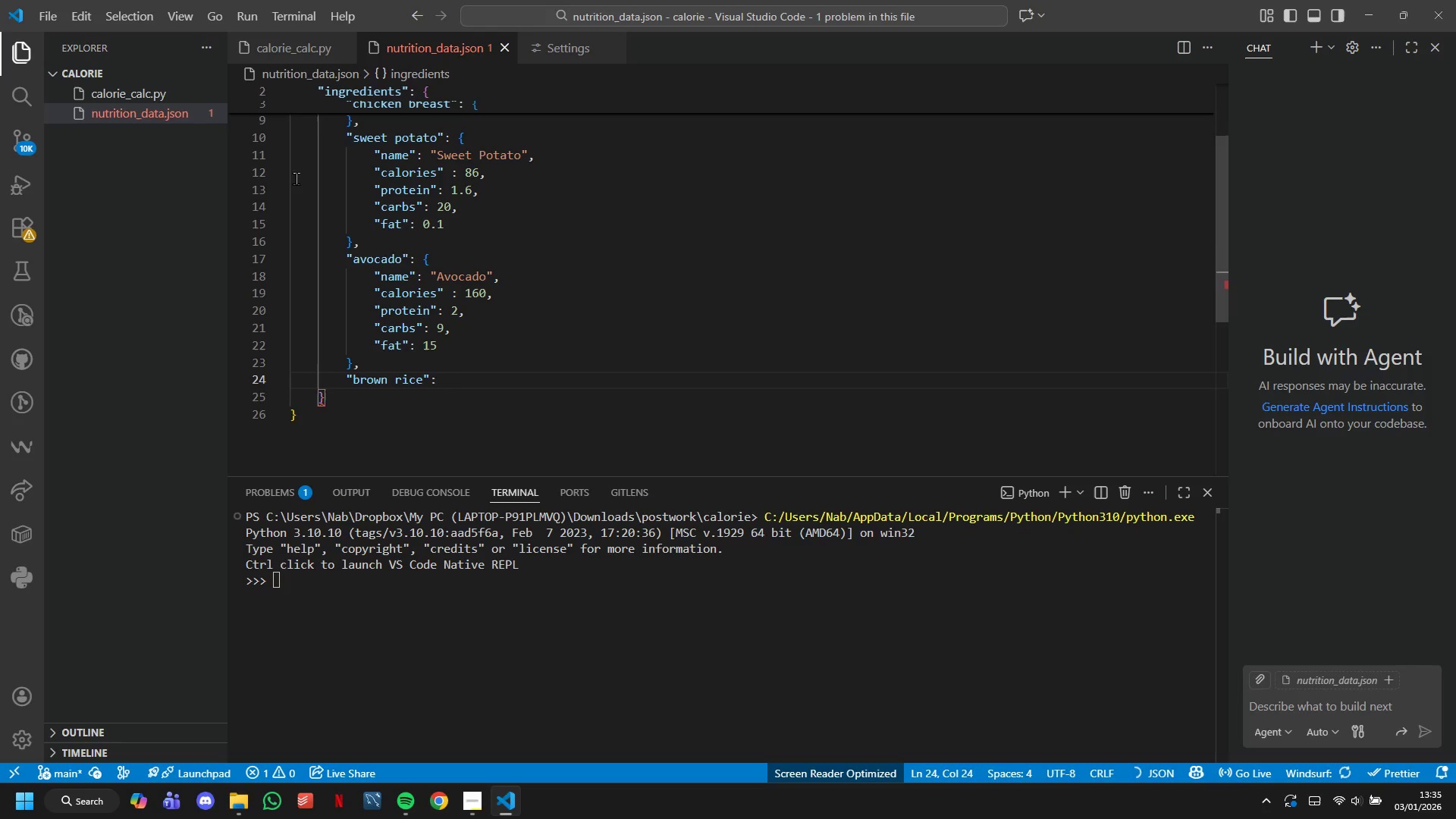 
key(Shift+BracketLeft)
 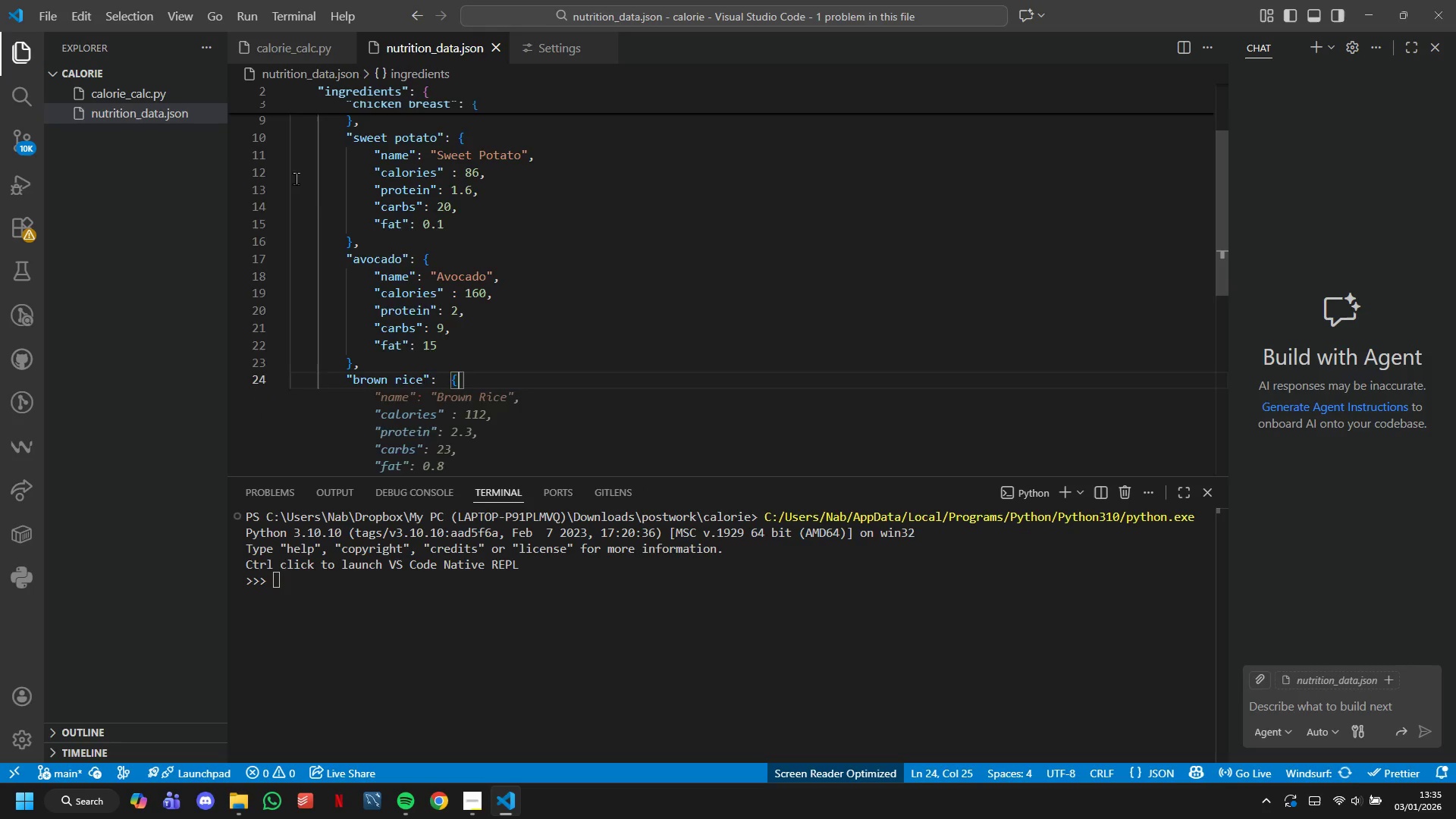 
key(Enter)
 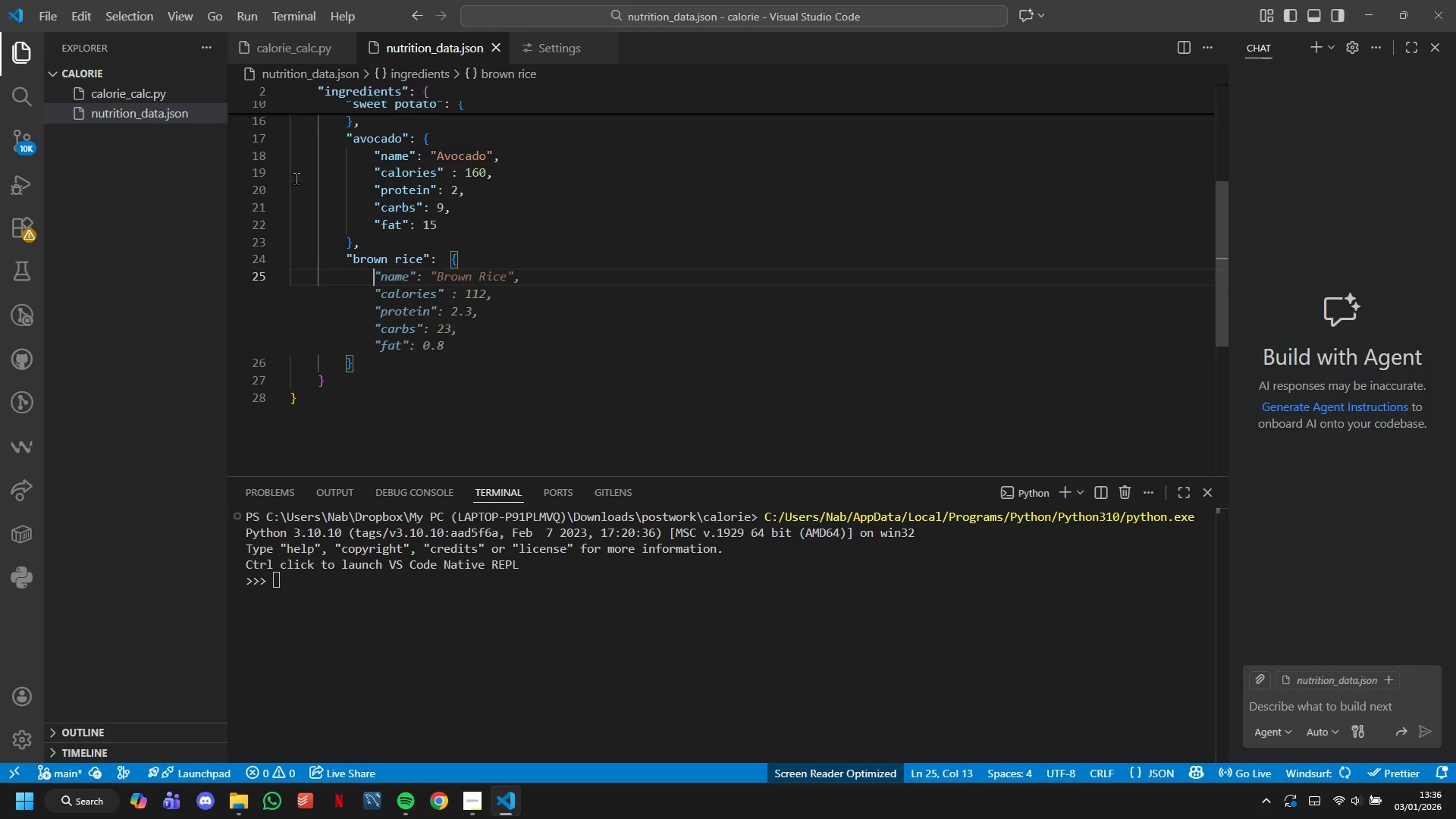 
wait(32.16)
 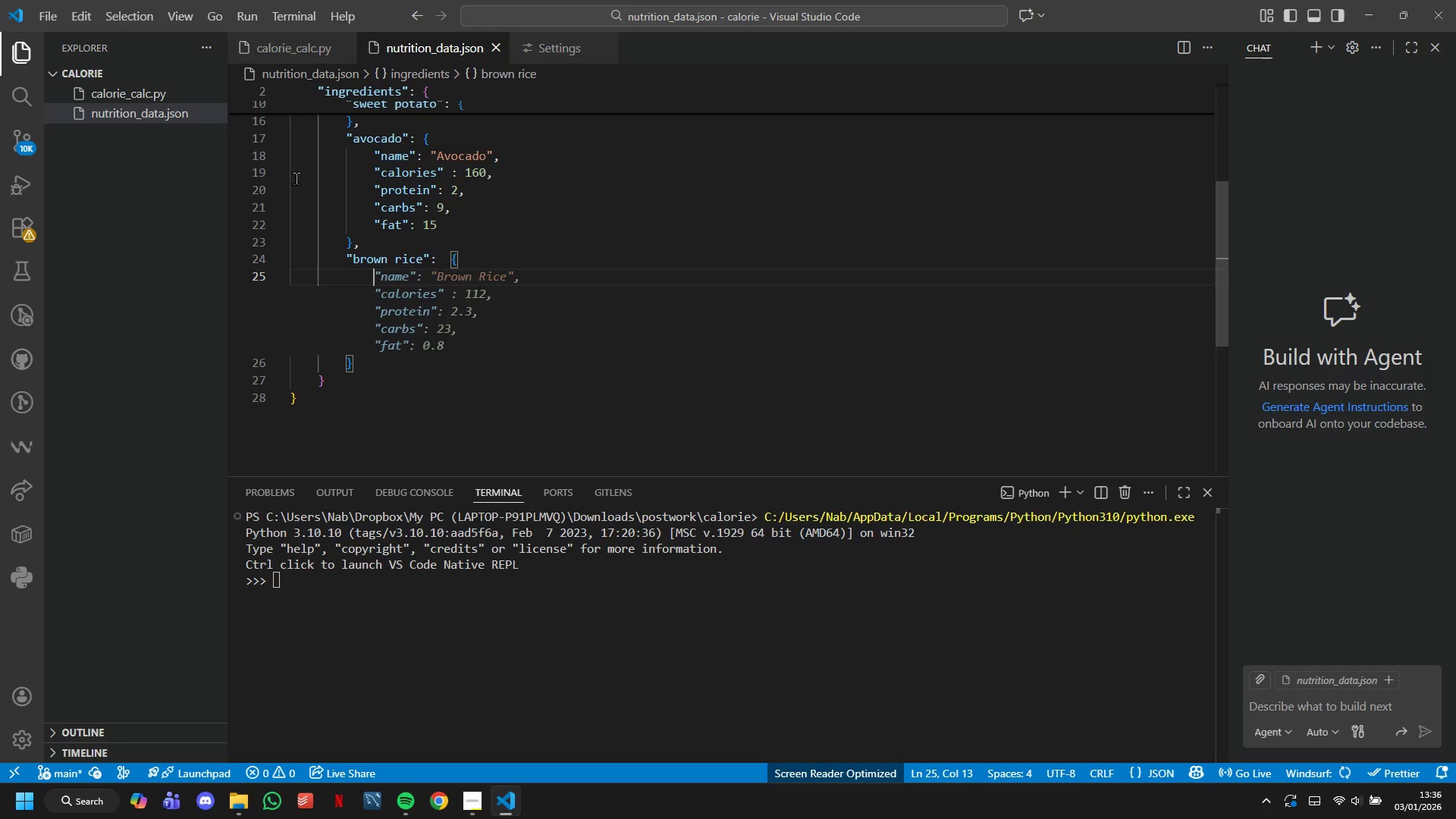 
key(CapsLock)
 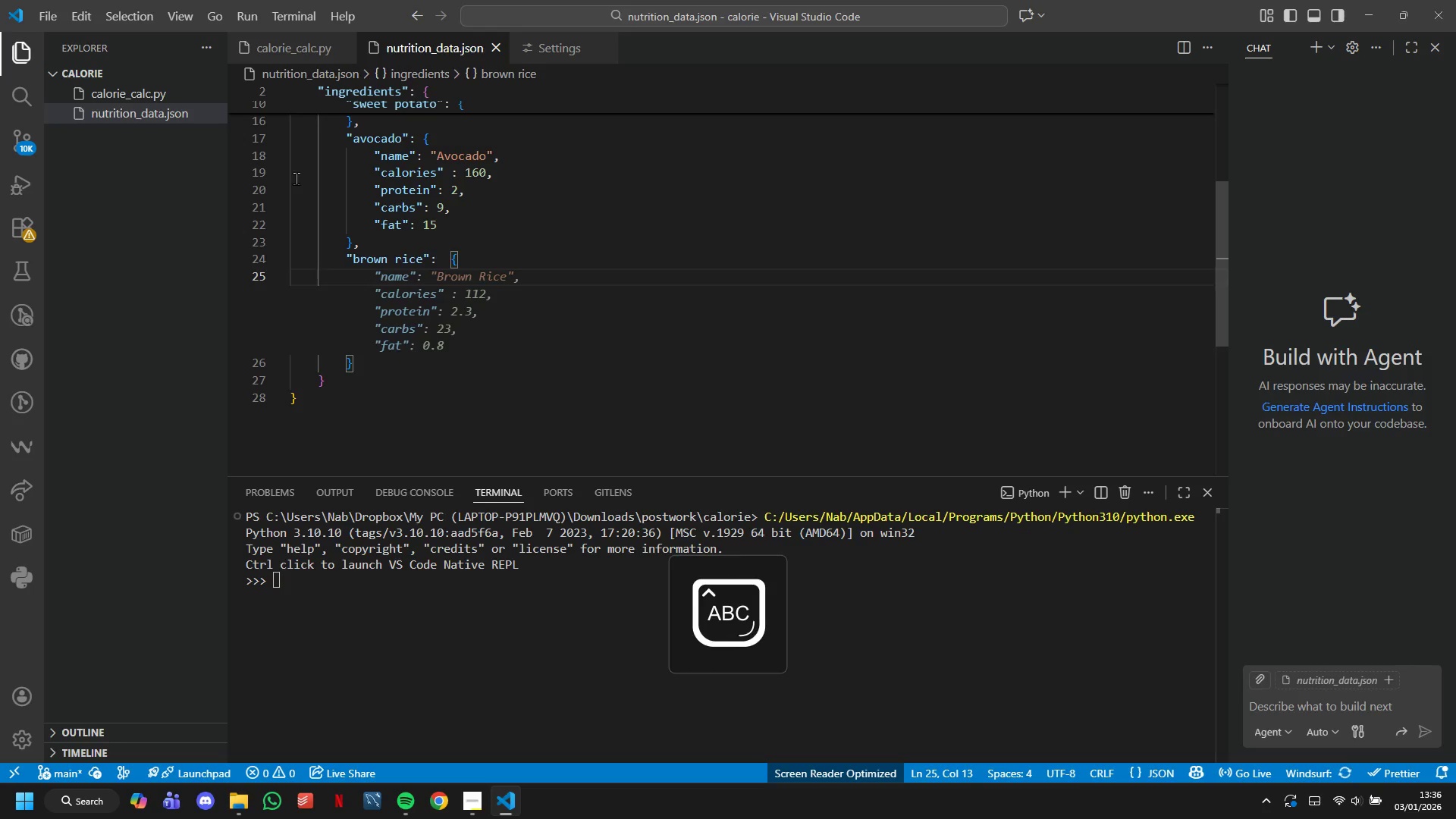 
key(CapsLock)
 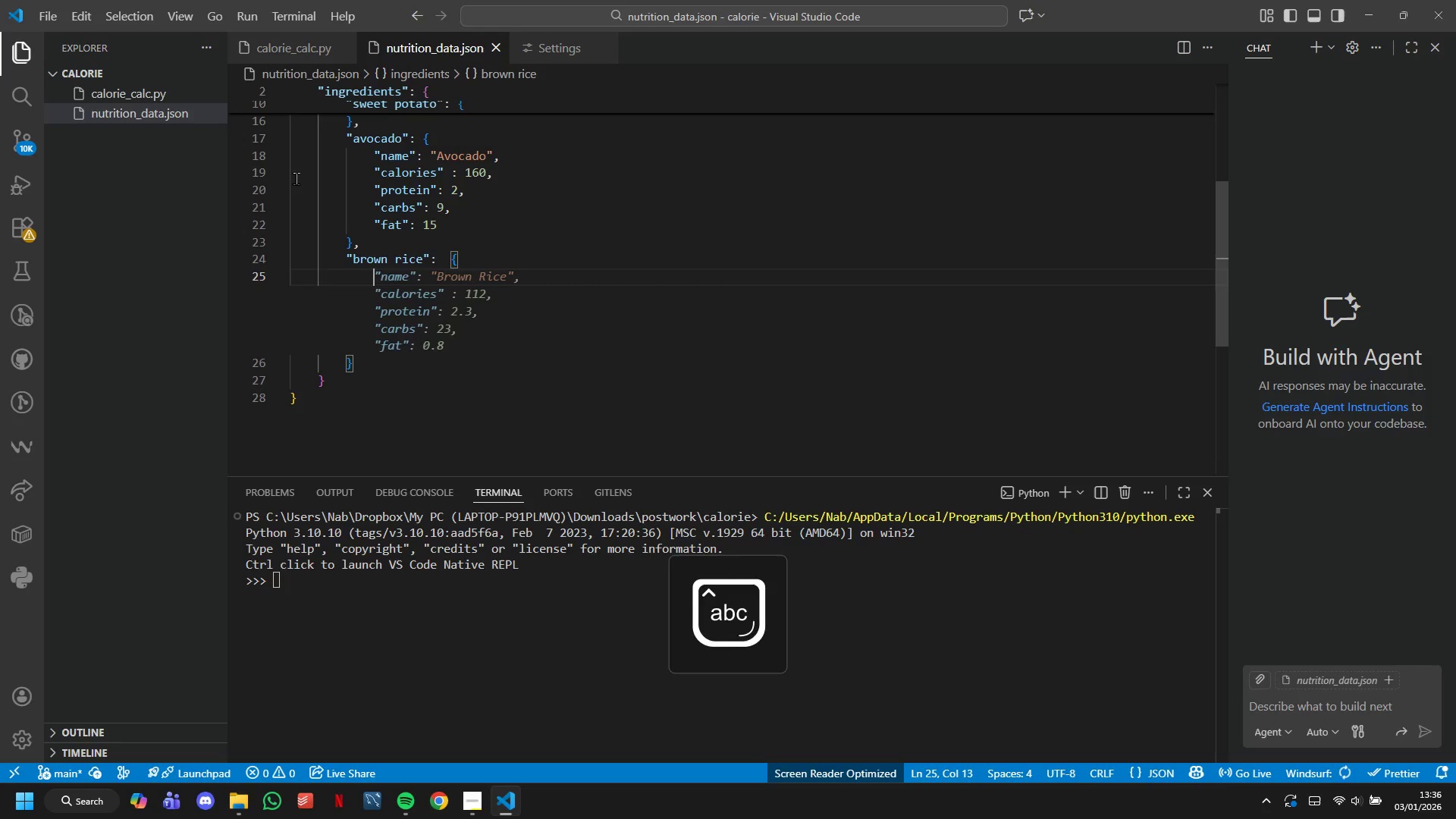 
key(Tab)
 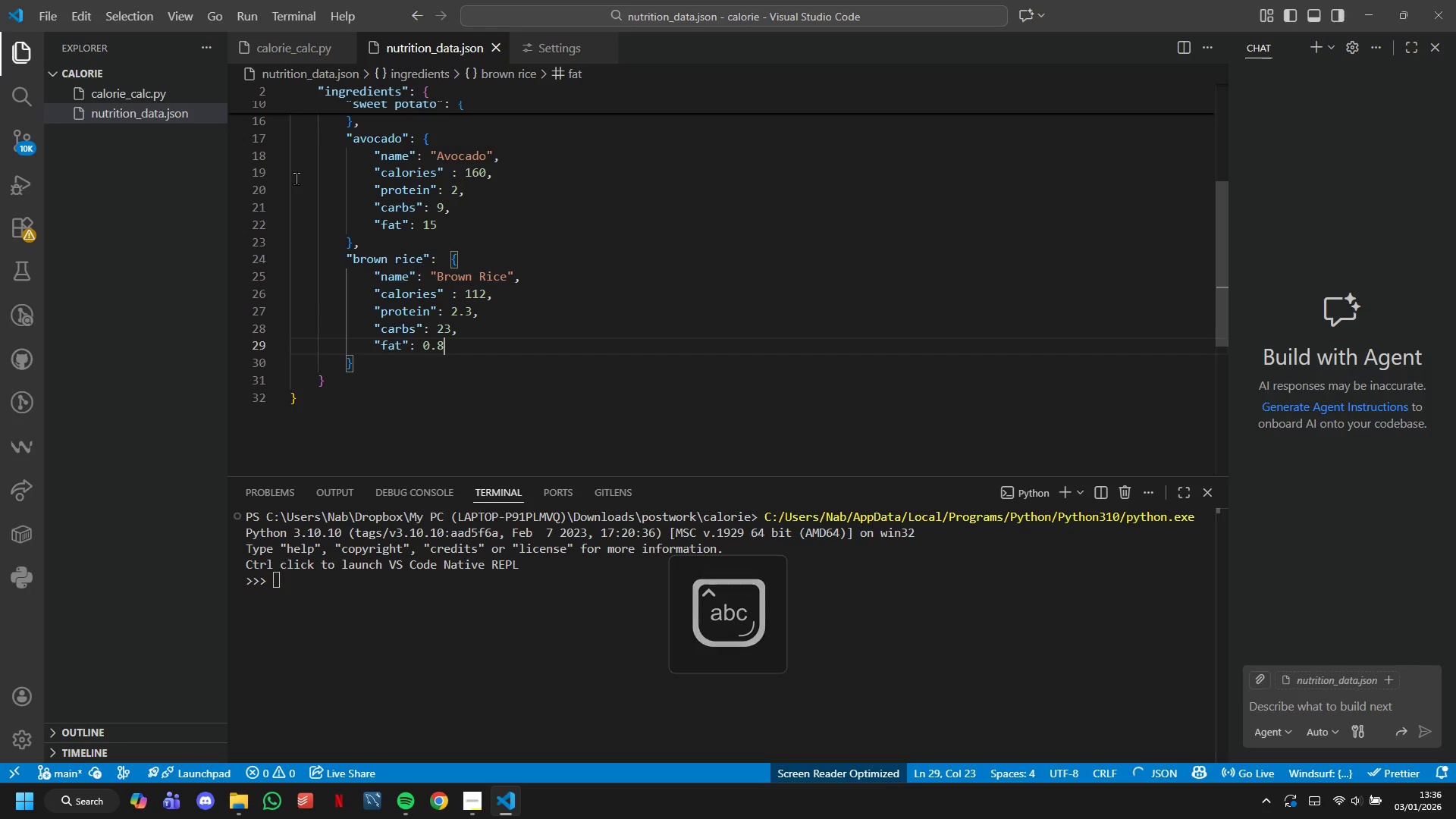 
key(Backspace)
 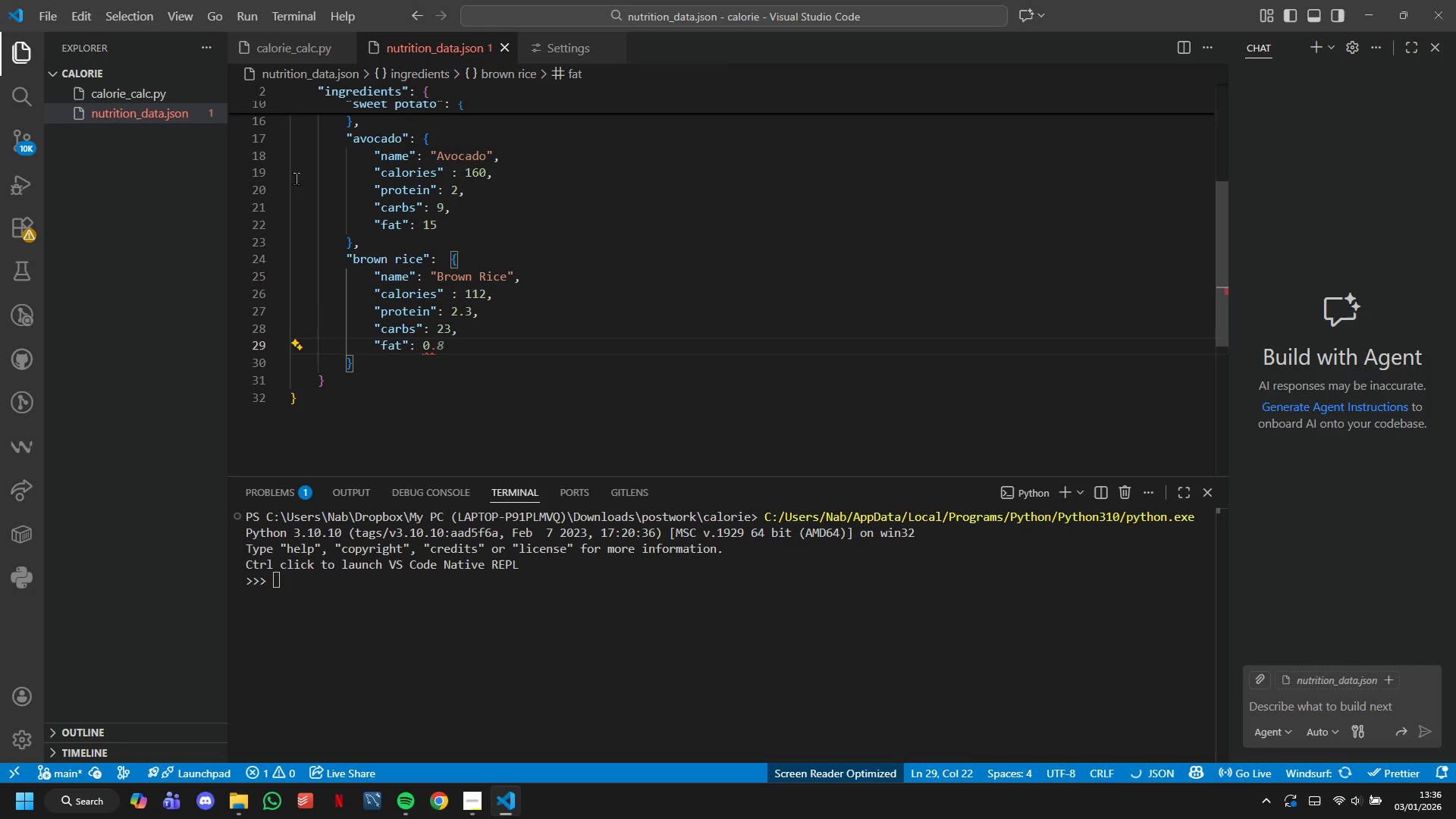 
key(9)
 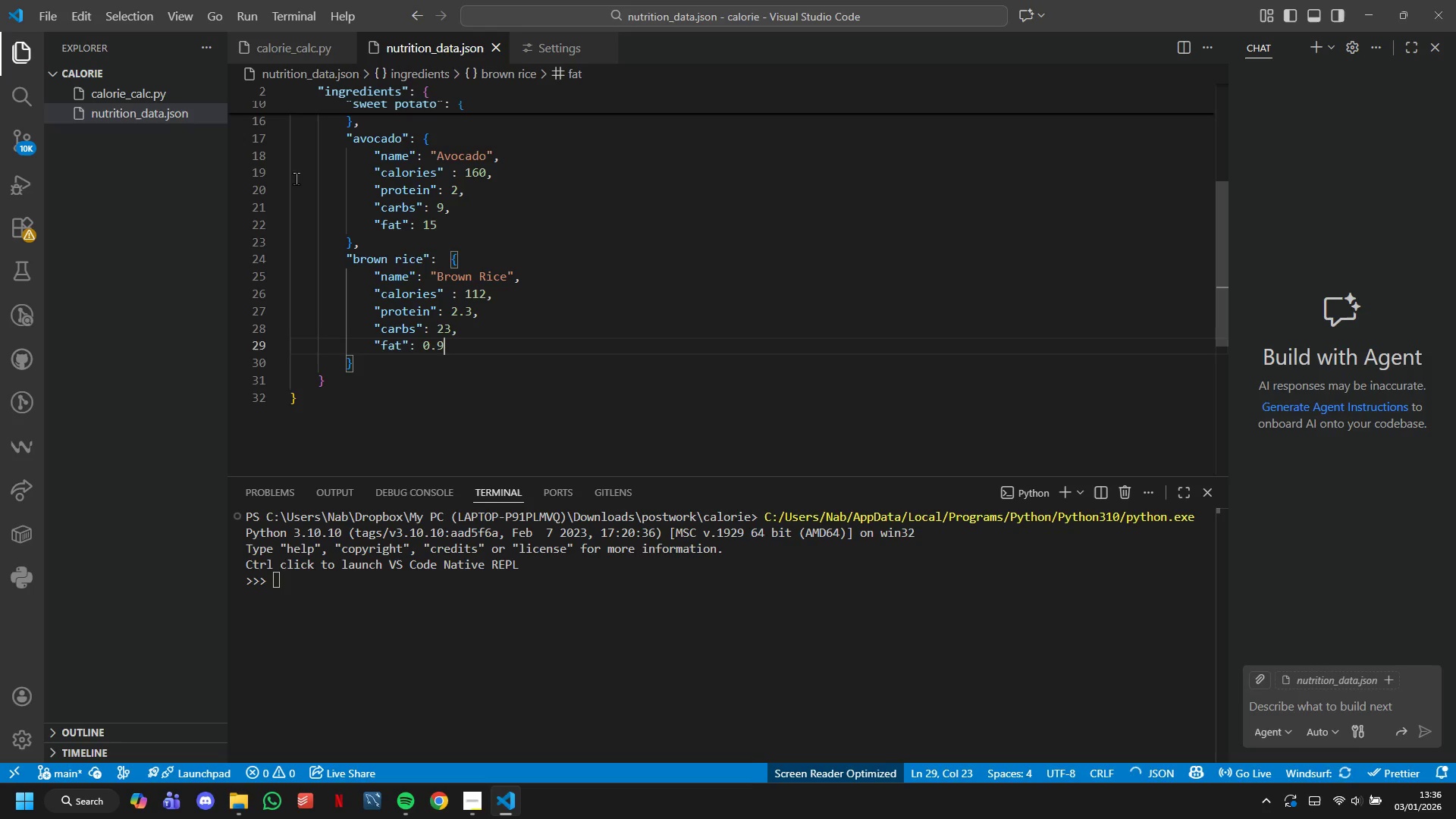 
key(ArrowUp)
 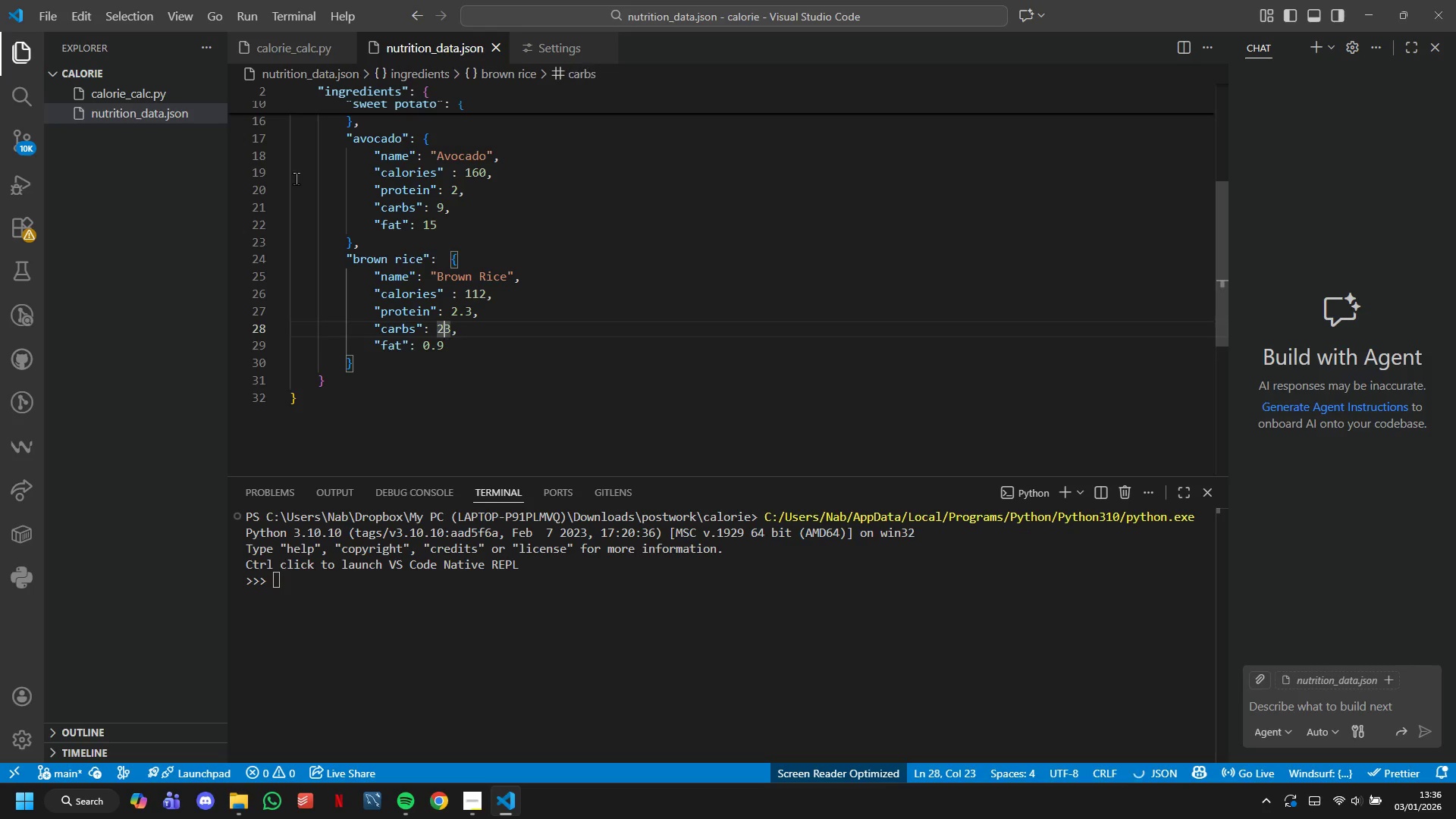 
key(ArrowRight)
 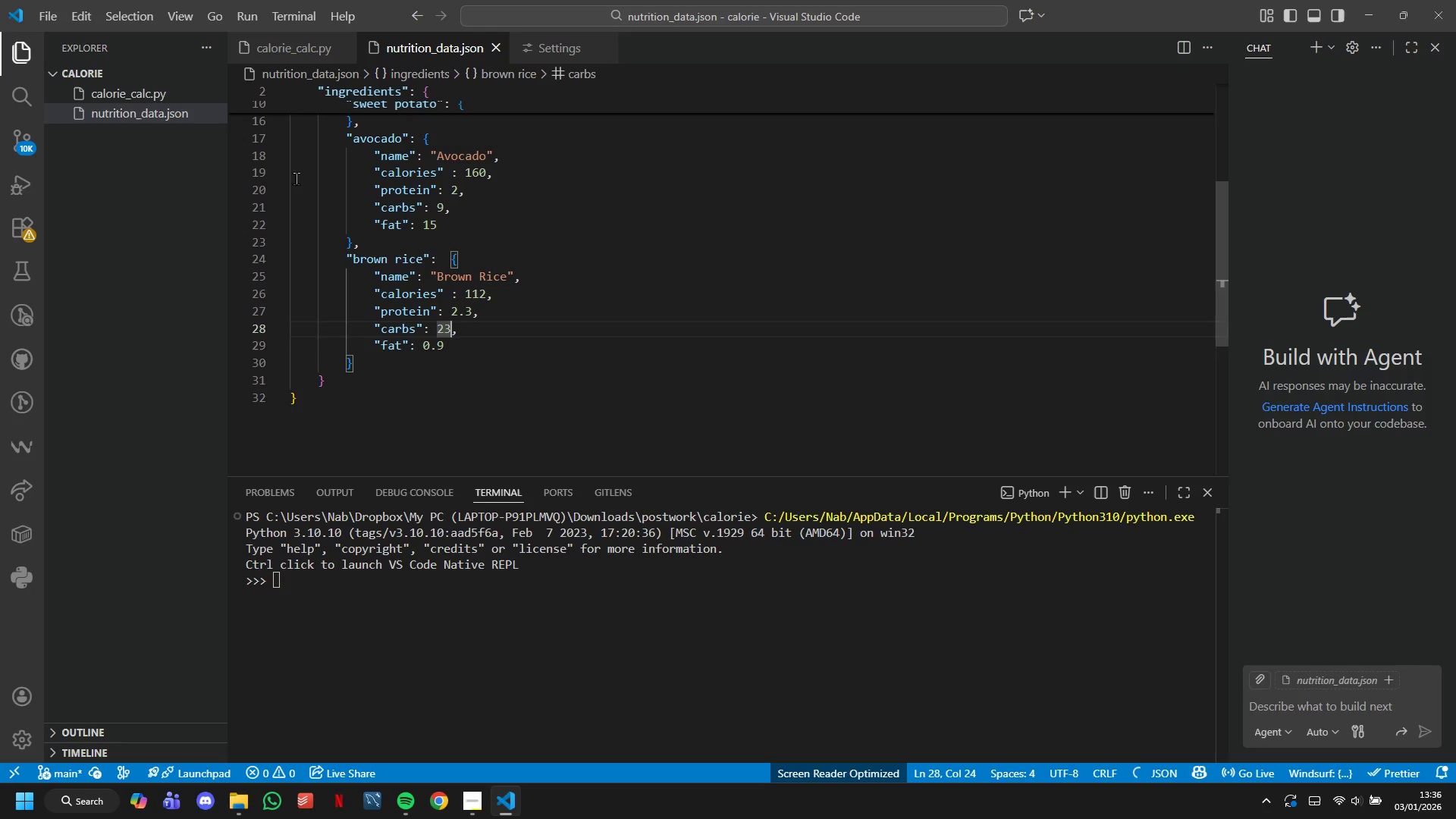 
key(Backspace)
 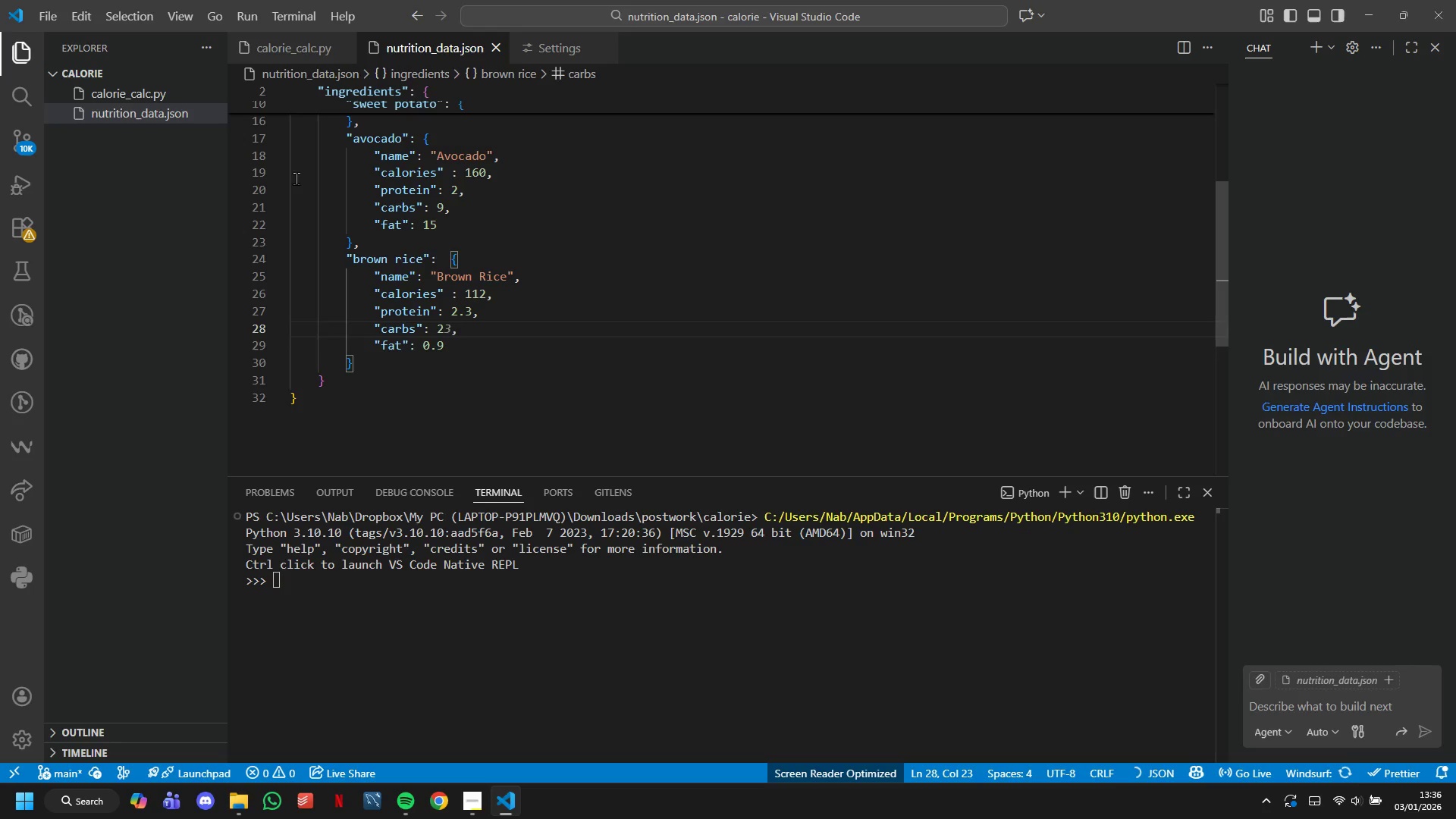 
key(4)
 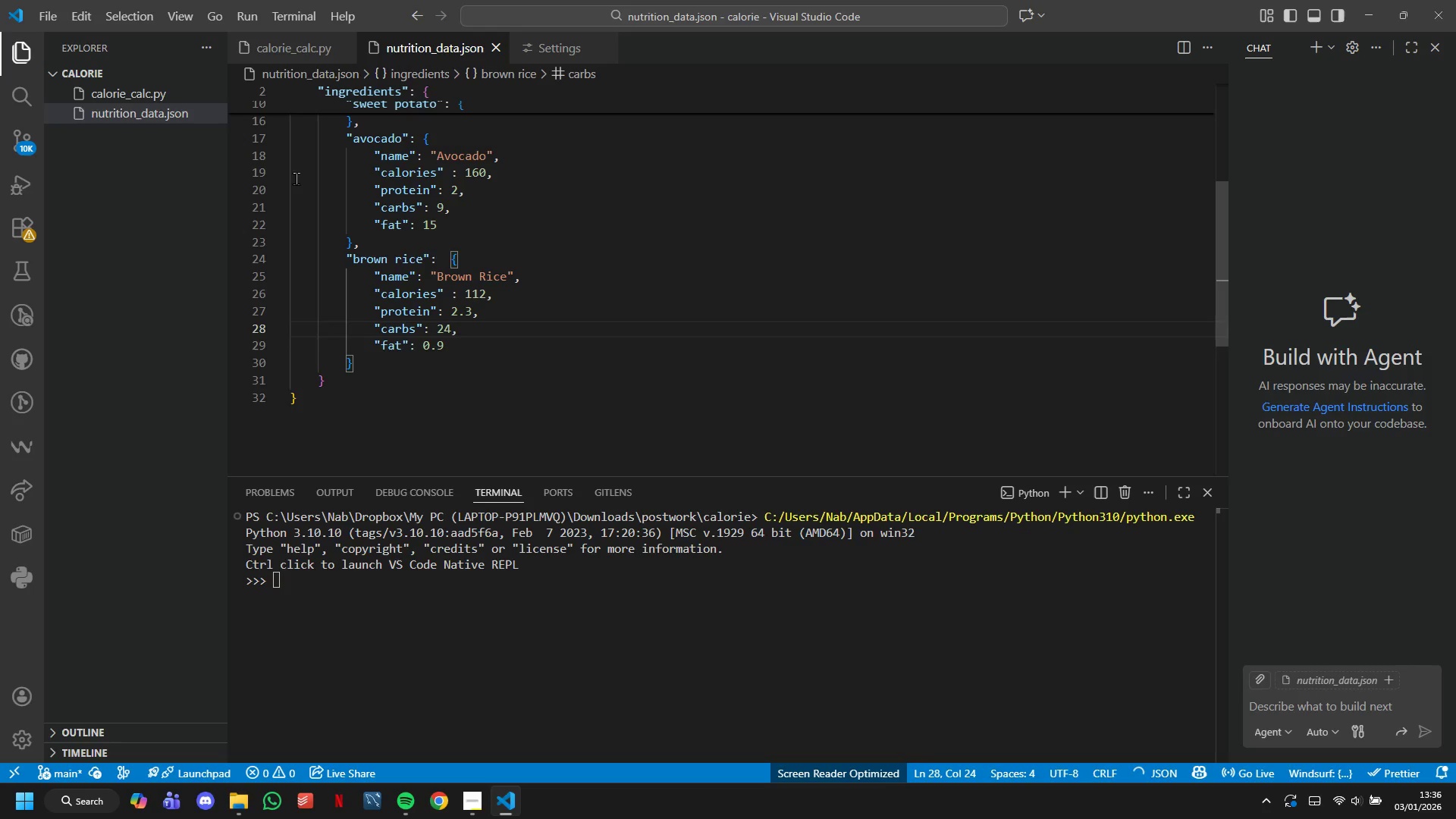 
key(ArrowDown)
 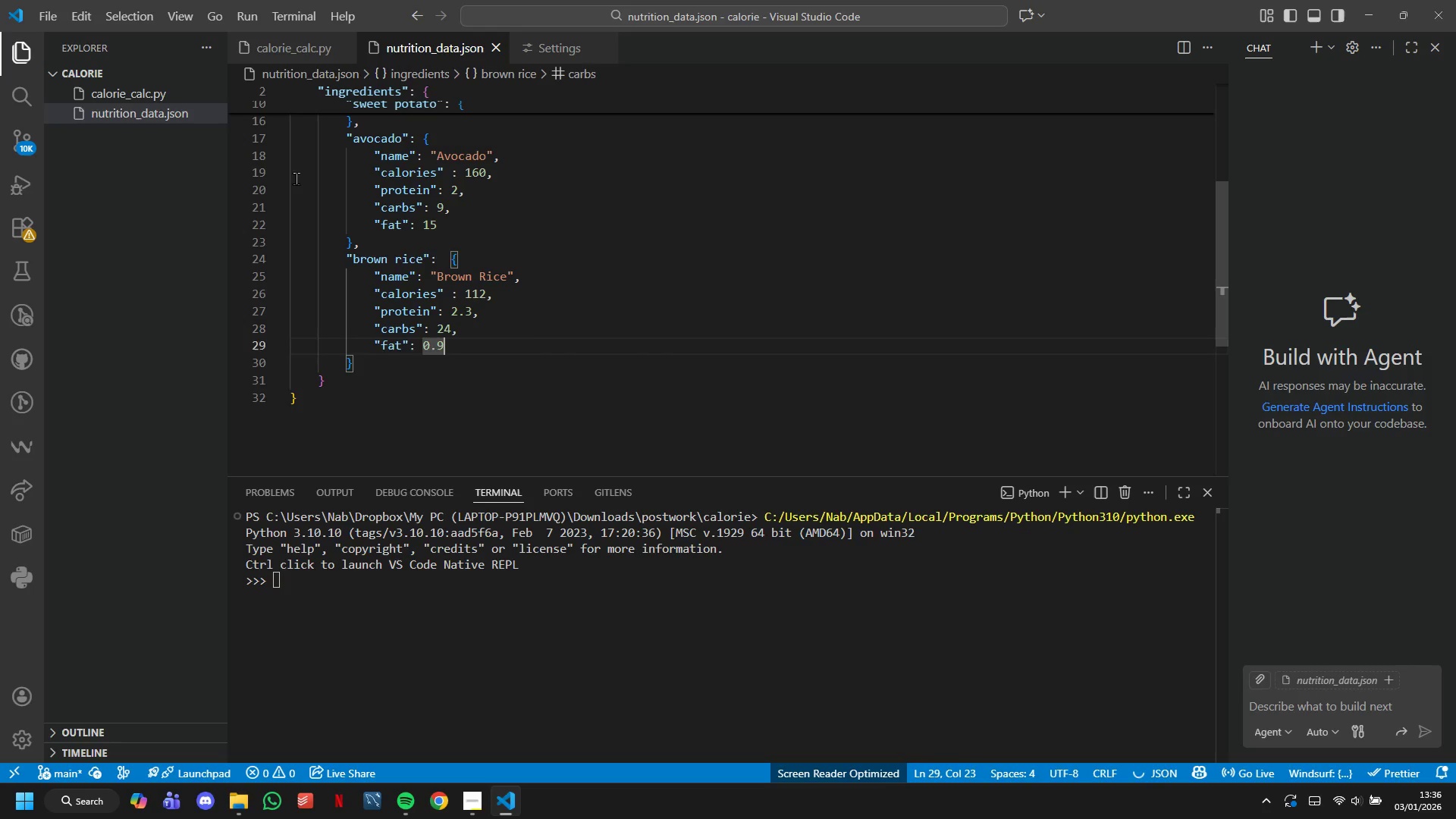 
key(ArrowDown)
 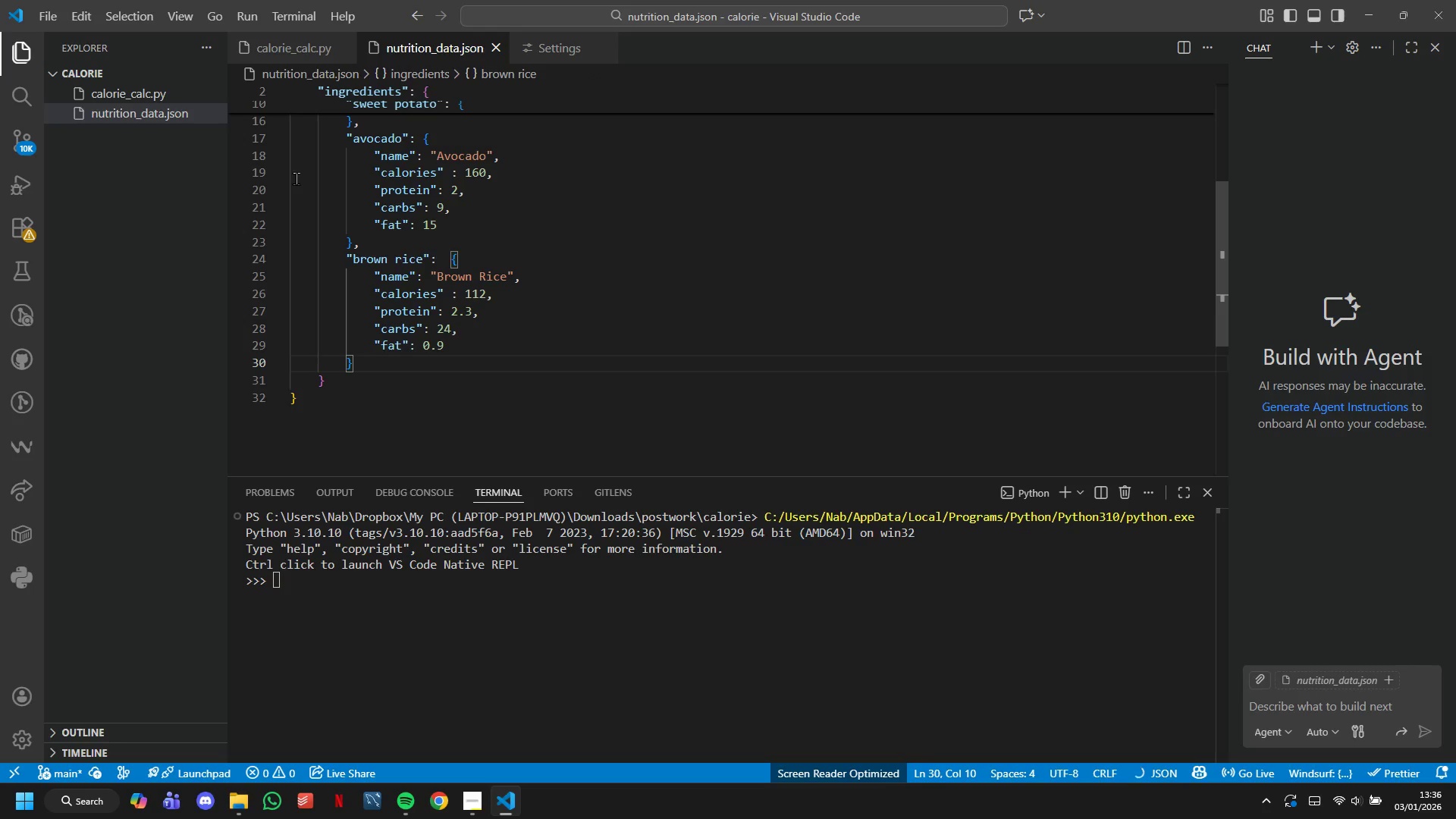 
key(Comma)
 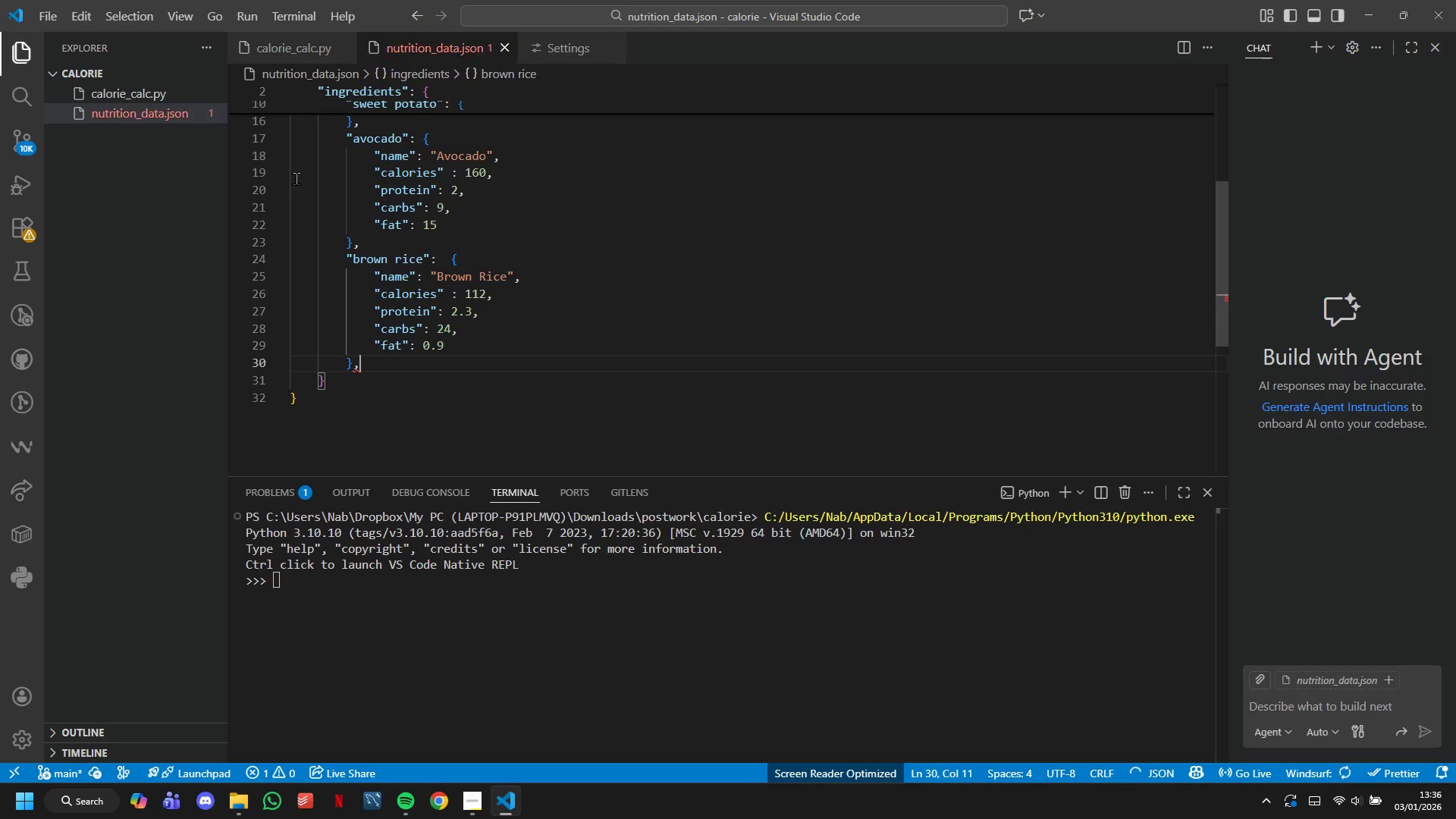 
key(Enter)
 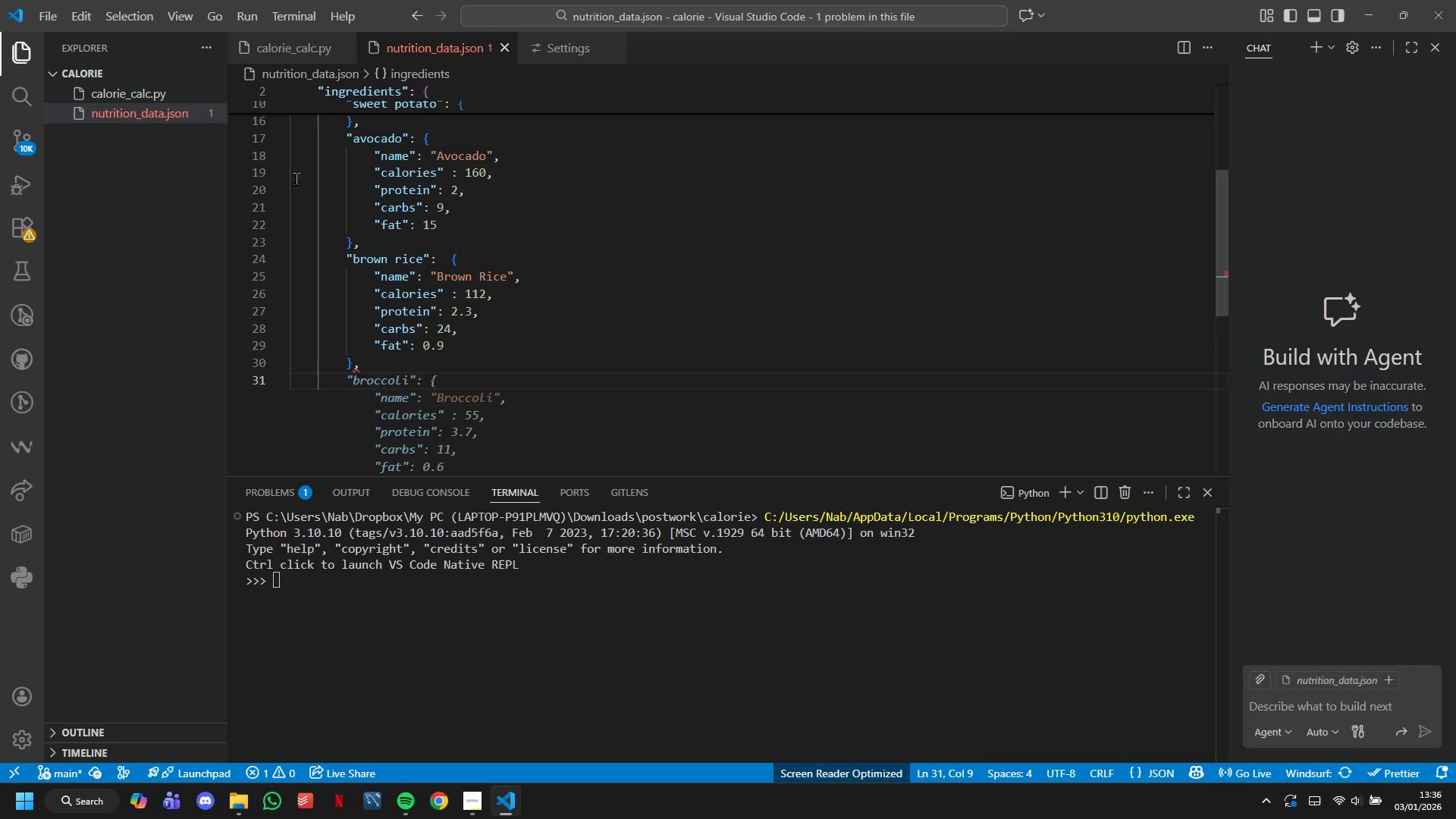 
wait(6.19)
 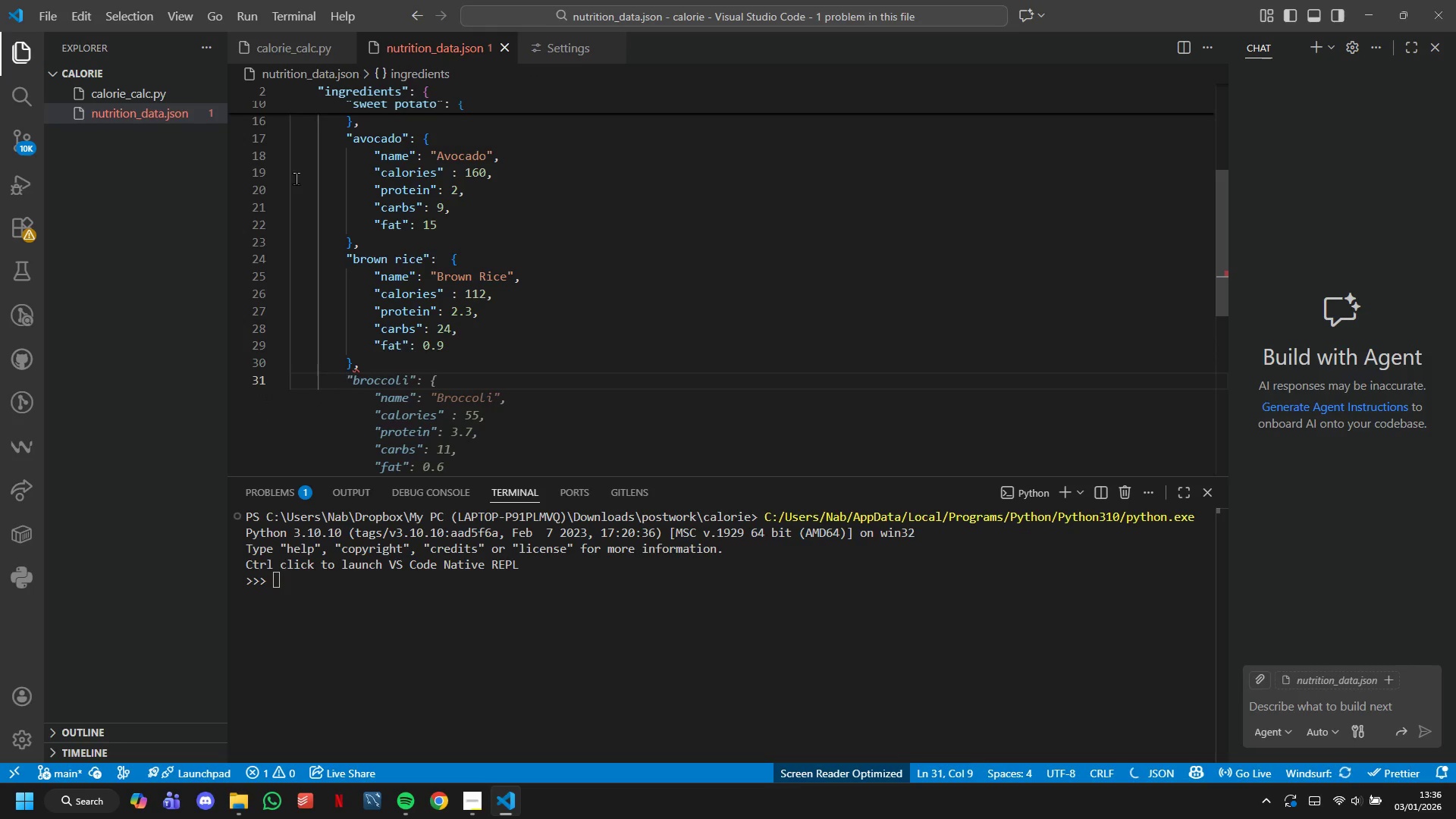 
scroll: coordinate [464, 288], scroll_direction: down, amount: 1.0
 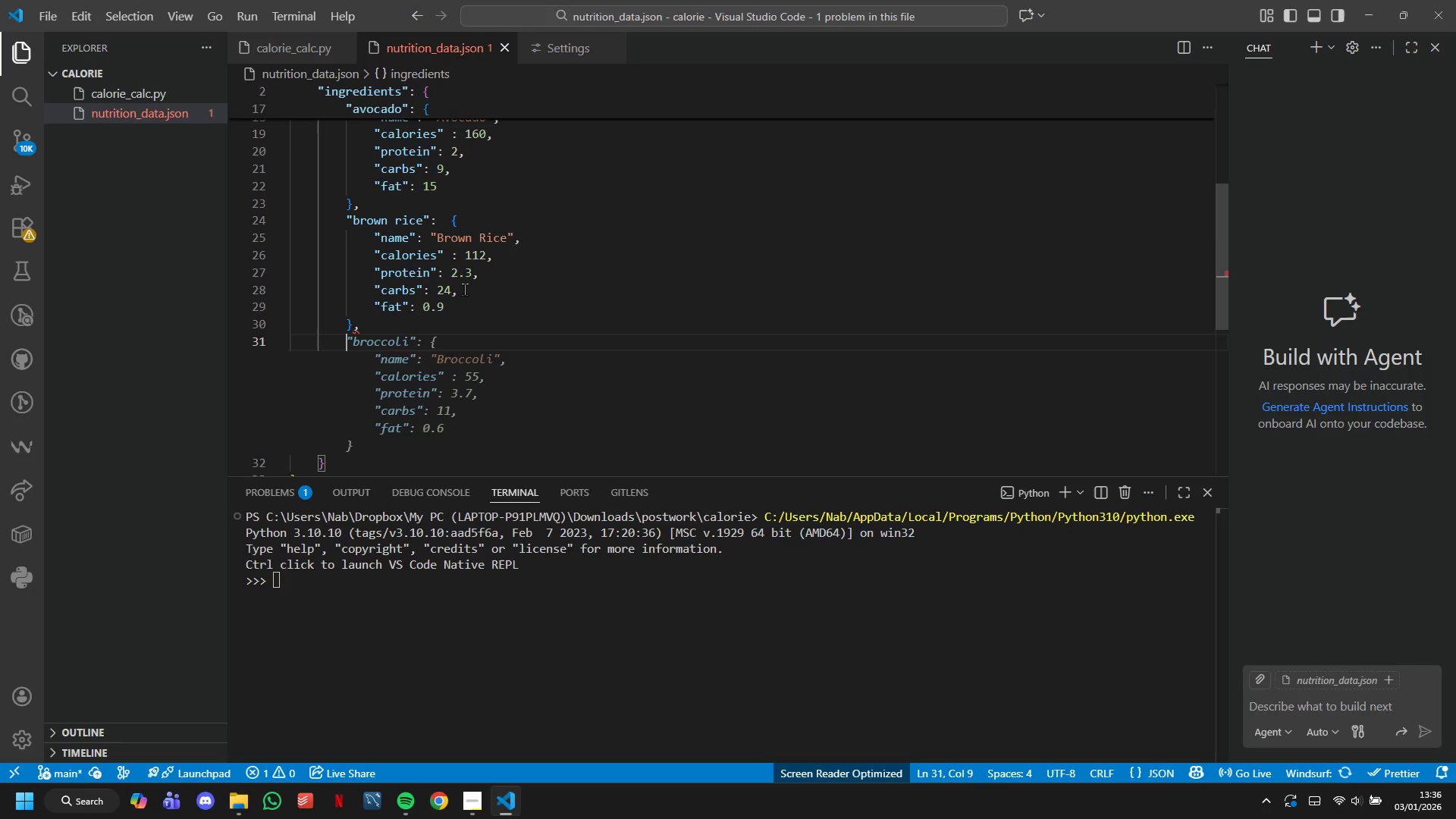 
wait(22.57)
 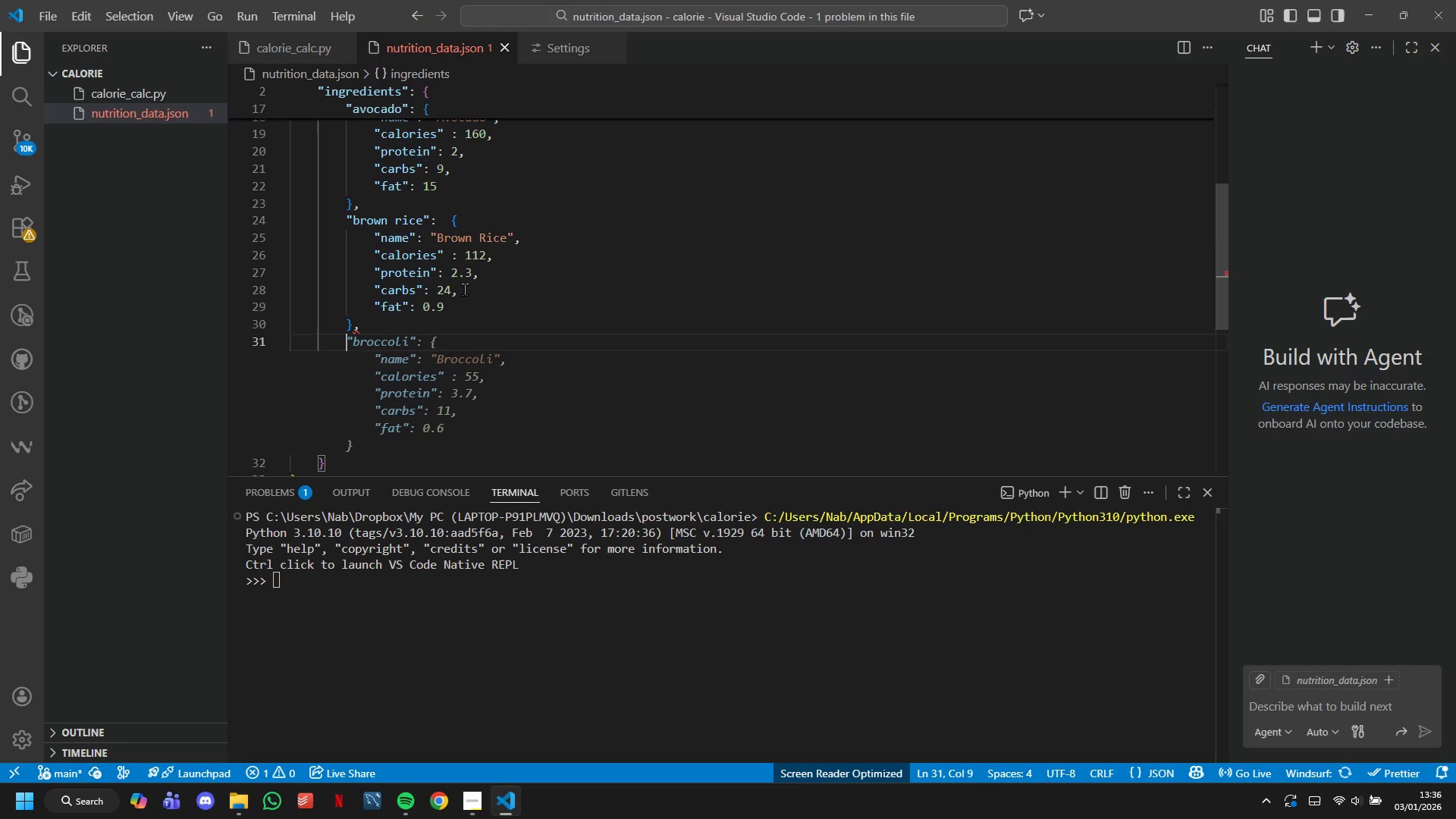 
key(Tab)
 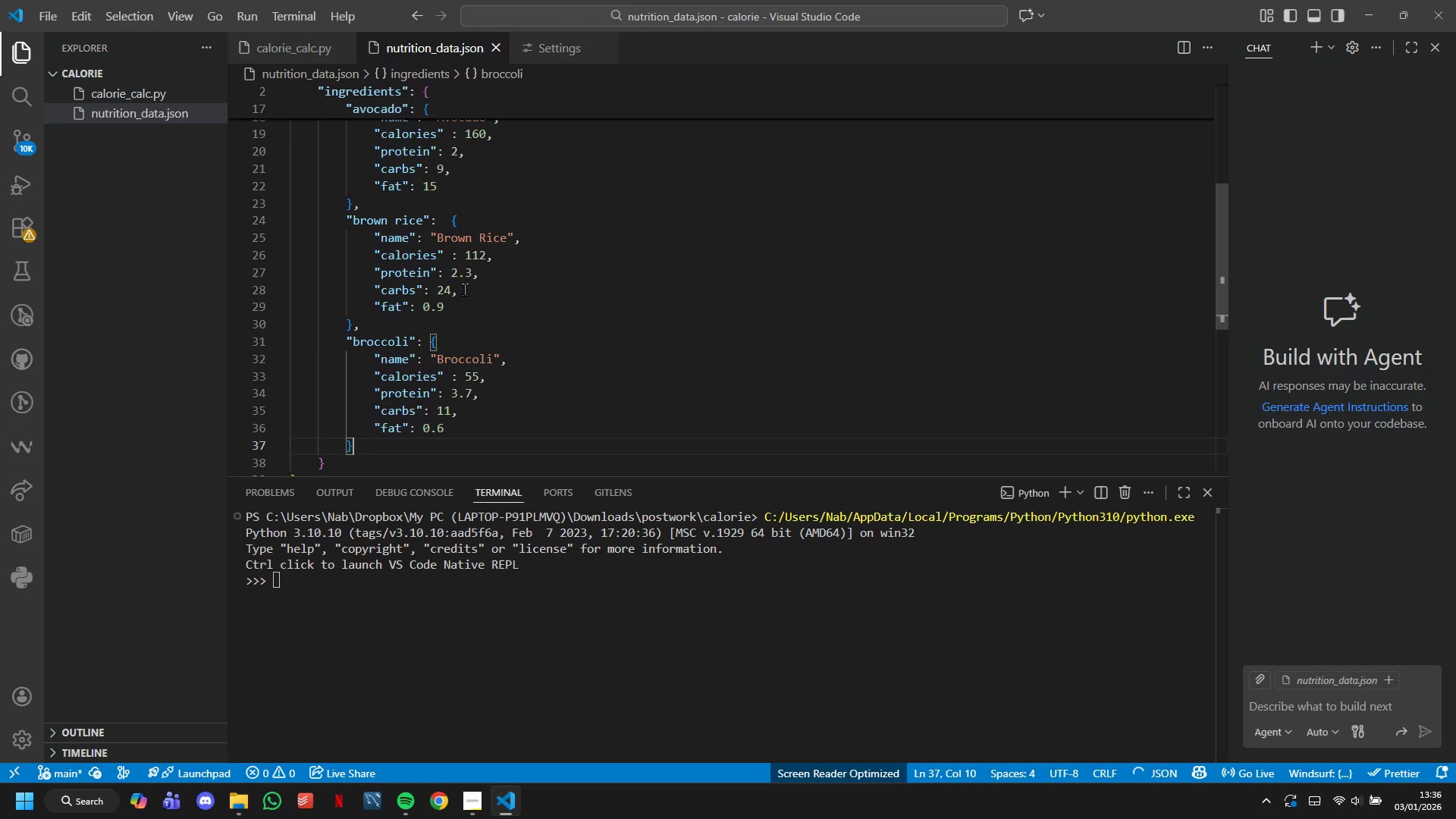 
wait(8.17)
 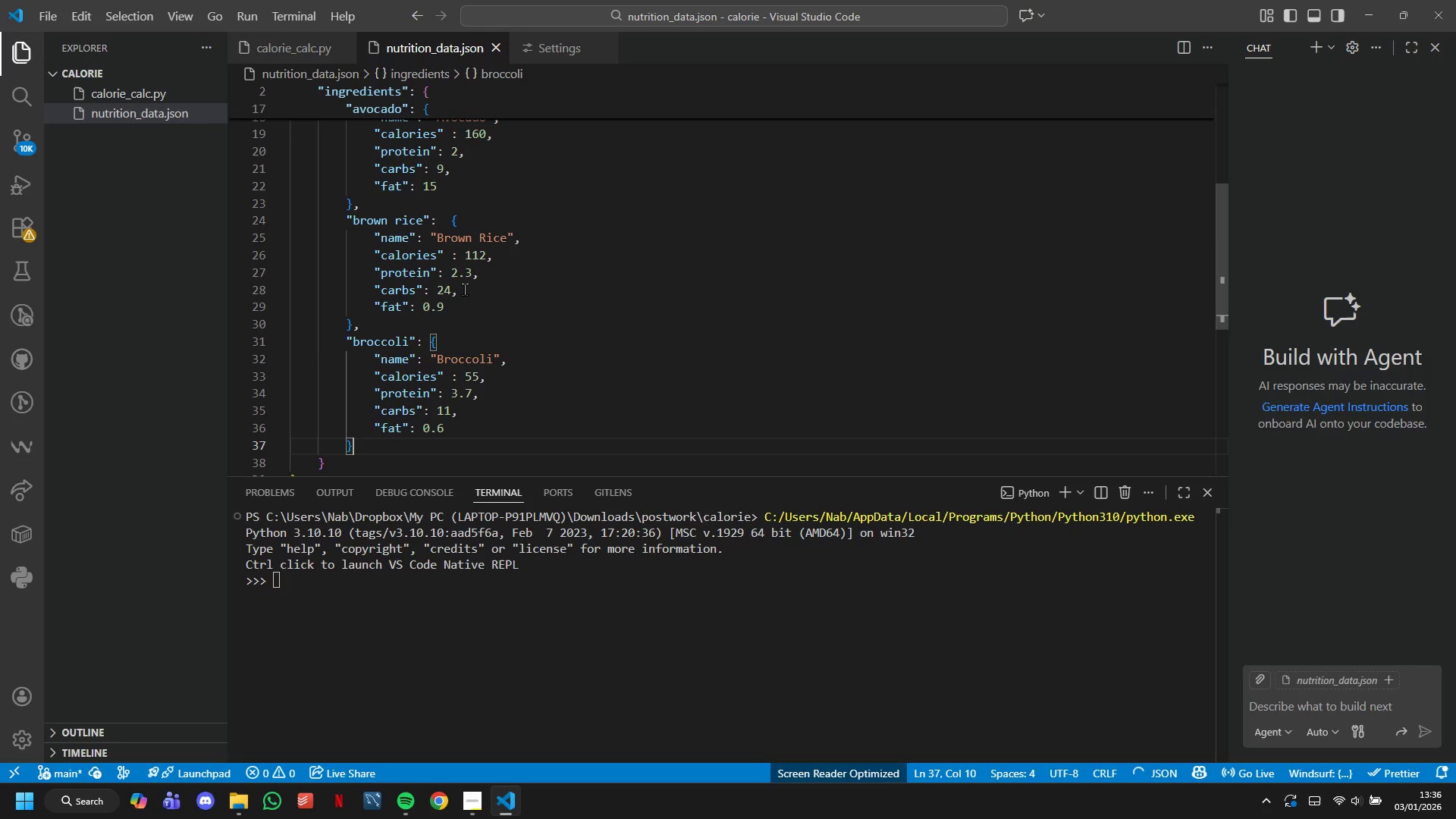 
key(Comma)
 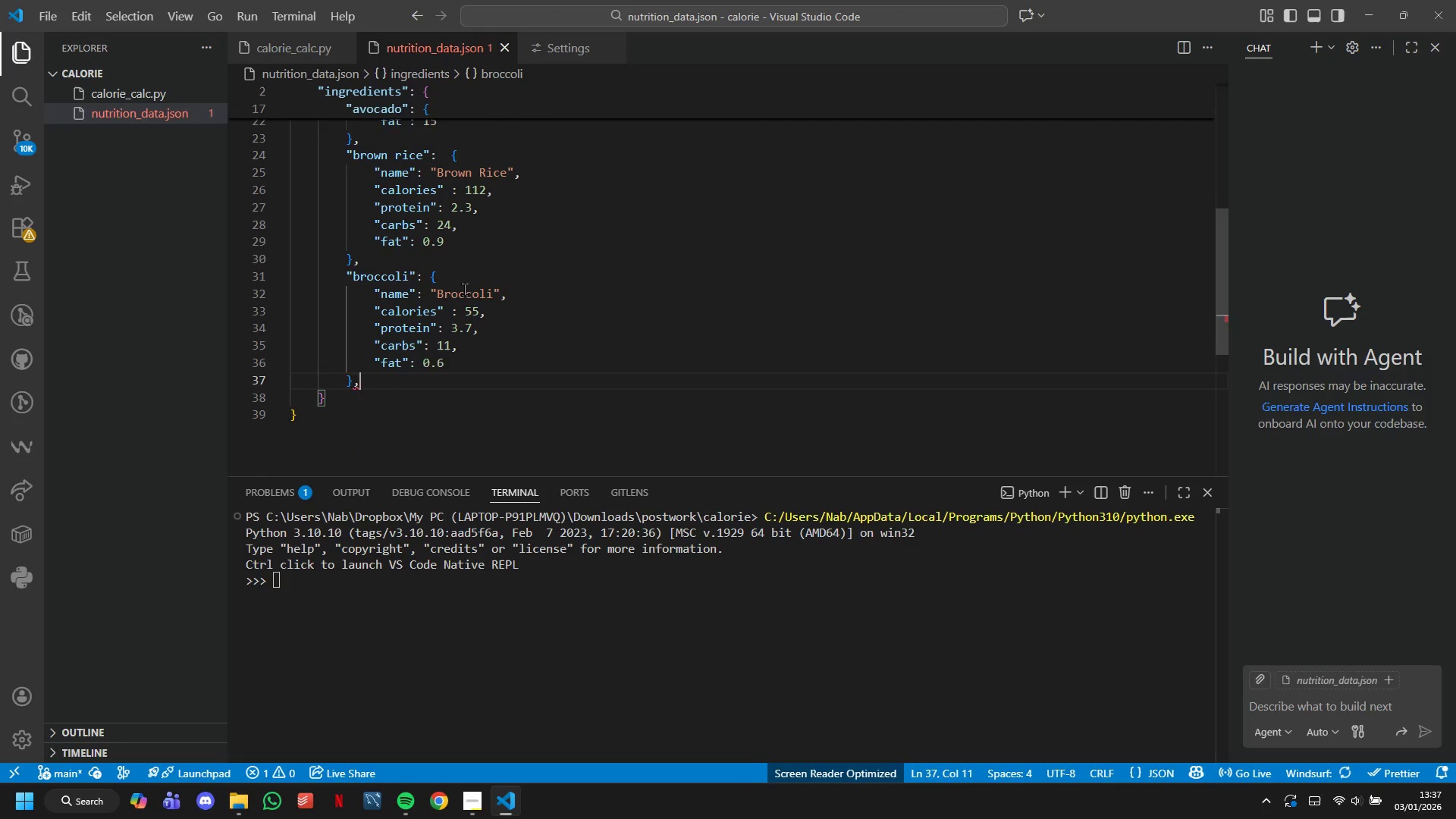 
key(Enter)
 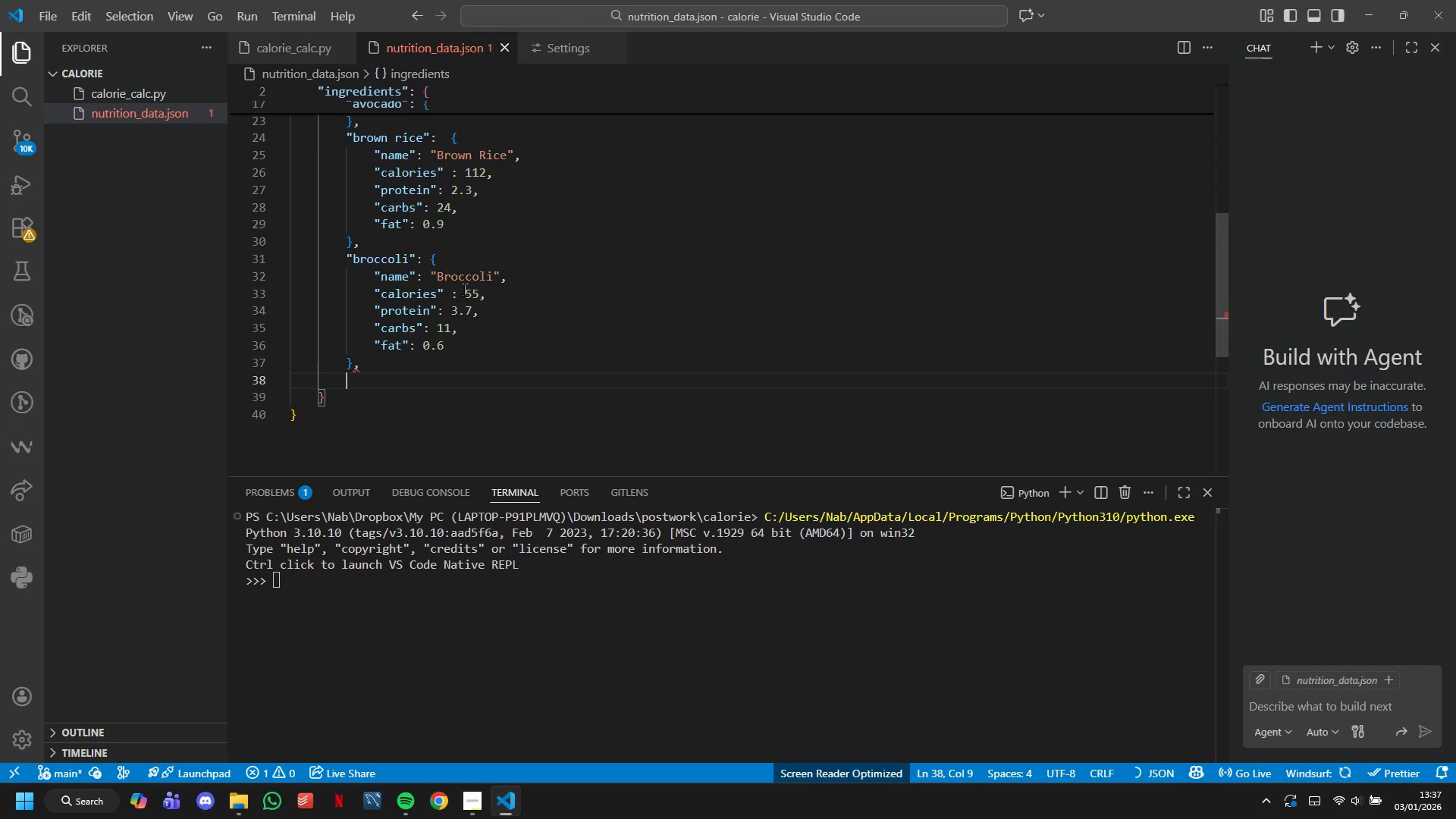 
key(ArrowUp)
 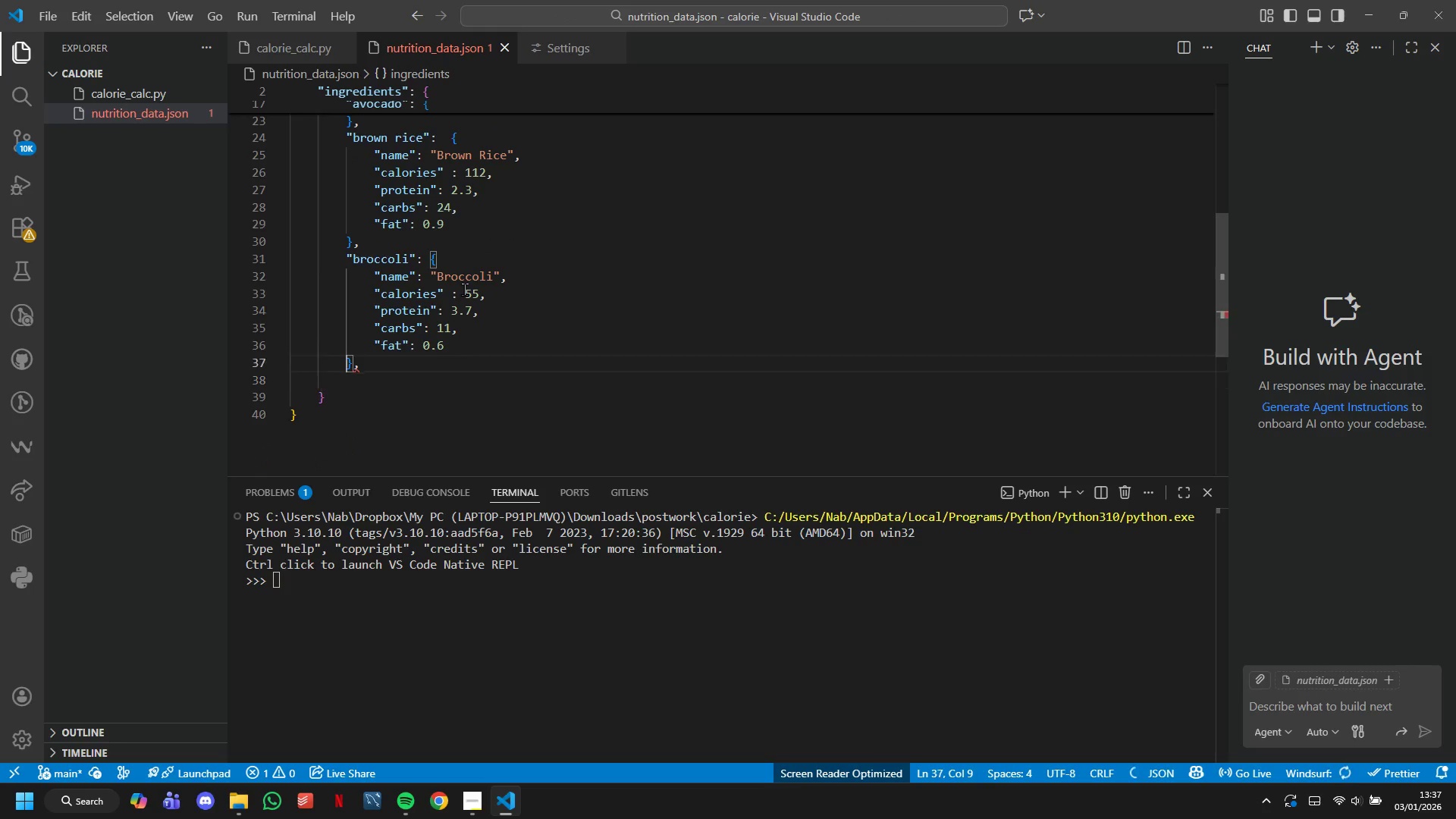 
key(ArrowUp)
 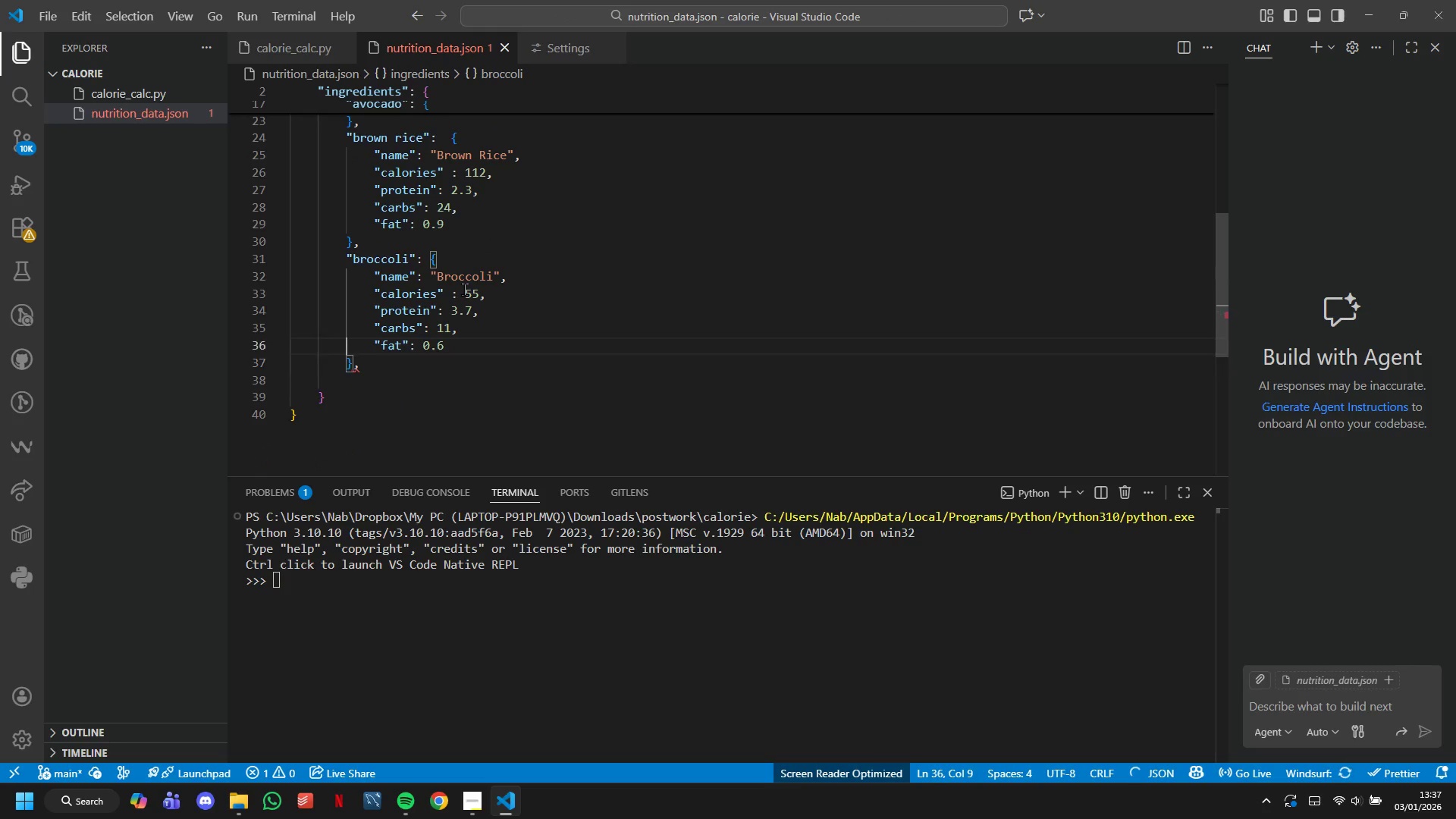 
key(ArrowUp)
 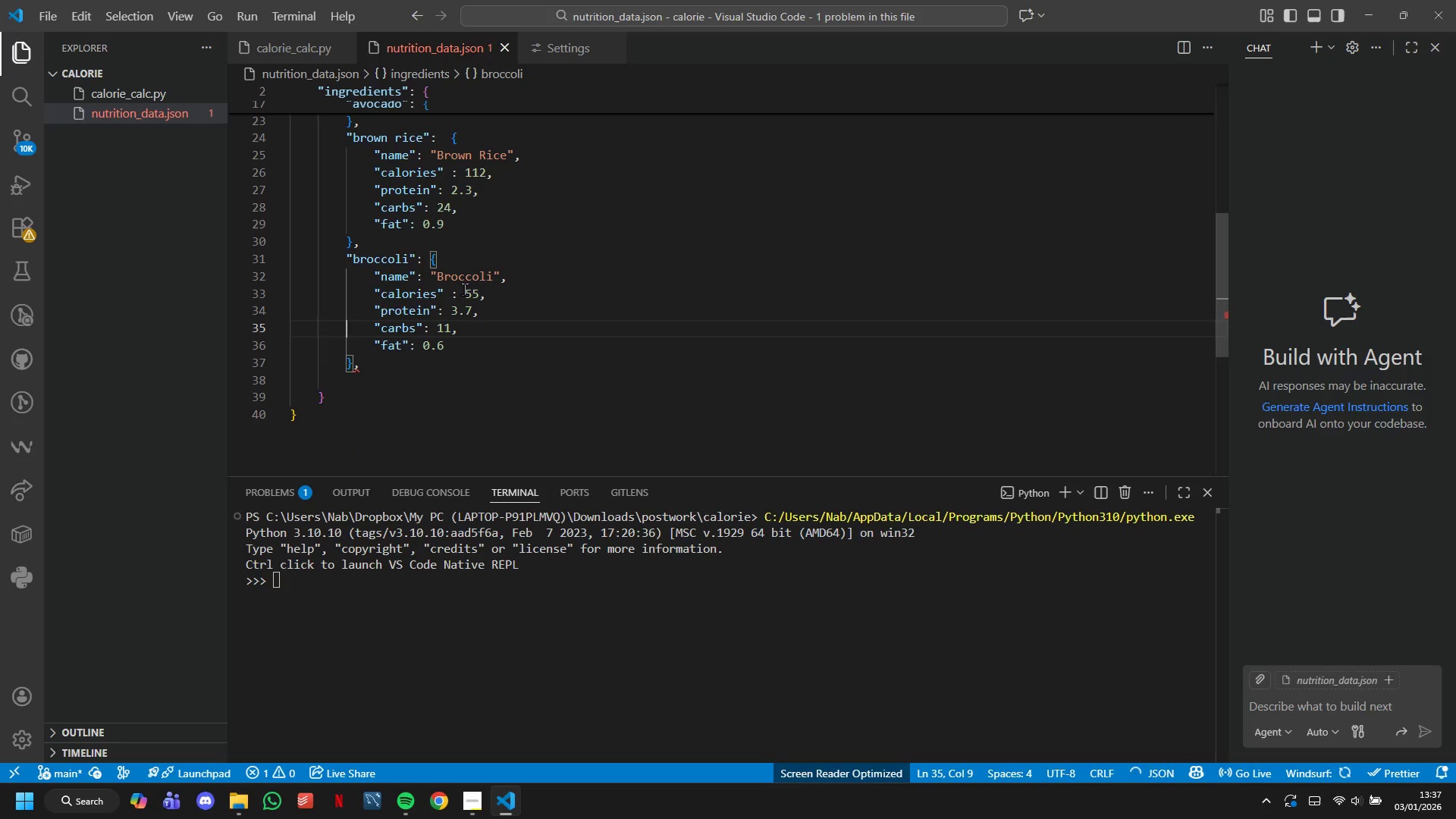 
hold_key(key=ArrowRight, duration=0.97)
 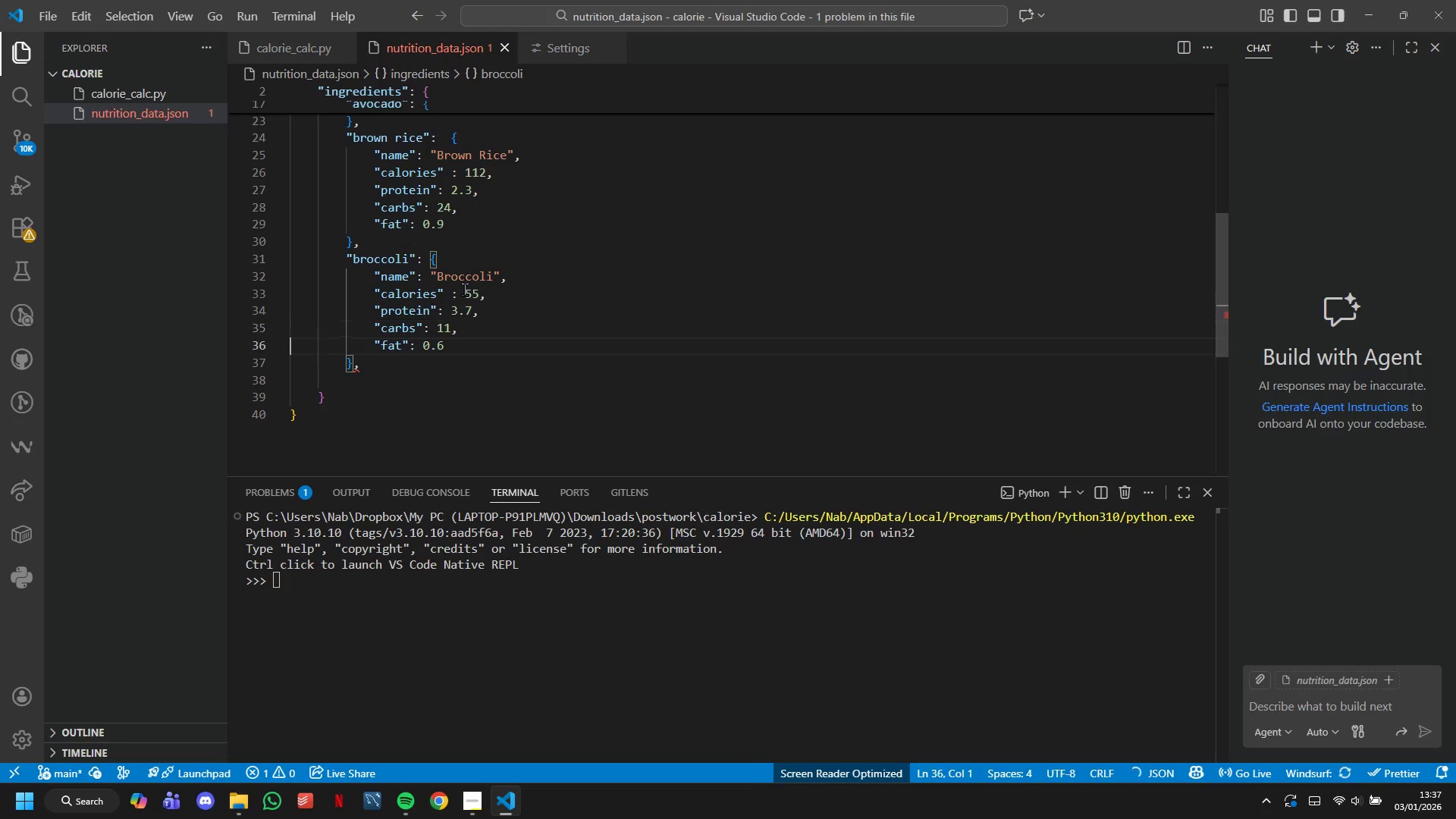 
key(ArrowDown)
 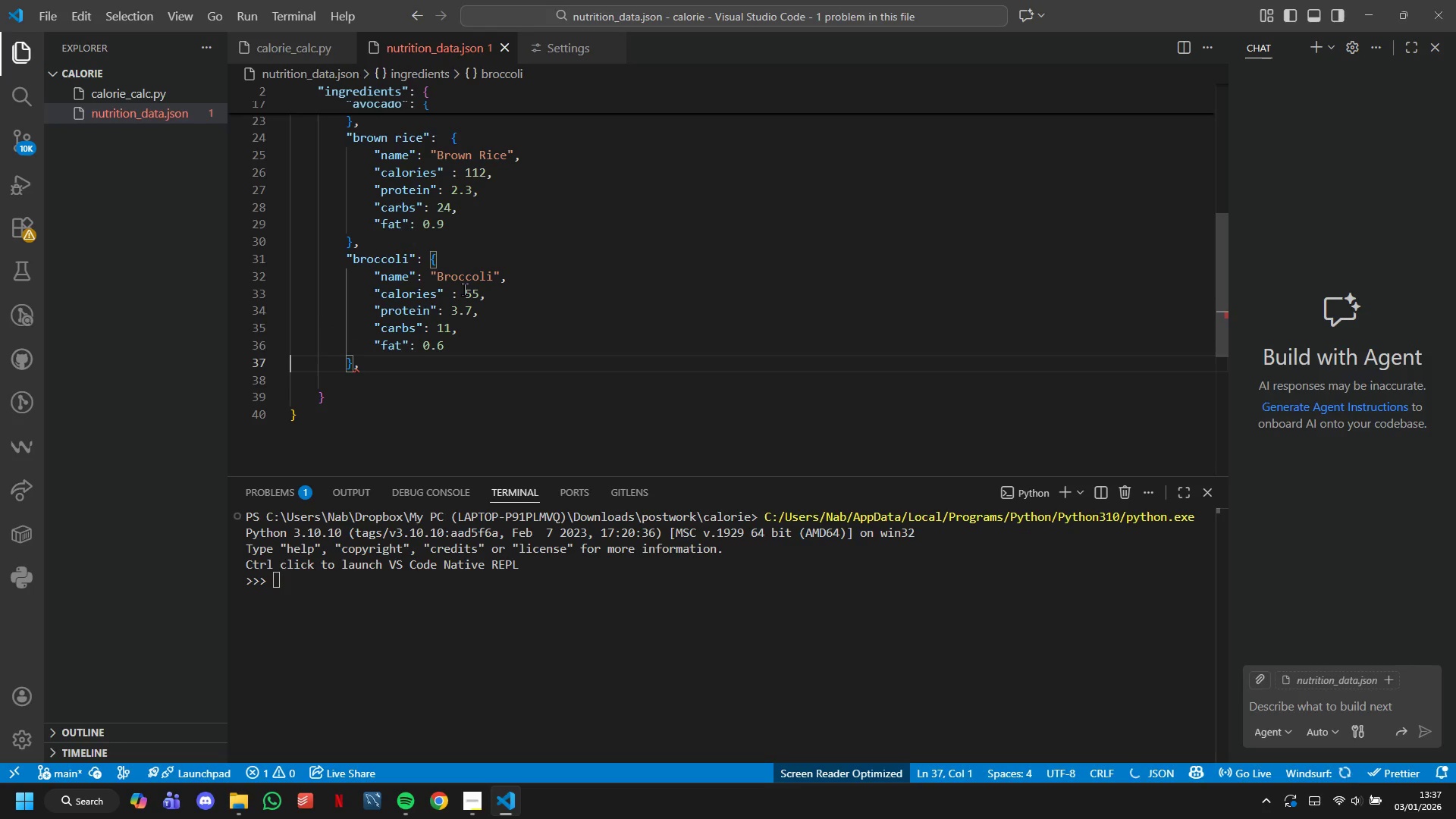 
key(ArrowLeft)
 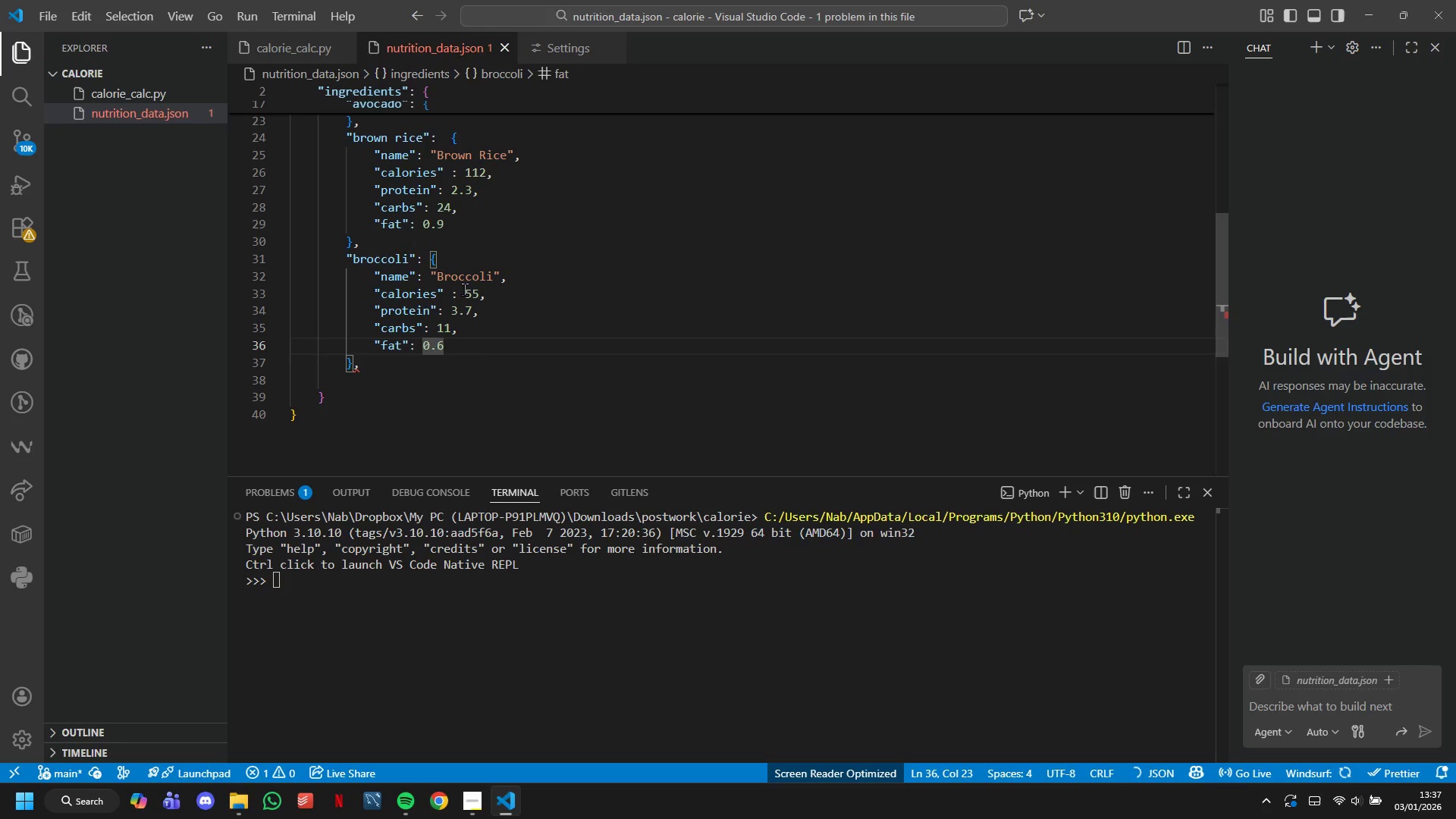 
key(Backspace)
 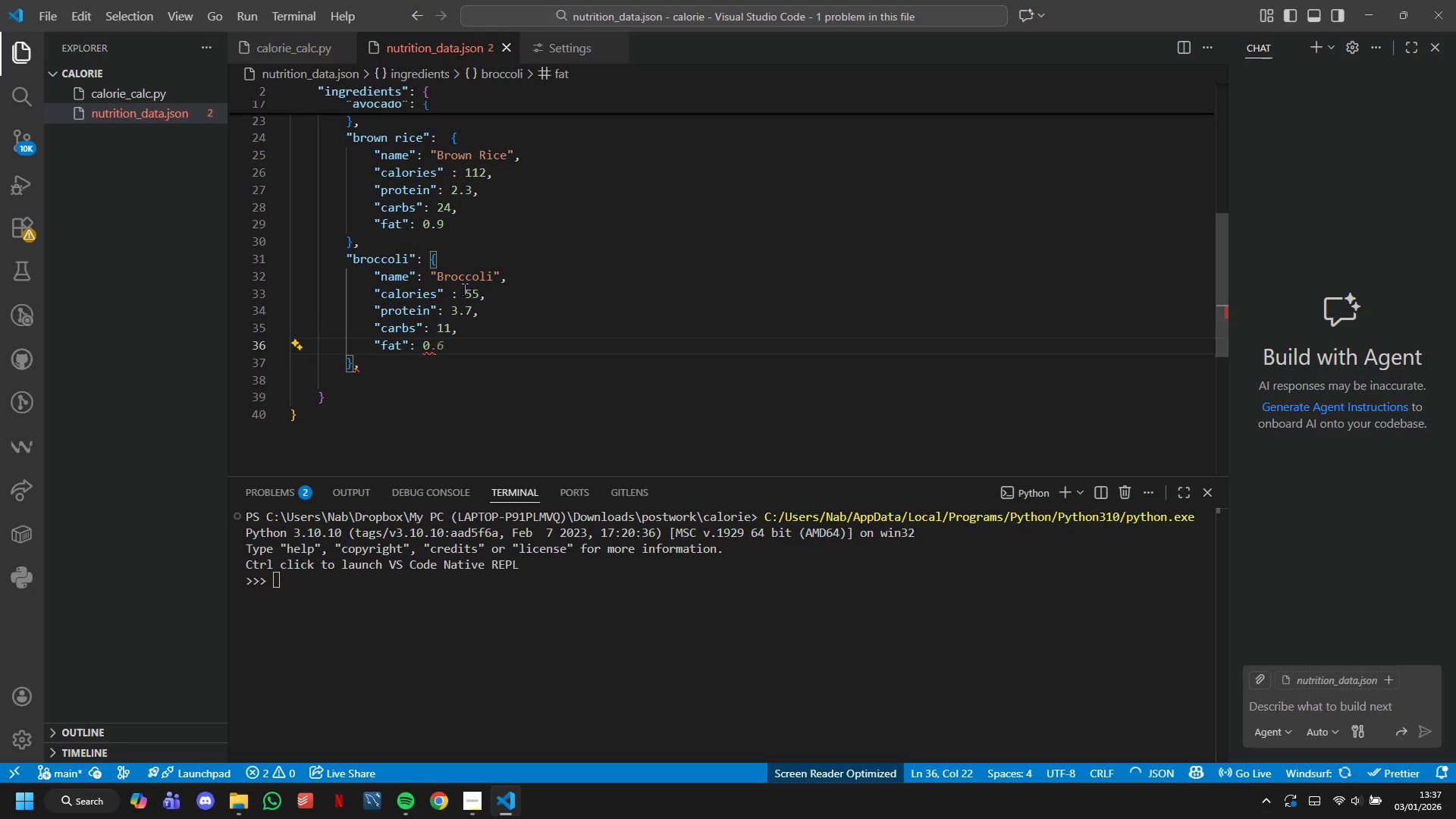 
key(4)
 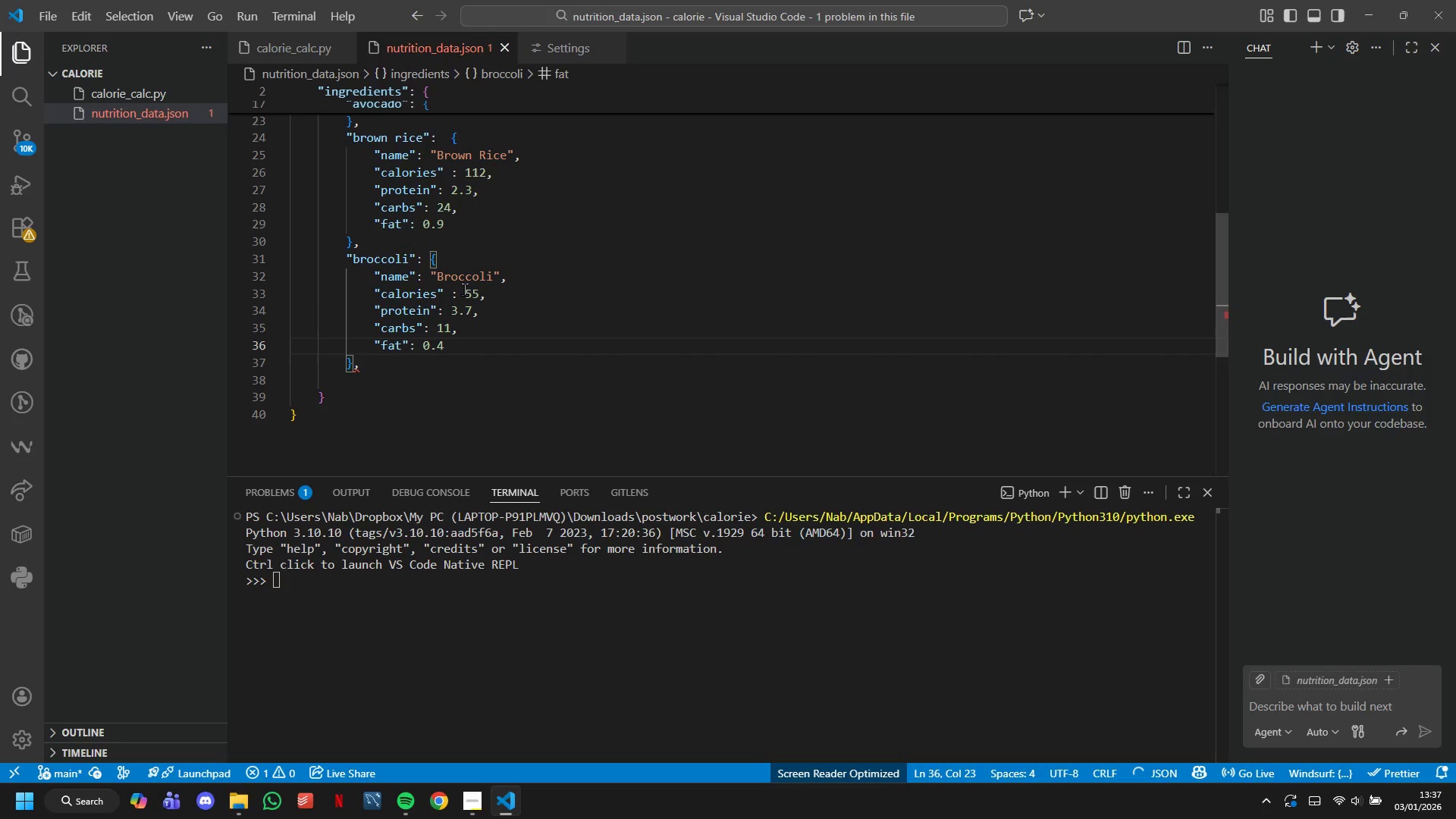 
key(ArrowUp)
 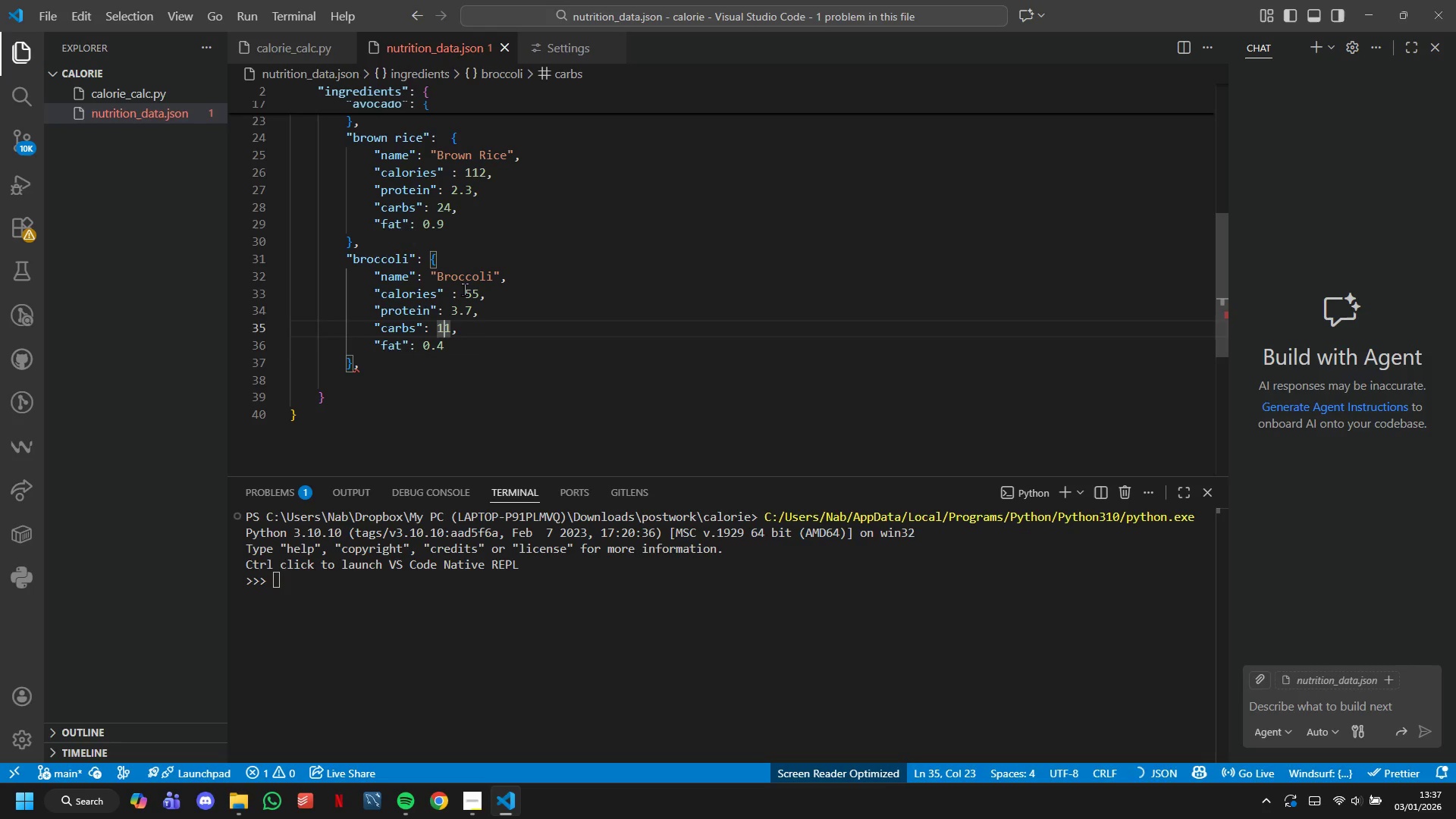 
key(ArrowRight)
 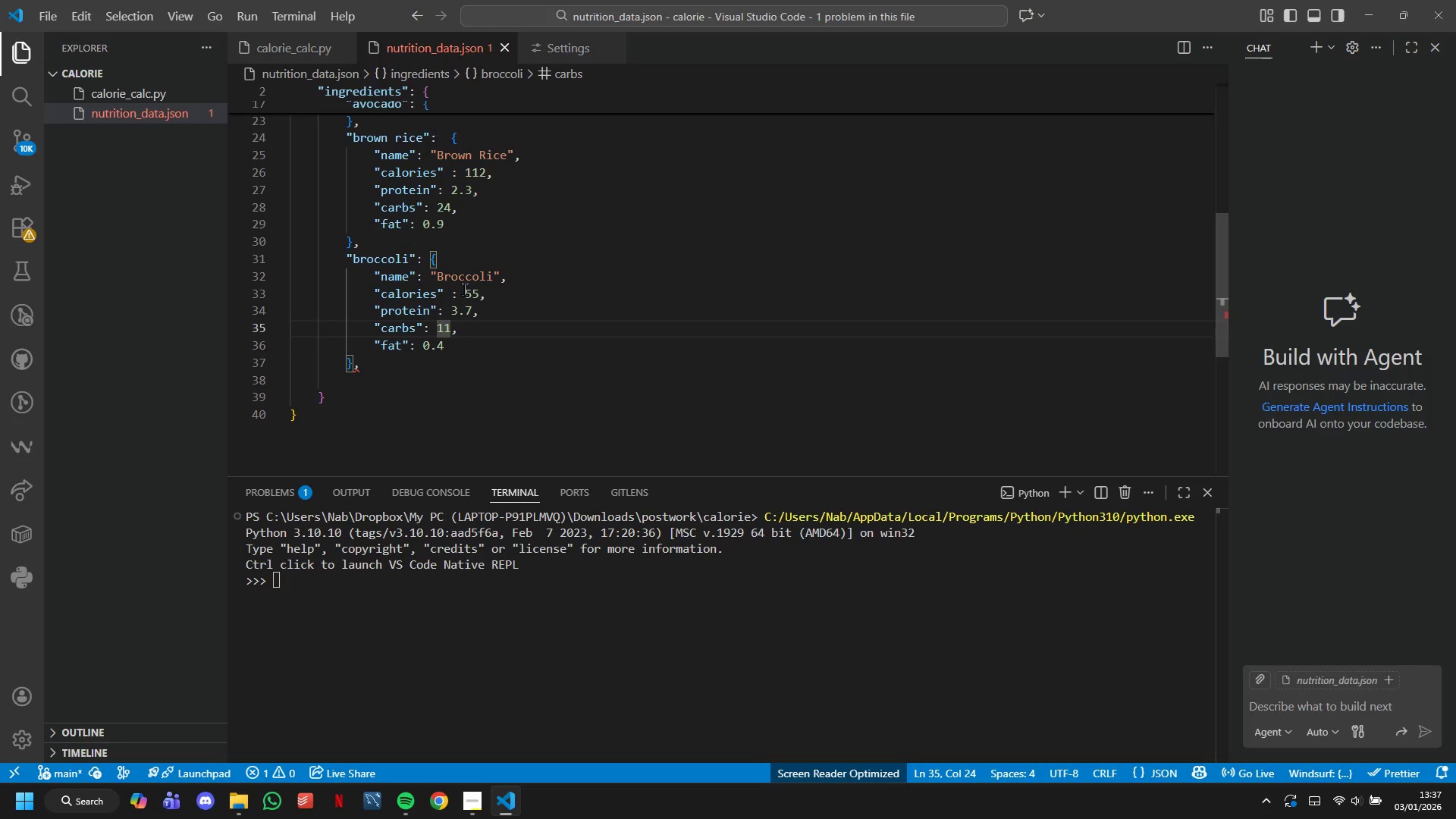 
key(Backspace)
 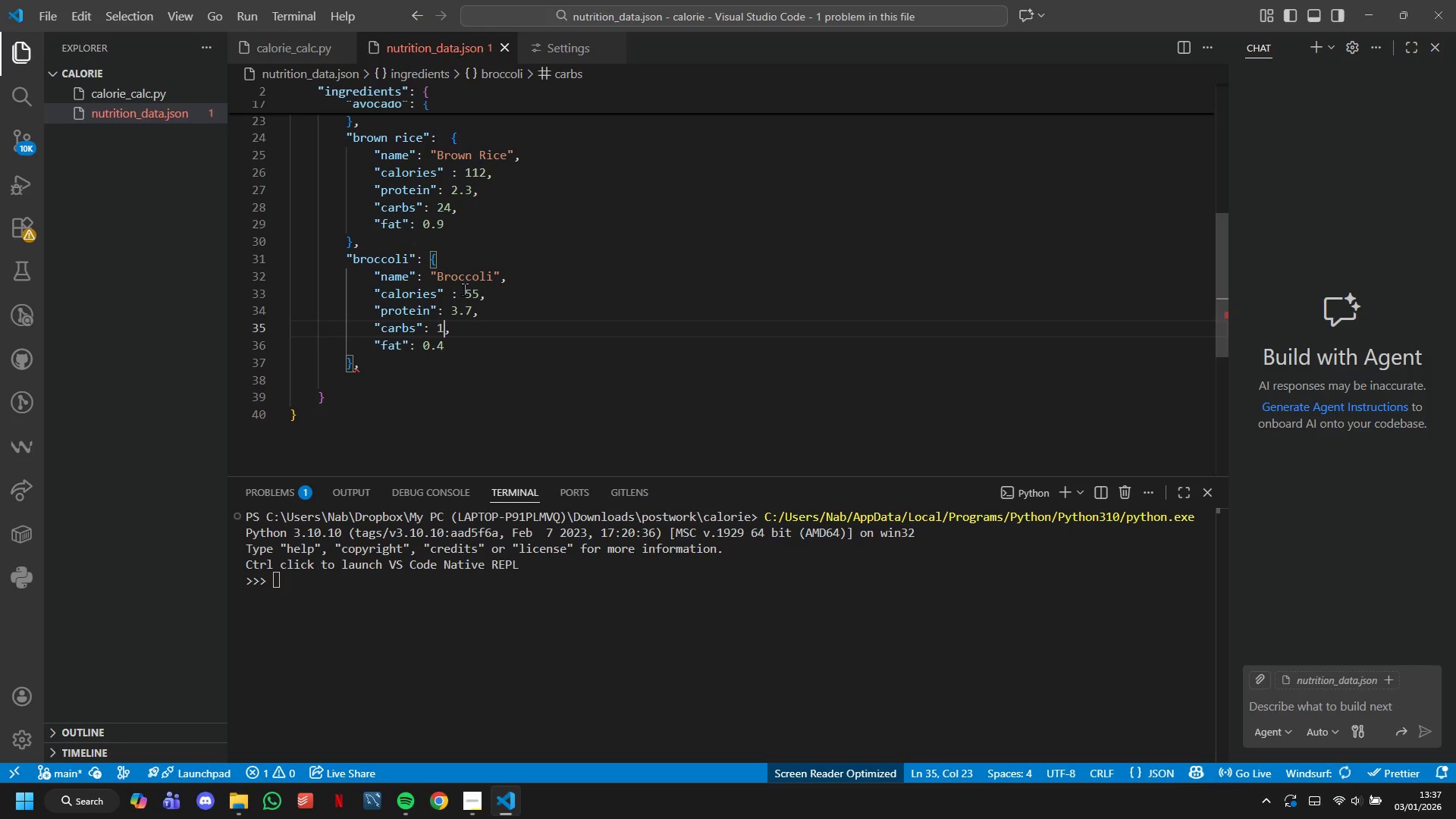 
key(Backspace)
 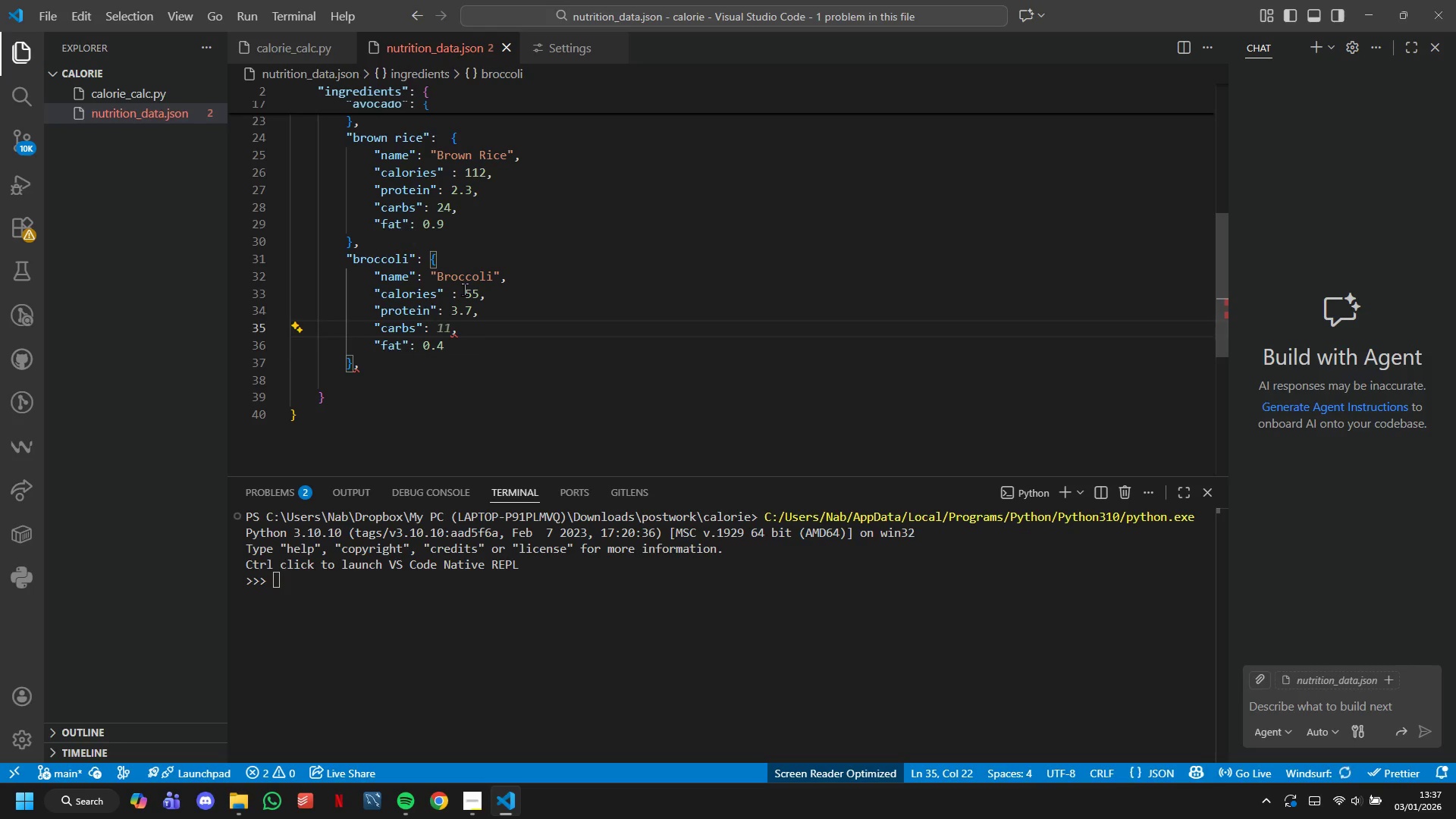 
key(7)
 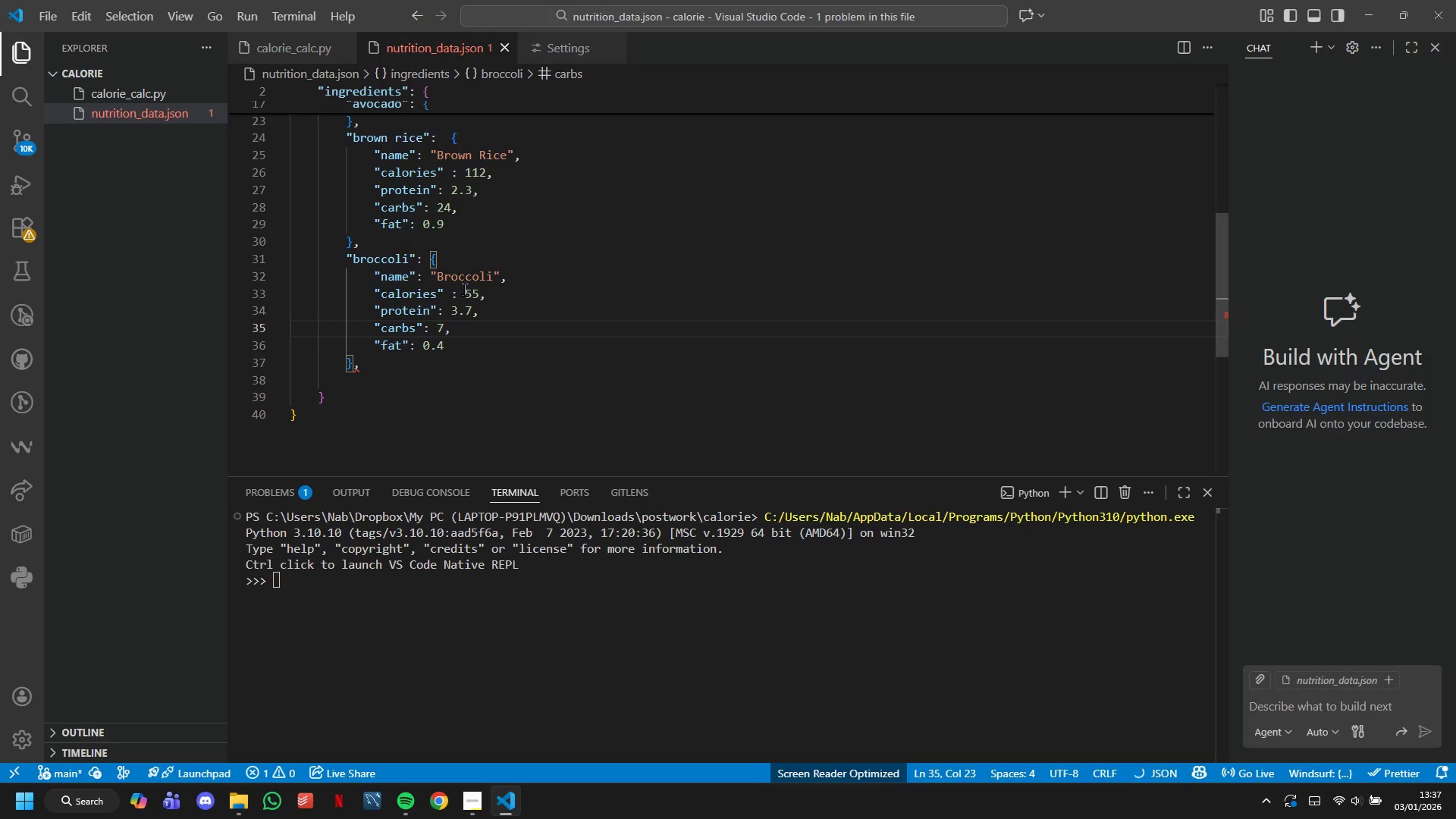 
key(ArrowUp)
 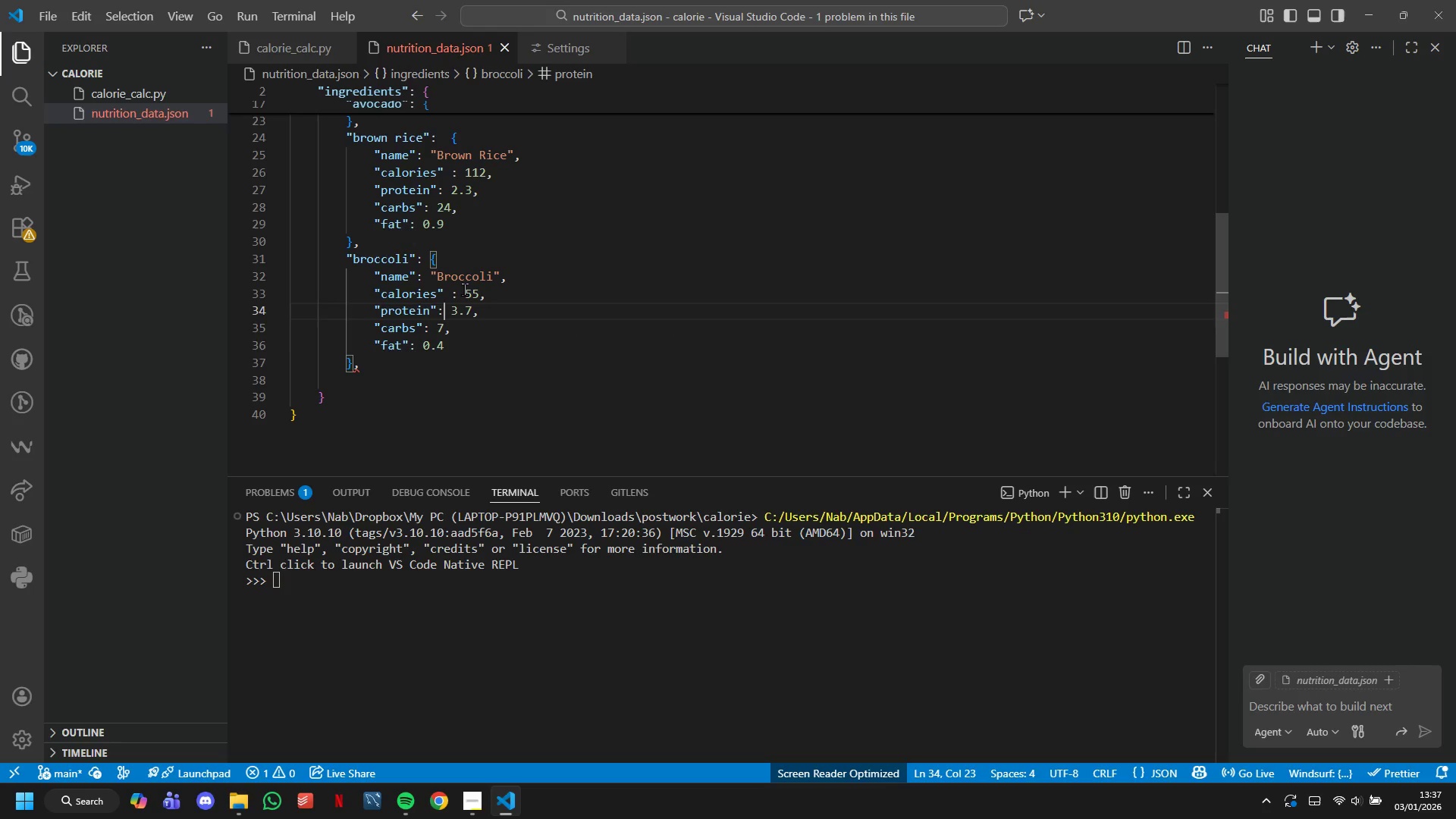 
key(ArrowRight)
 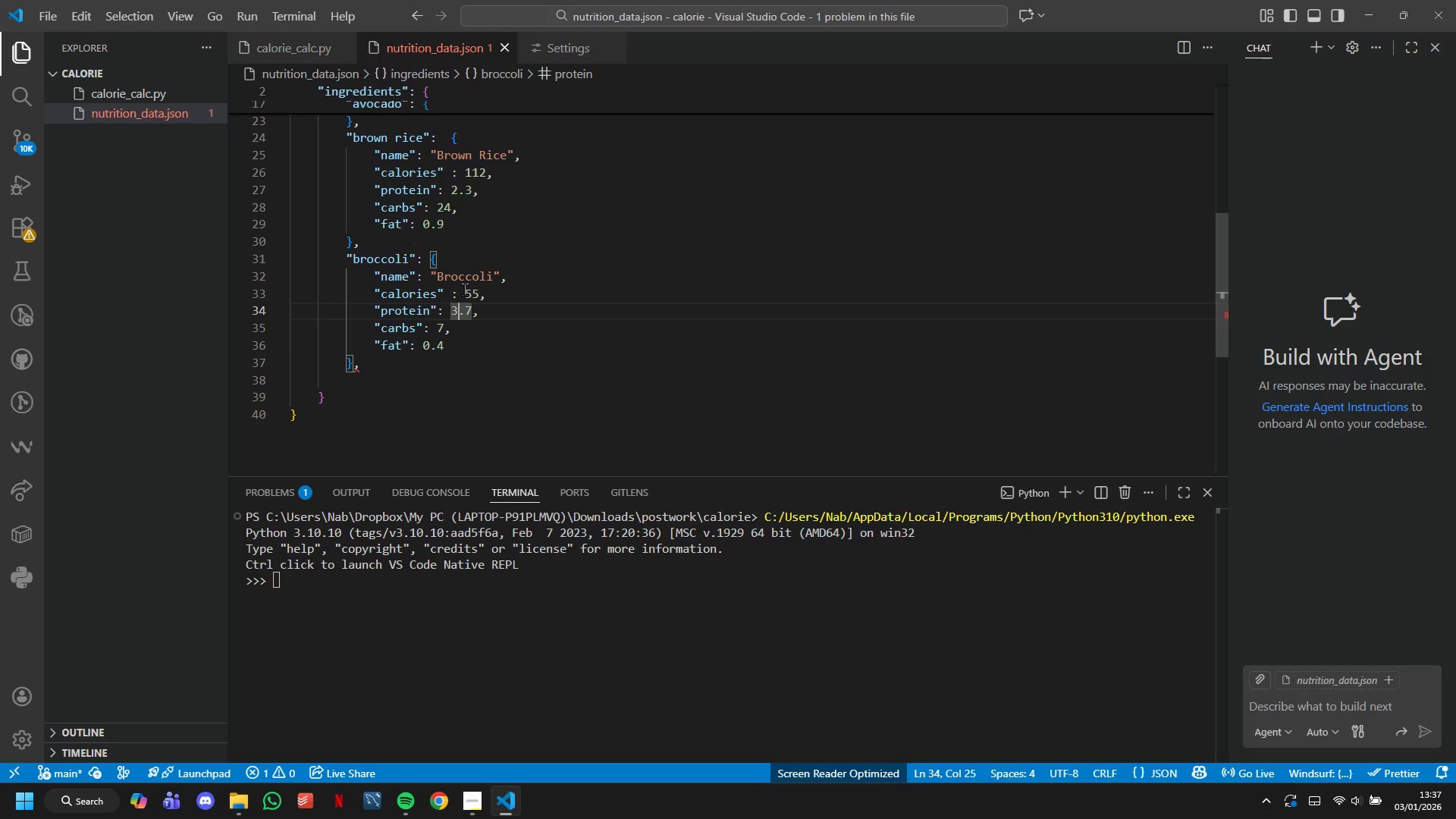 
key(ArrowRight)
 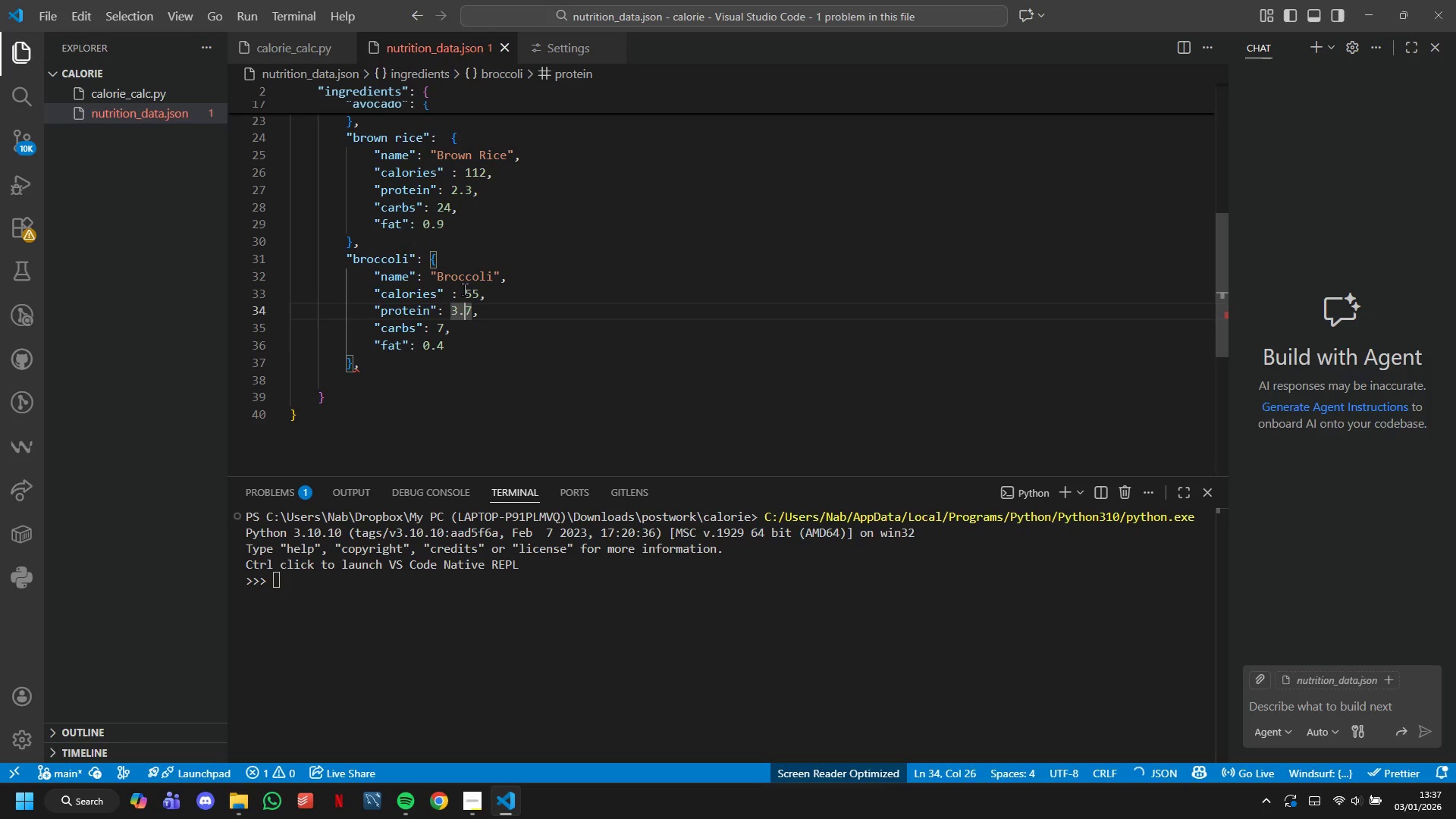 
key(ArrowRight)
 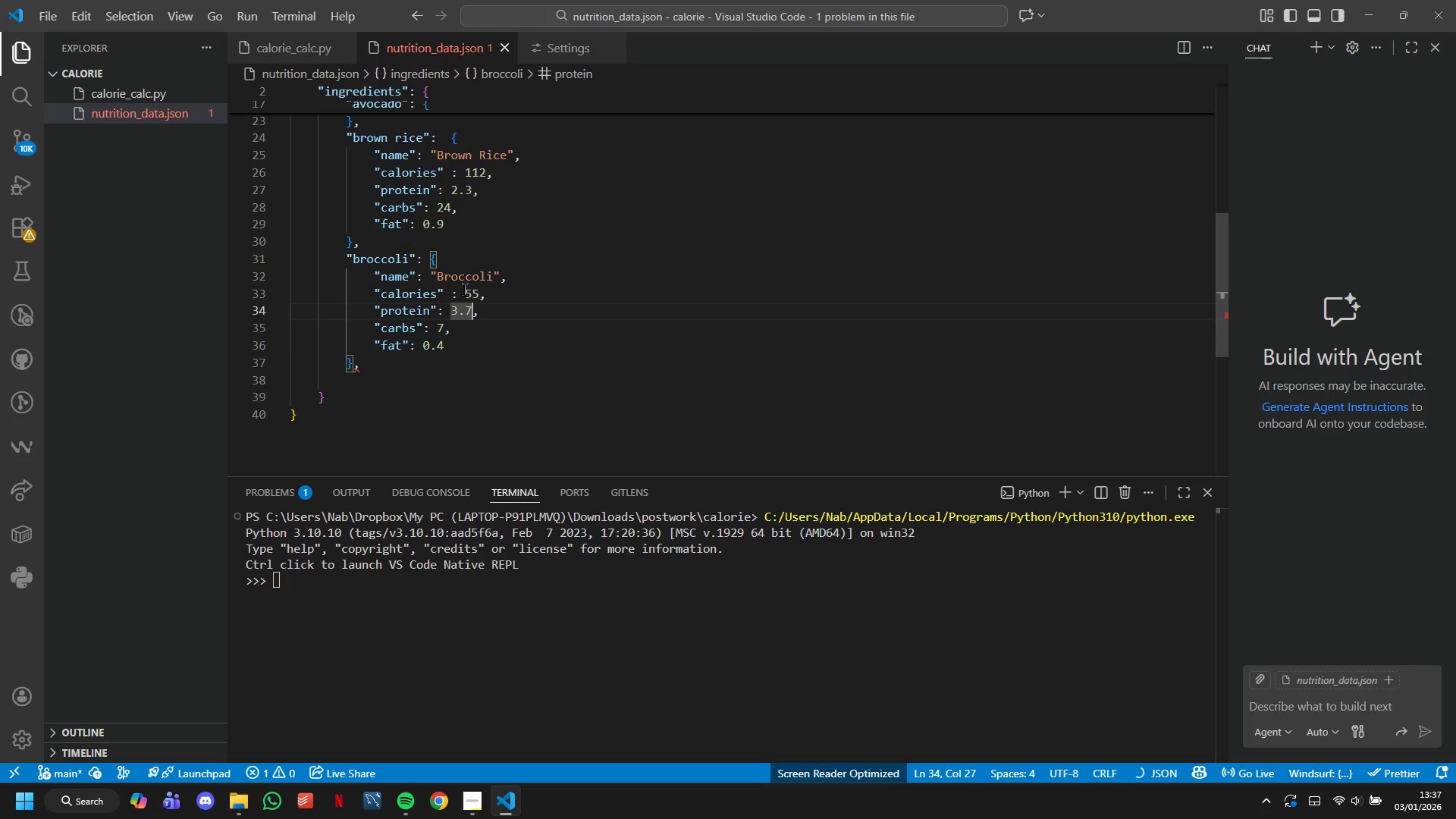 
key(ArrowRight)
 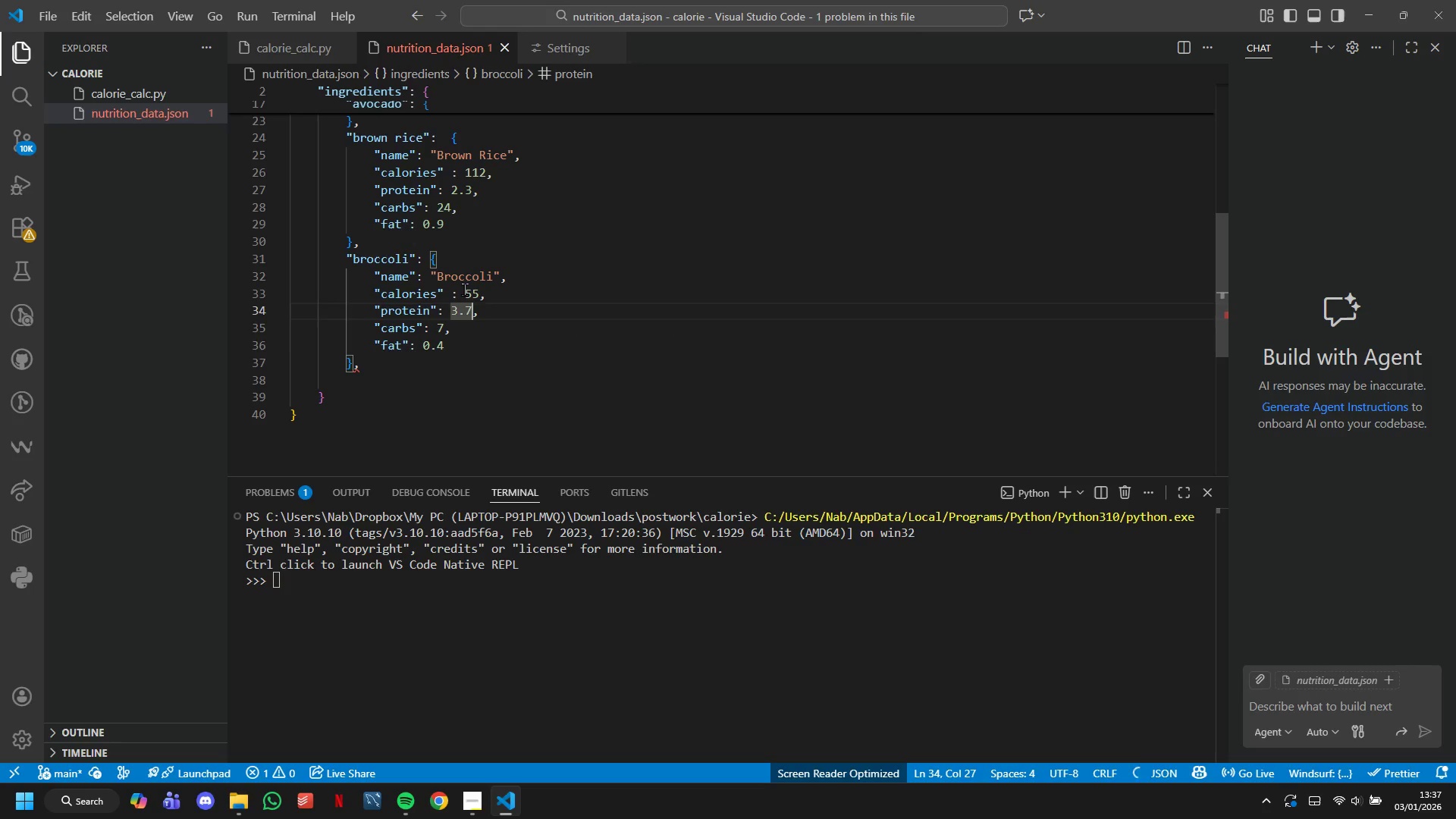 
key(Backspace)
 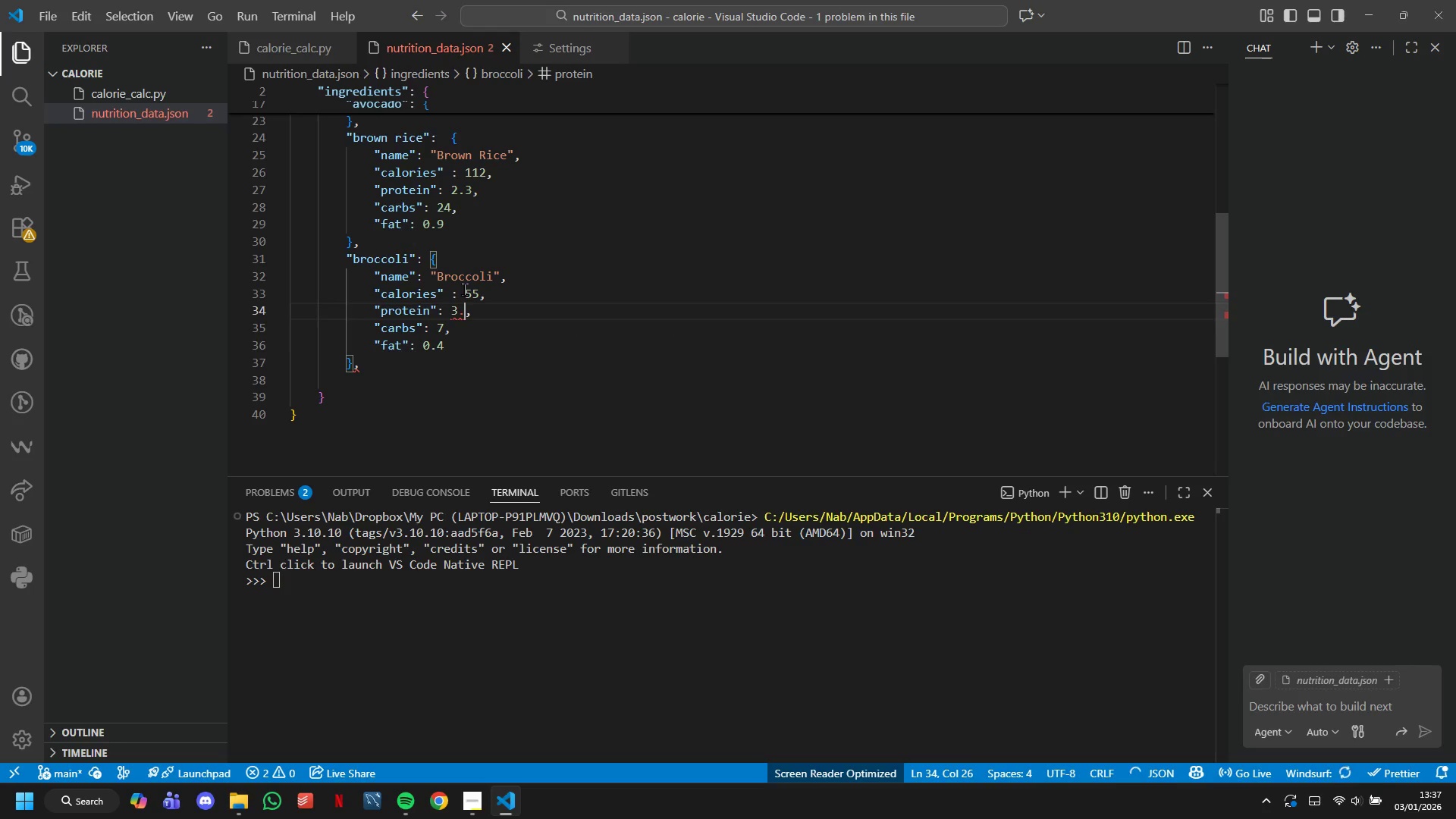 
key(Backspace)
 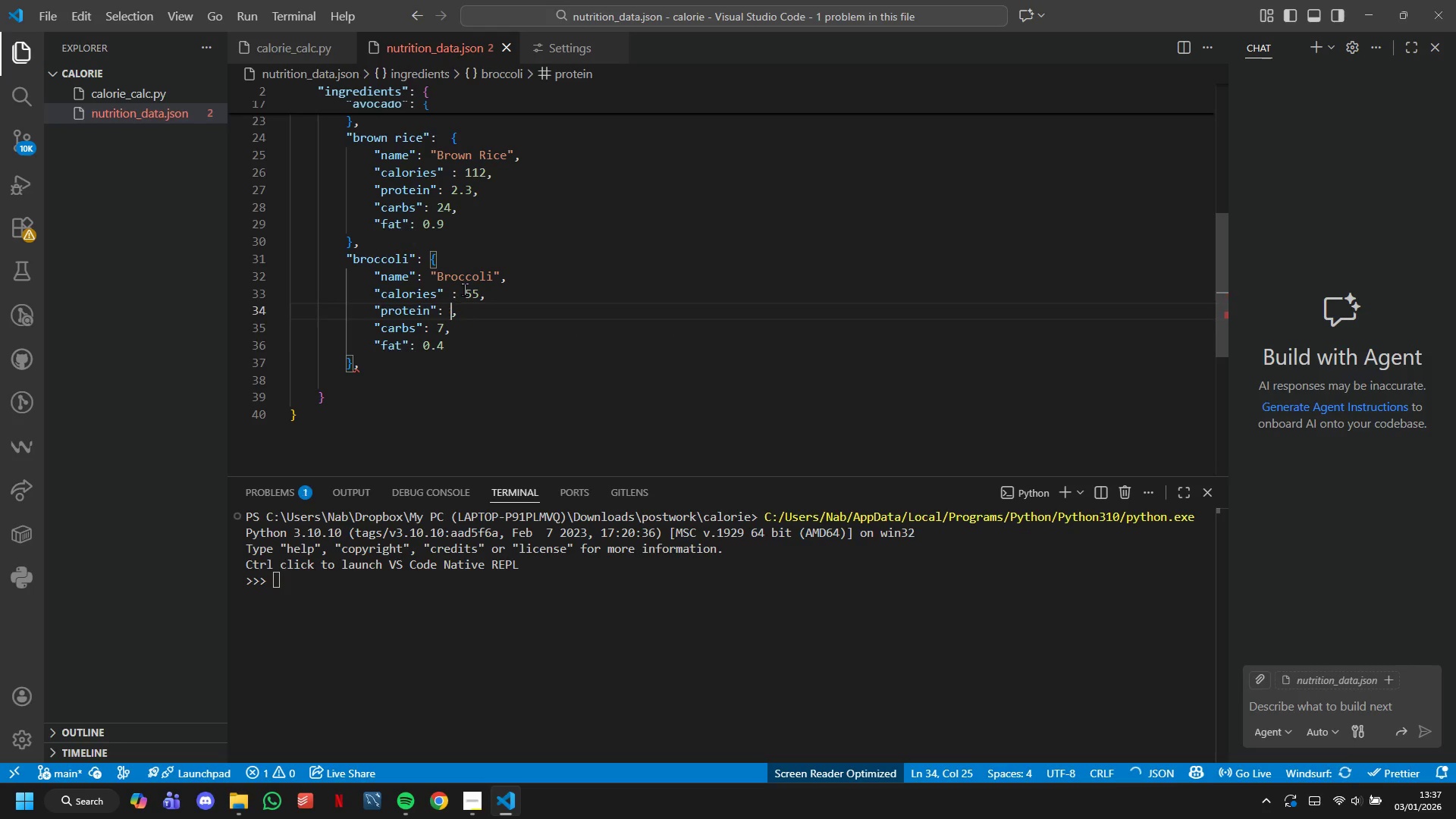 
key(Backspace)
 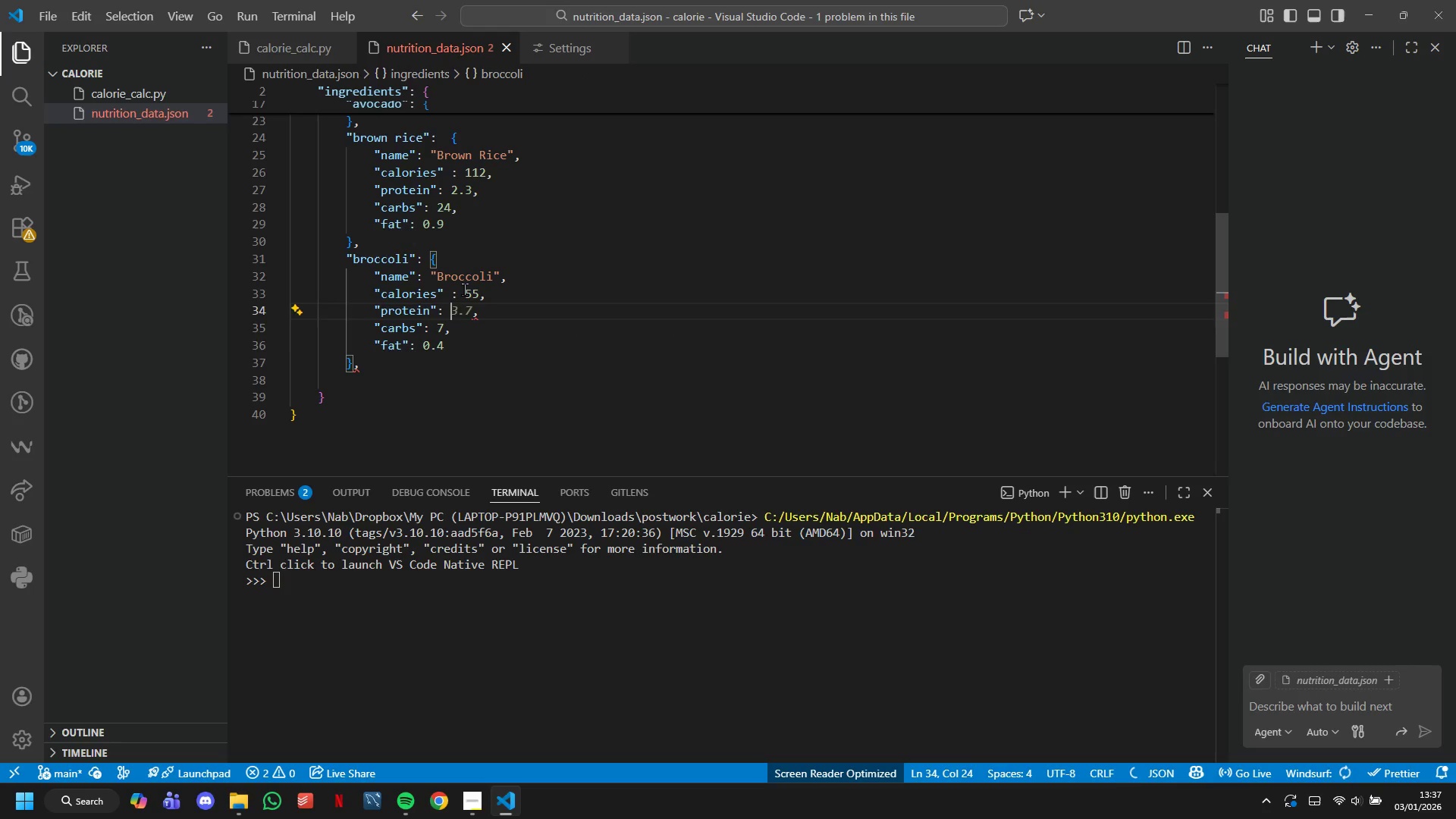 
key(2)
 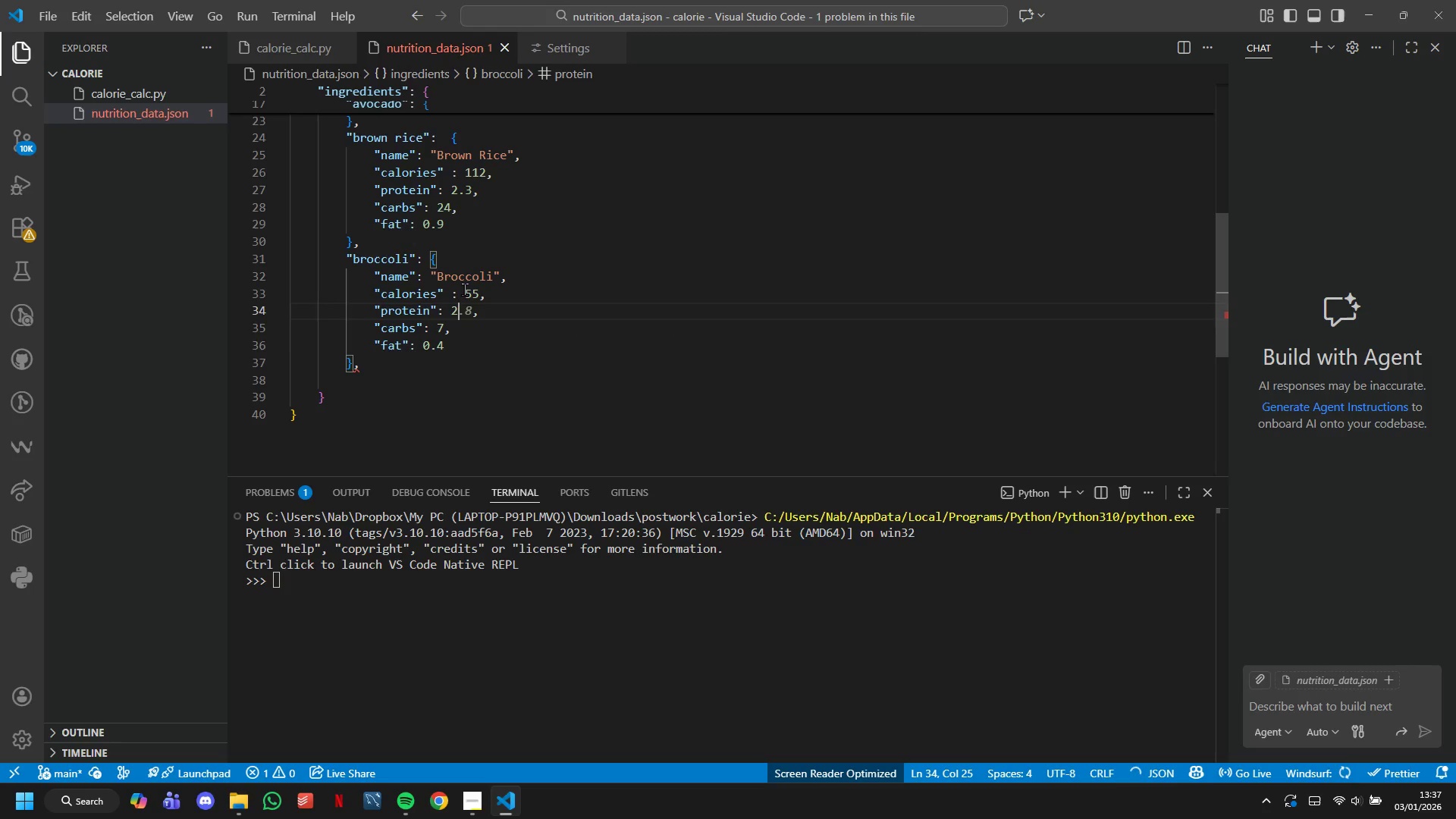 
key(Period)
 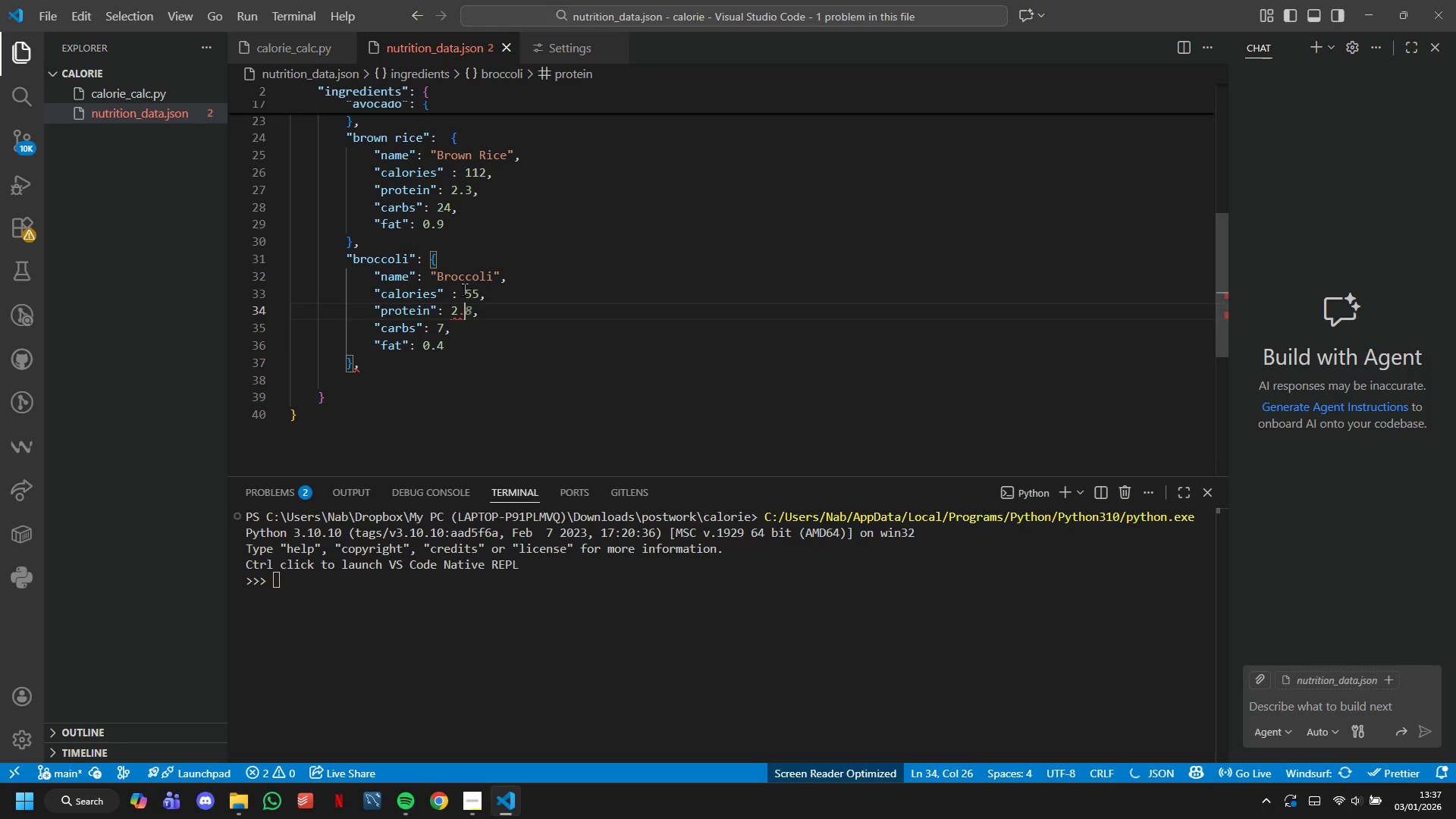 
key(8)
 